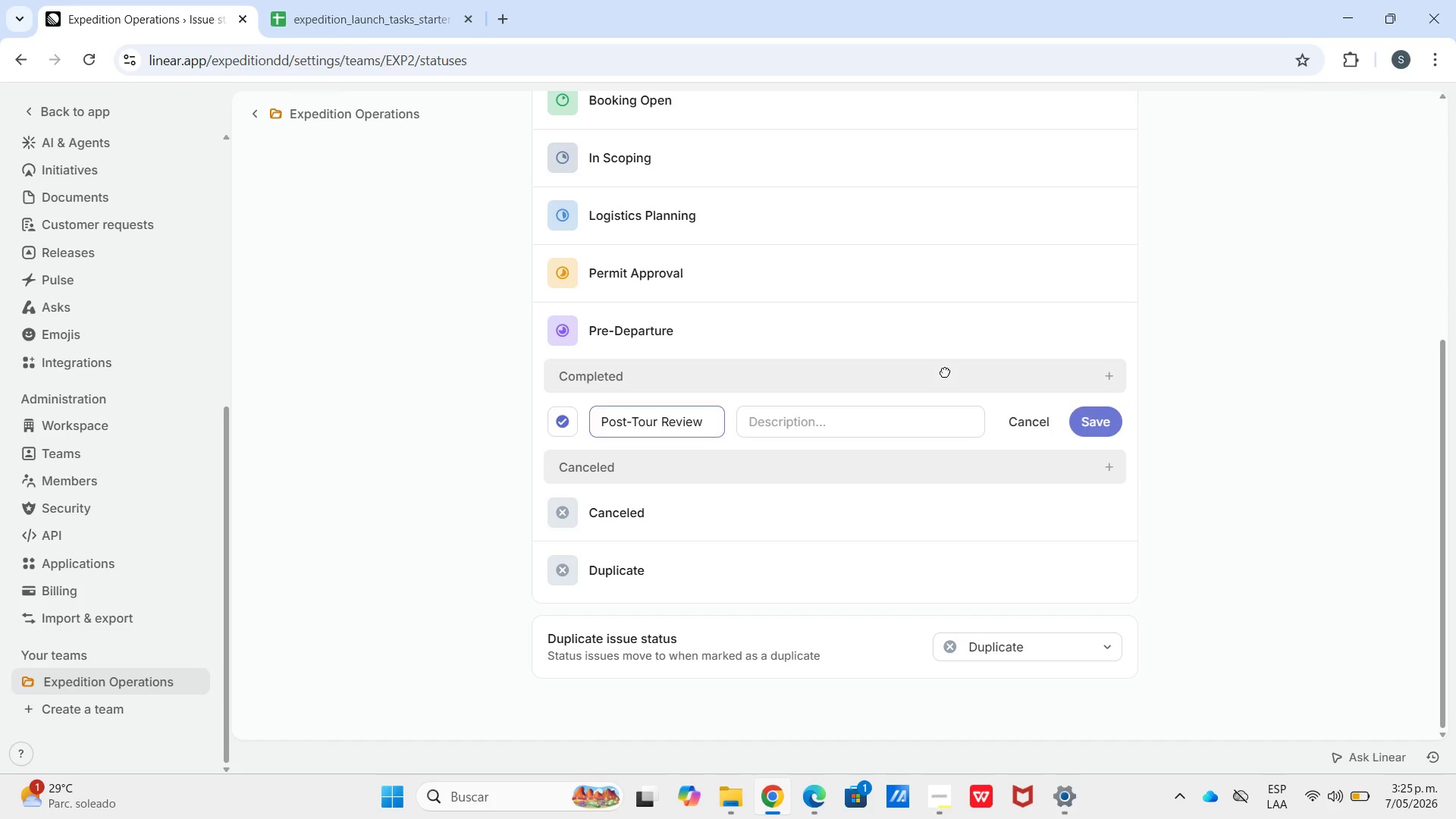 
left_click([556, 425])
 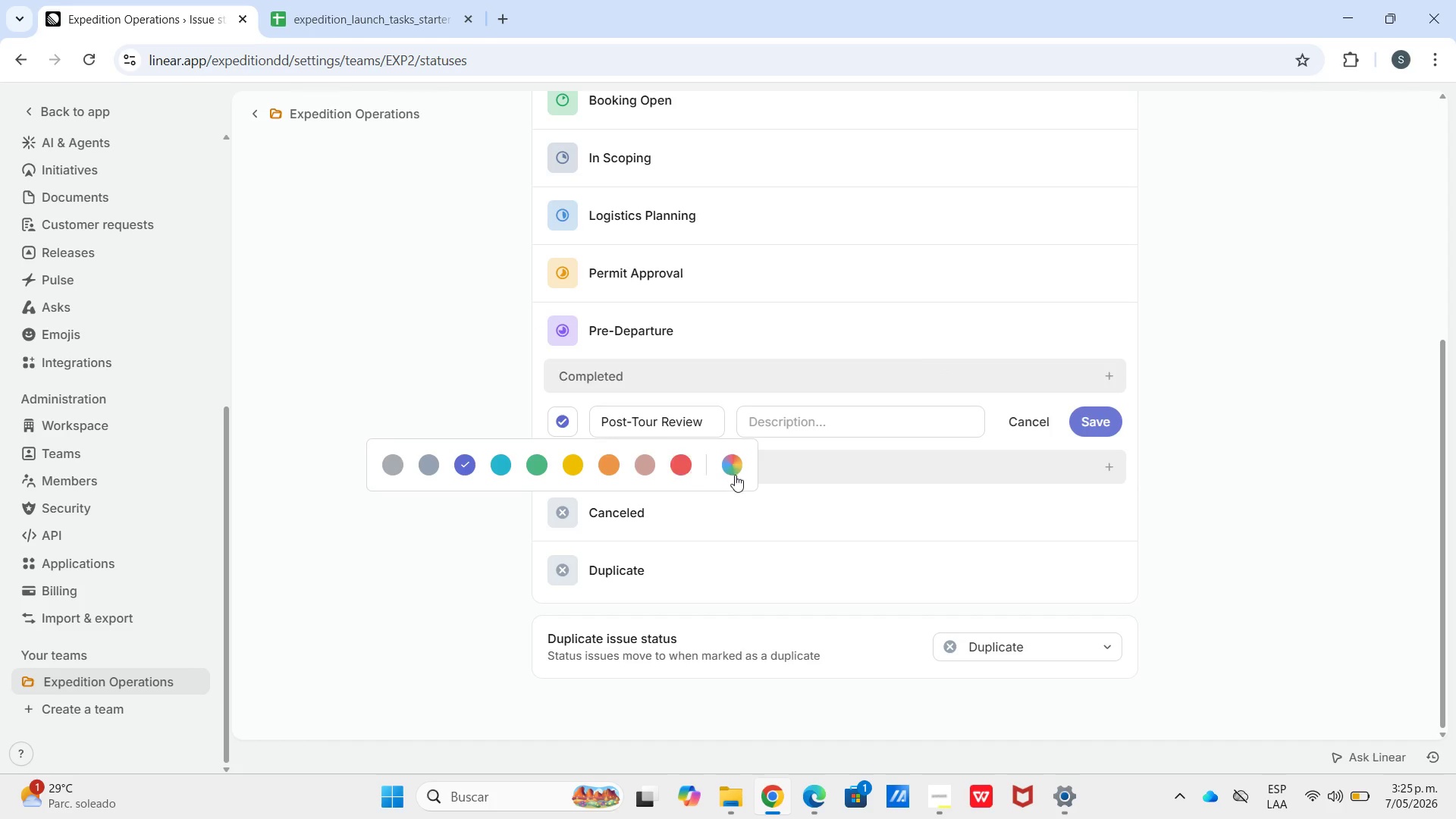 
left_click([735, 476])
 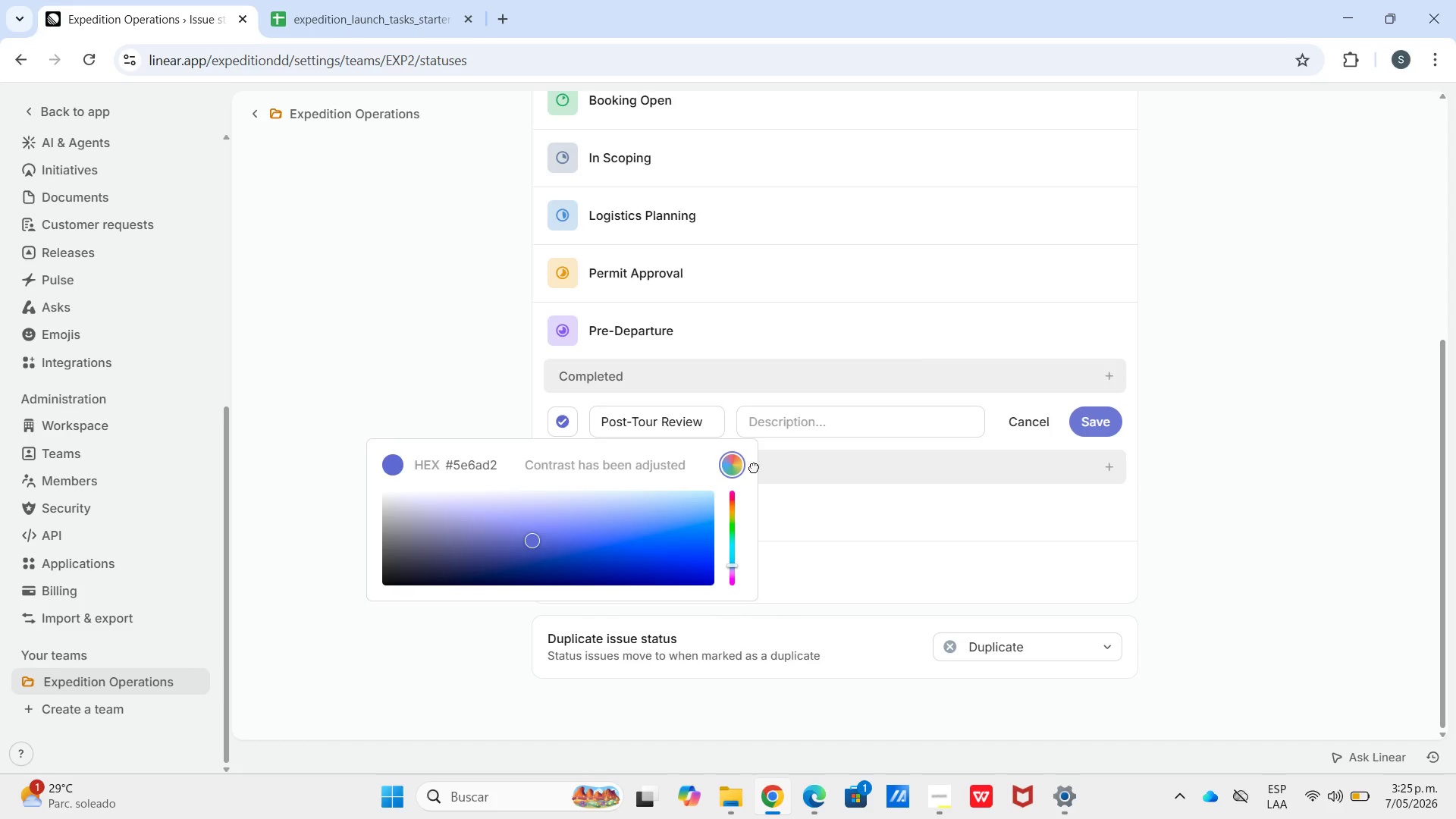 
left_click([730, 472])
 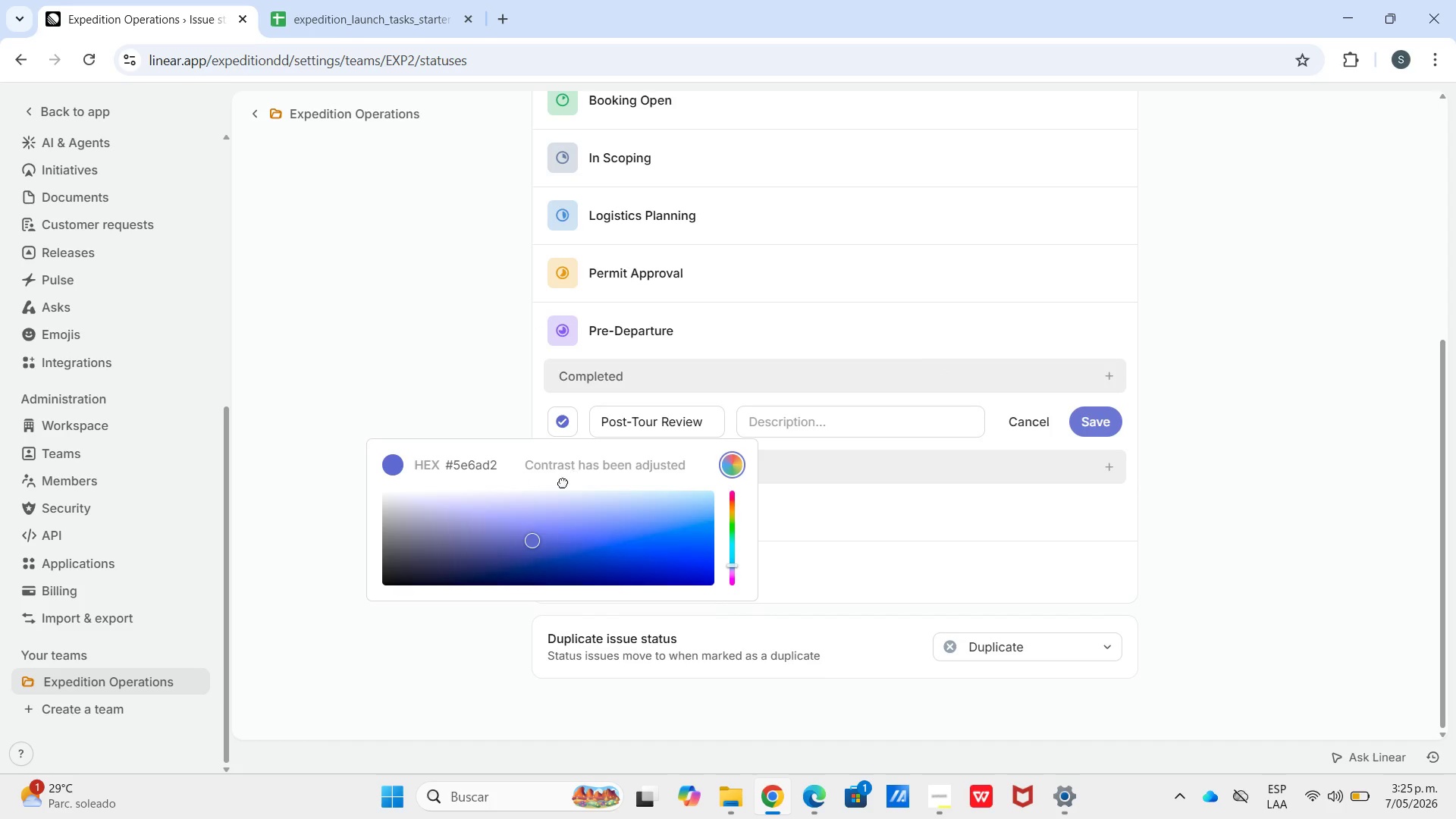 
left_click_drag(start_coordinate=[503, 472], to_coordinate=[469, 466])
 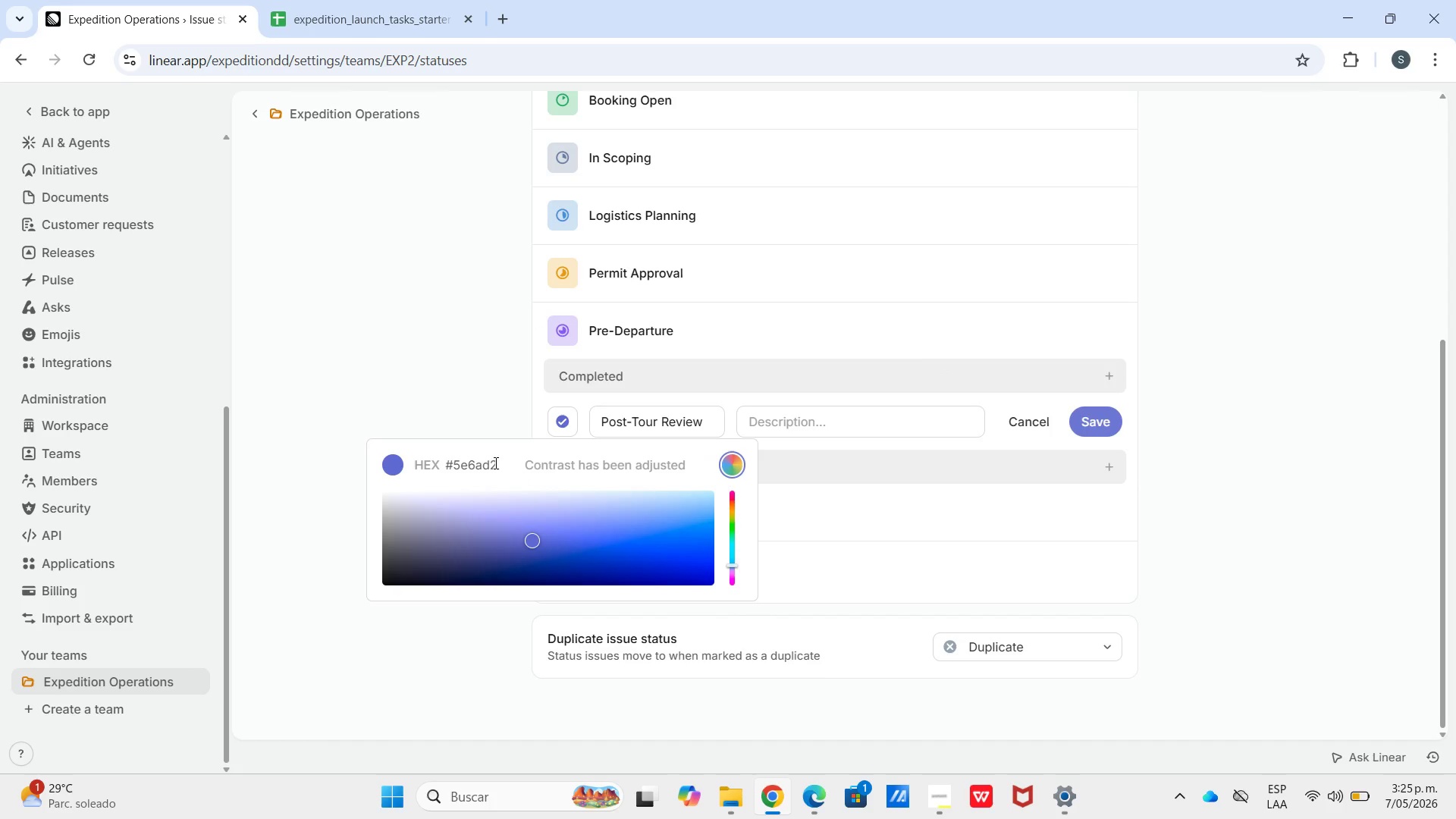 
left_click_drag(start_coordinate=[494, 463], to_coordinate=[454, 469])
 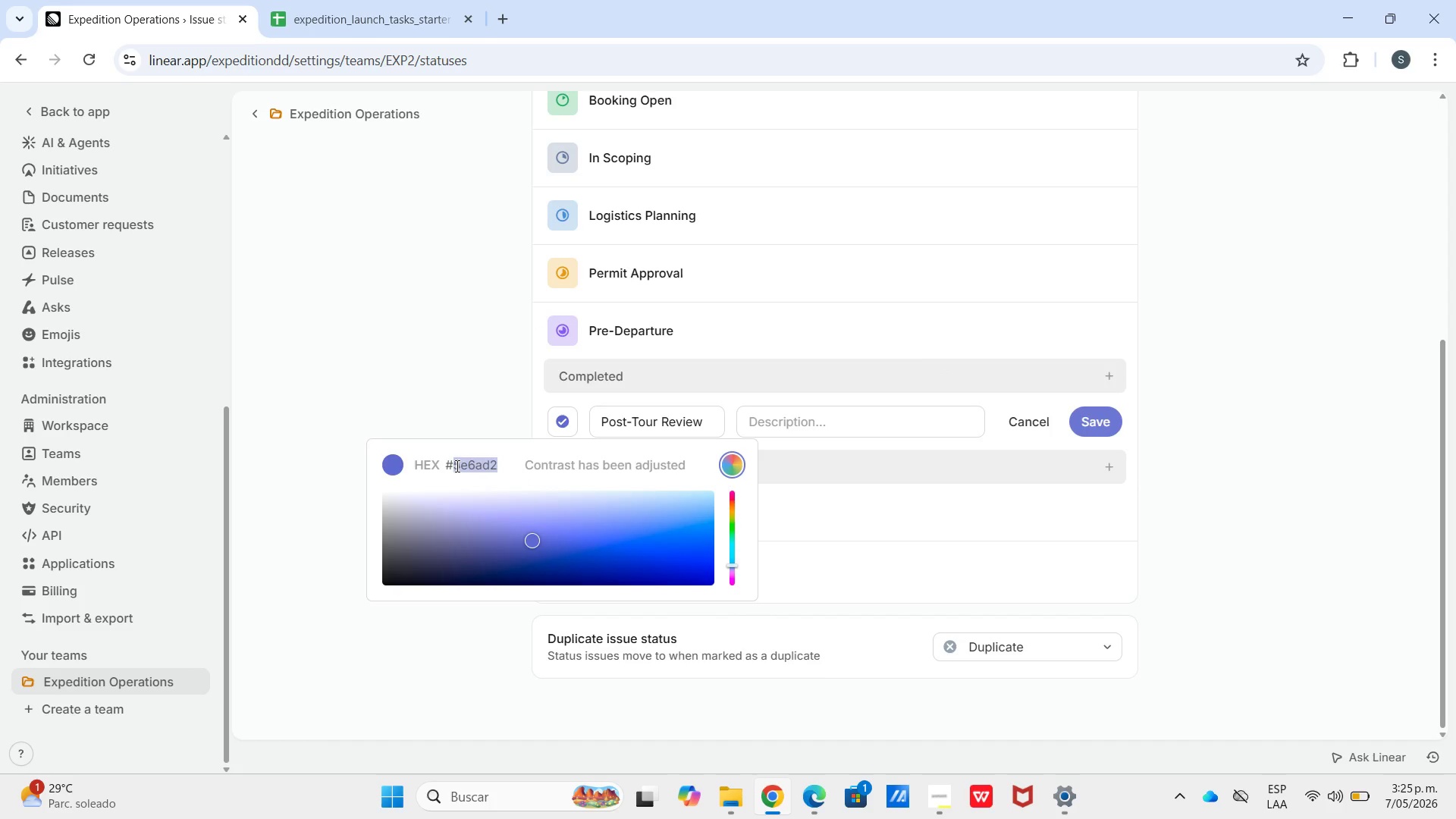 
type(1a)
 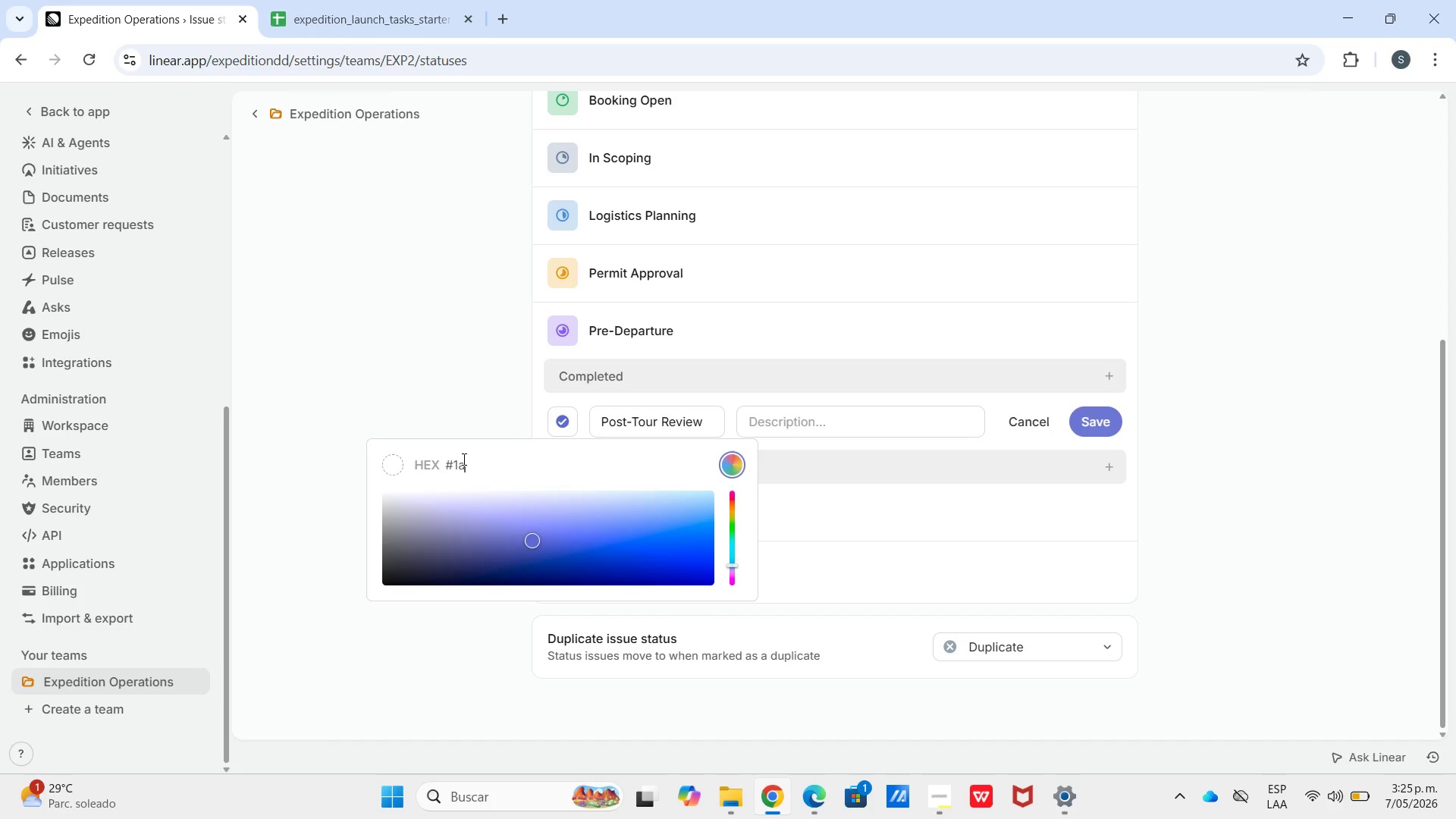 
key(Numpad7)
 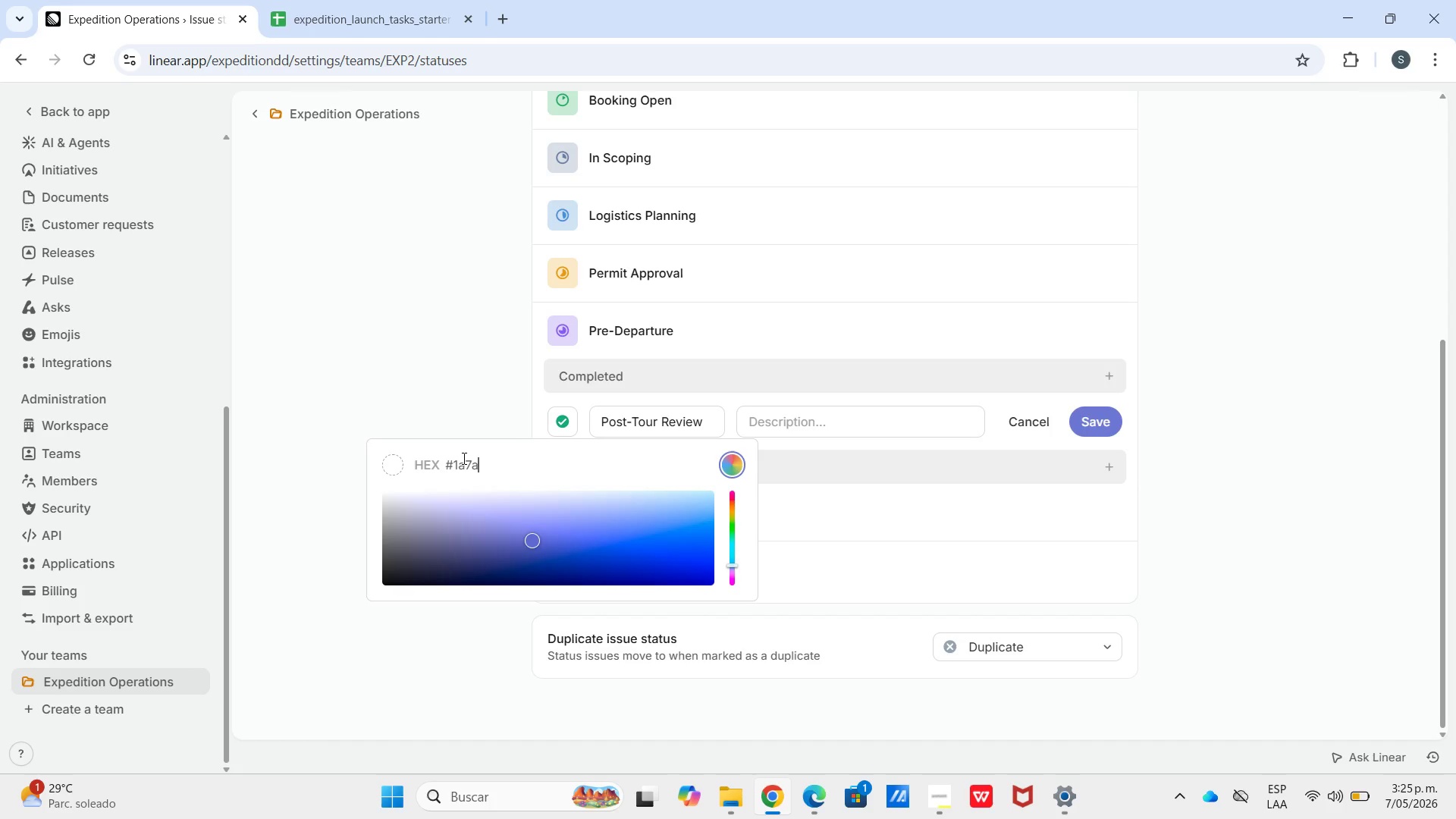 
key(A)
 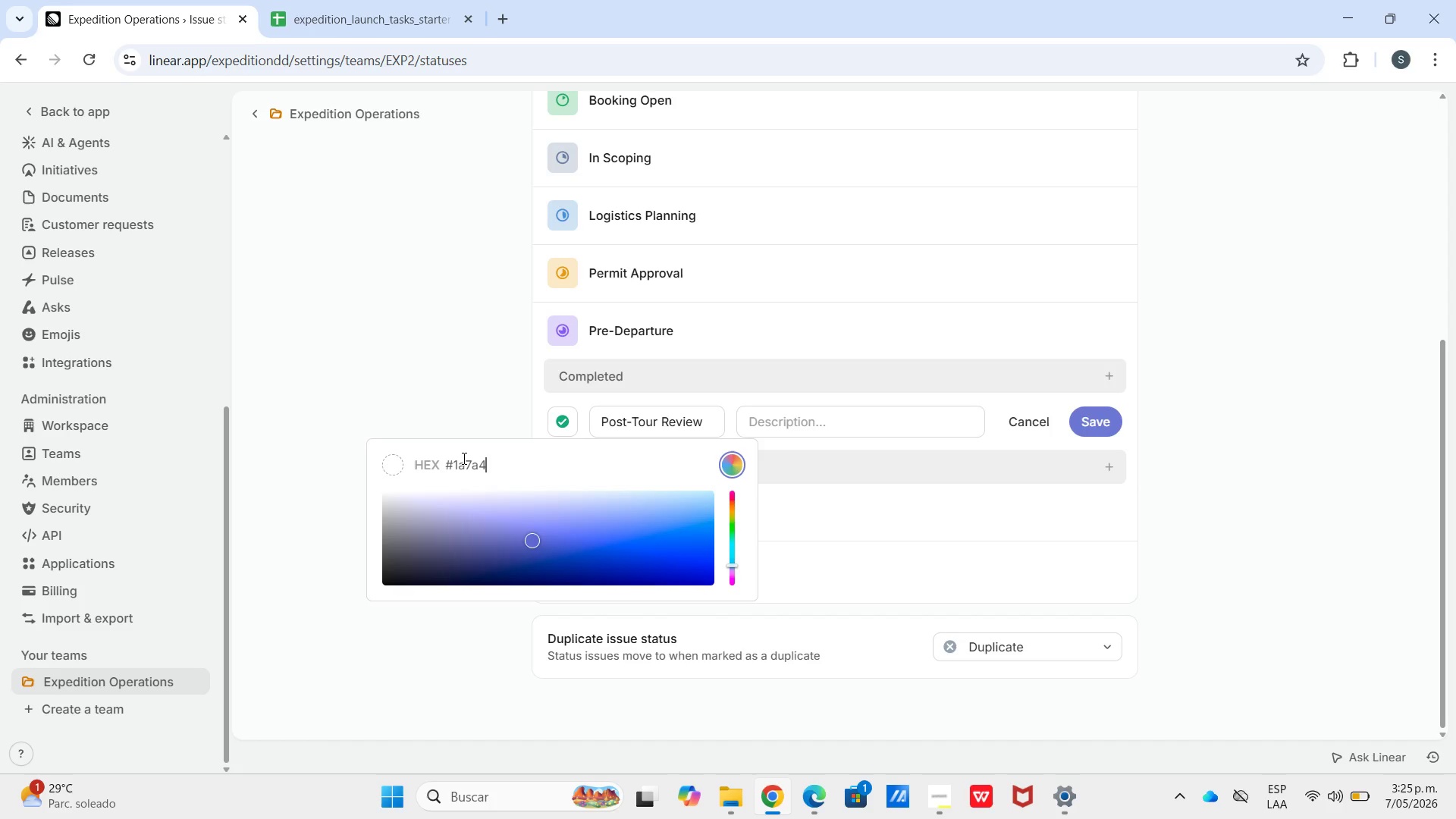 
key(Numpad4)
 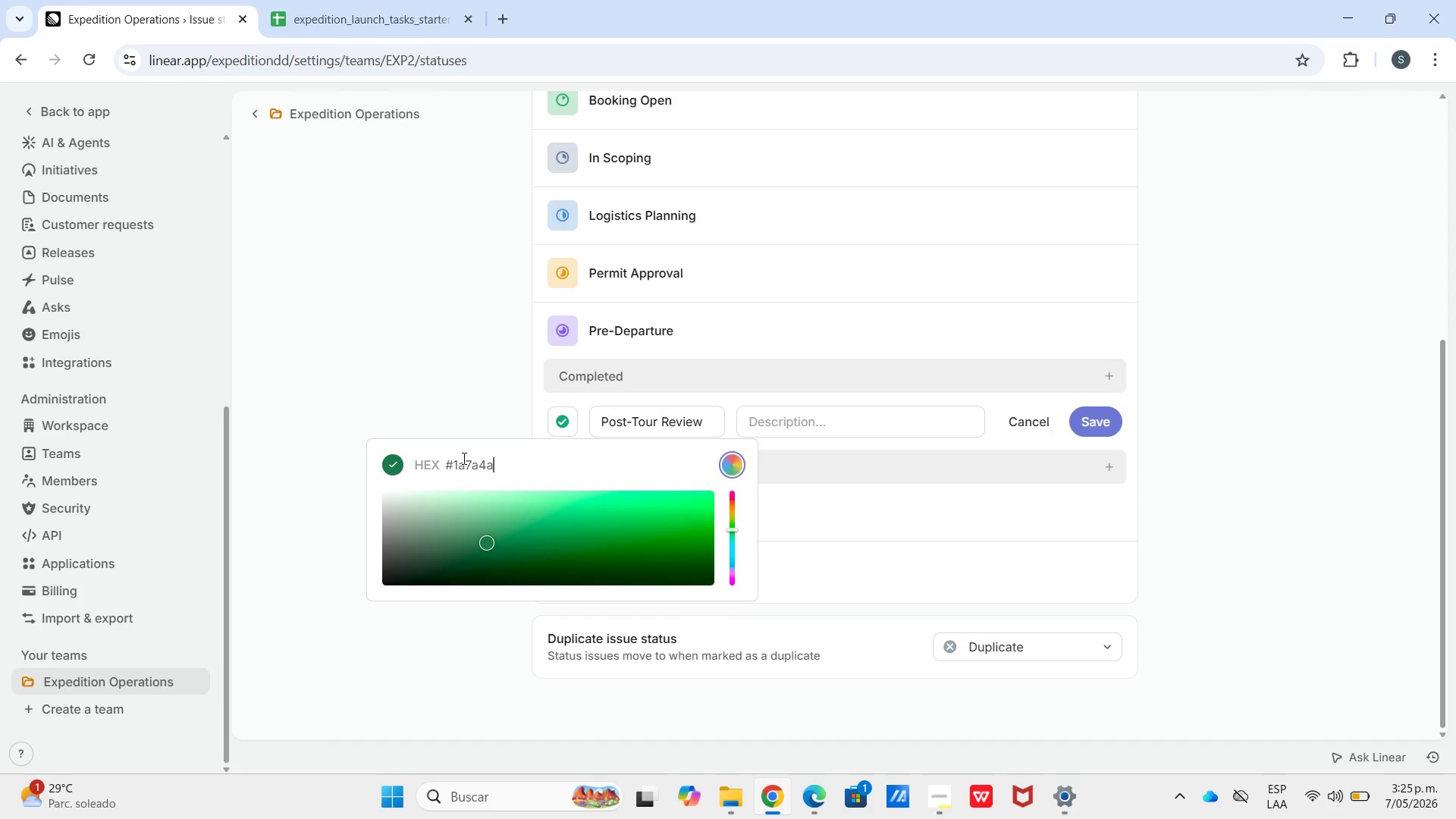 
key(A)
 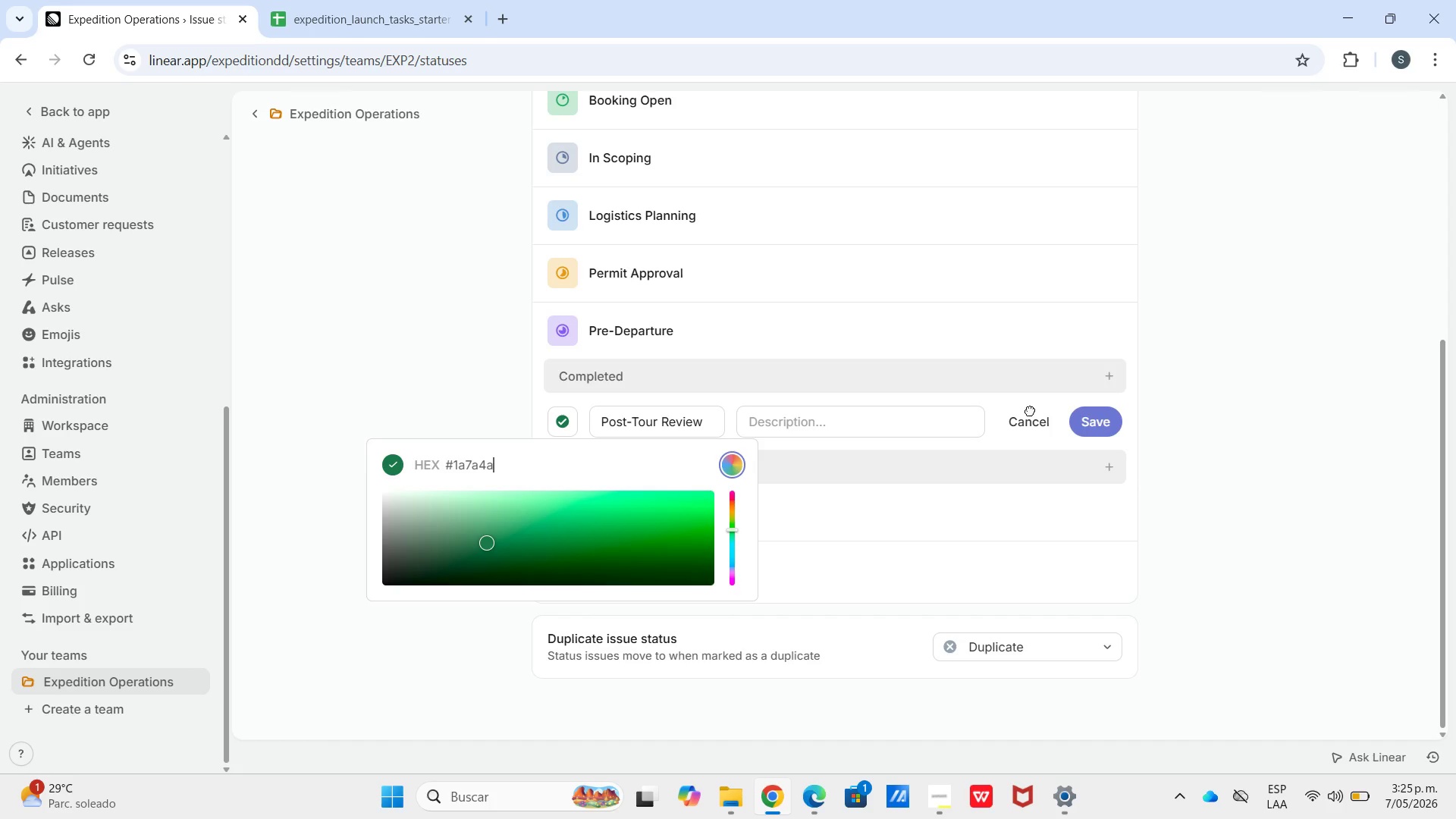 
left_click([1114, 437])
 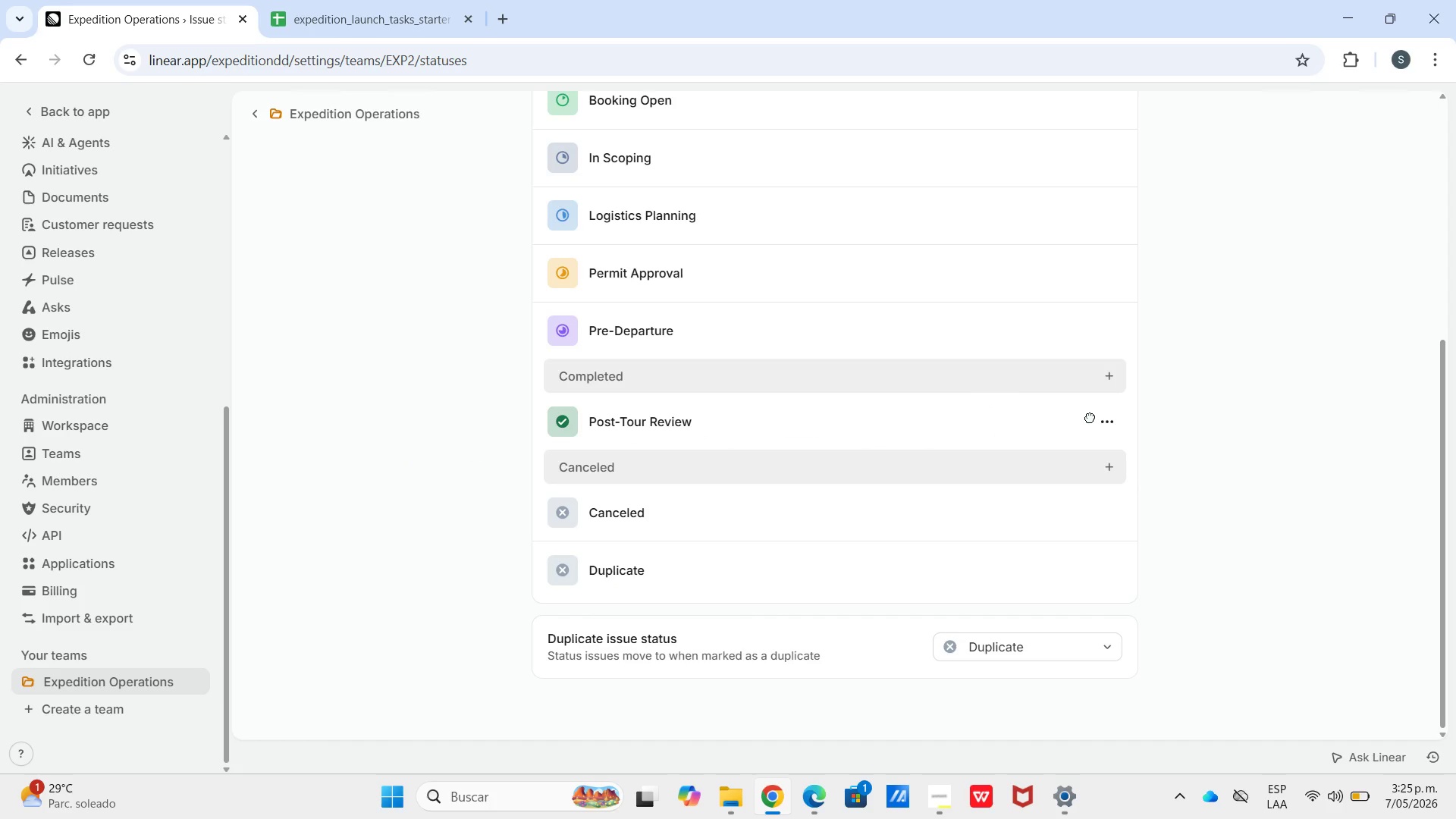 
wait(7.58)
 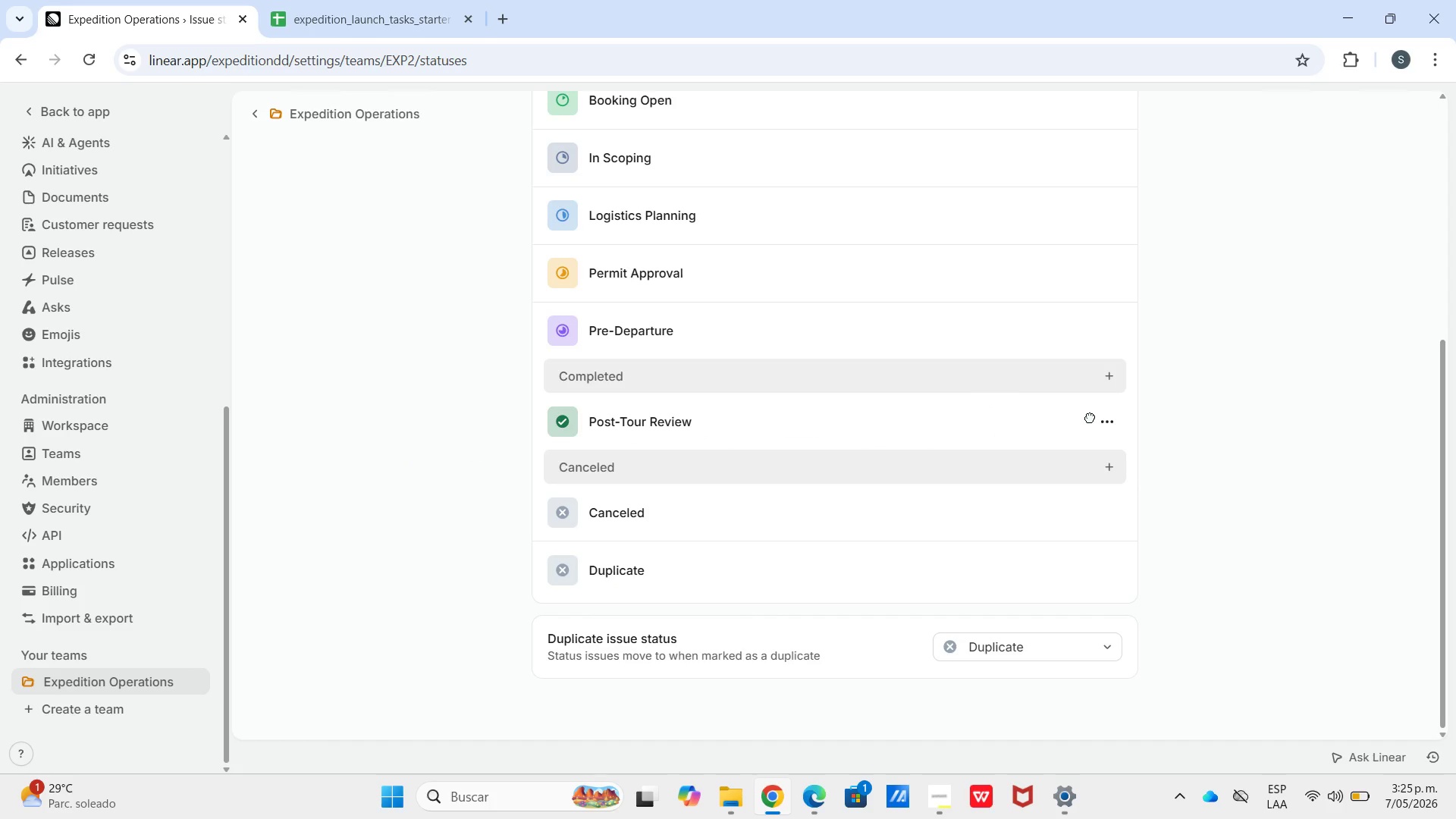 
scroll: coordinate [962, 381], scroll_direction: up, amount: 3.0
 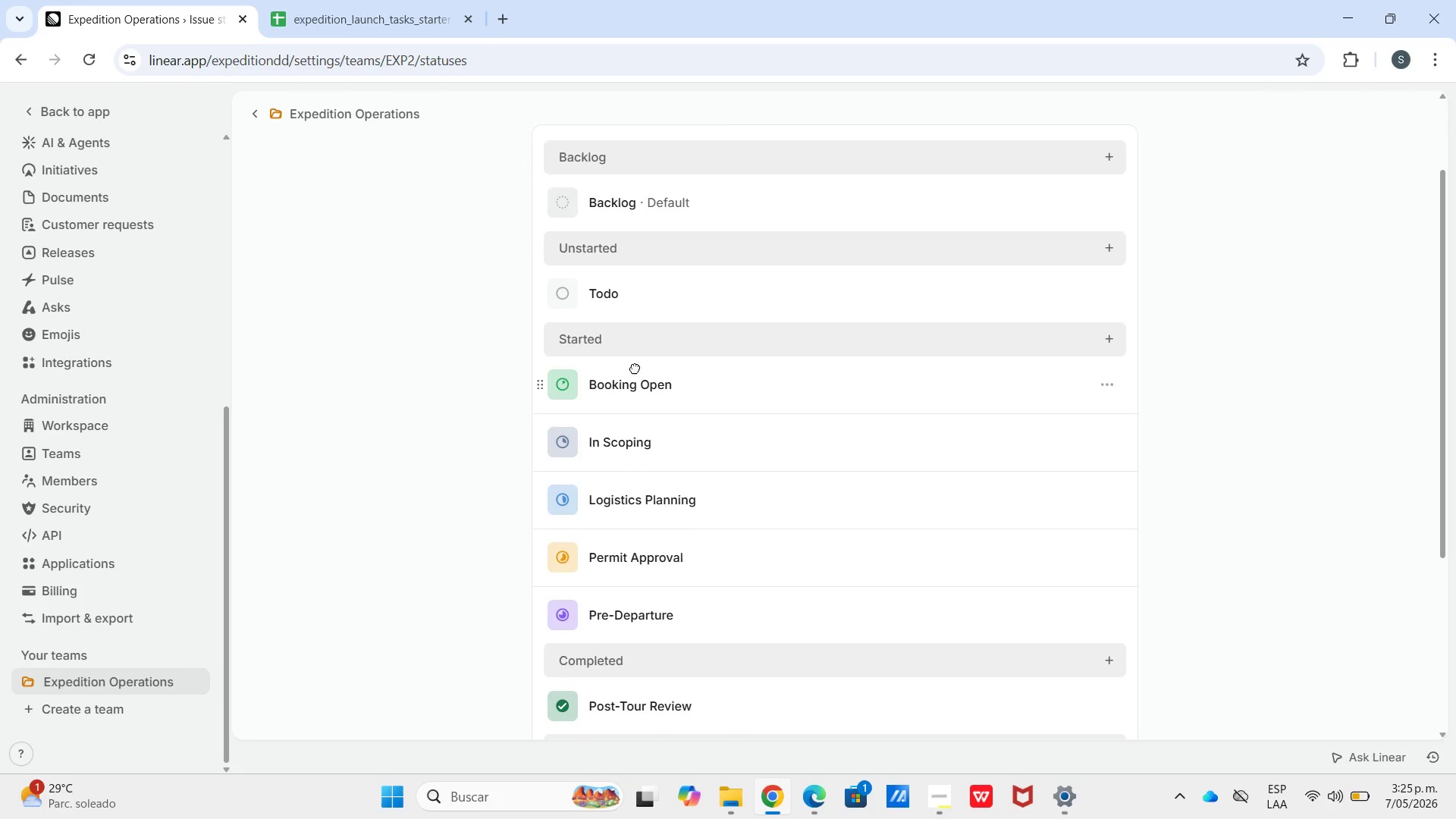 
left_click([425, 338])
 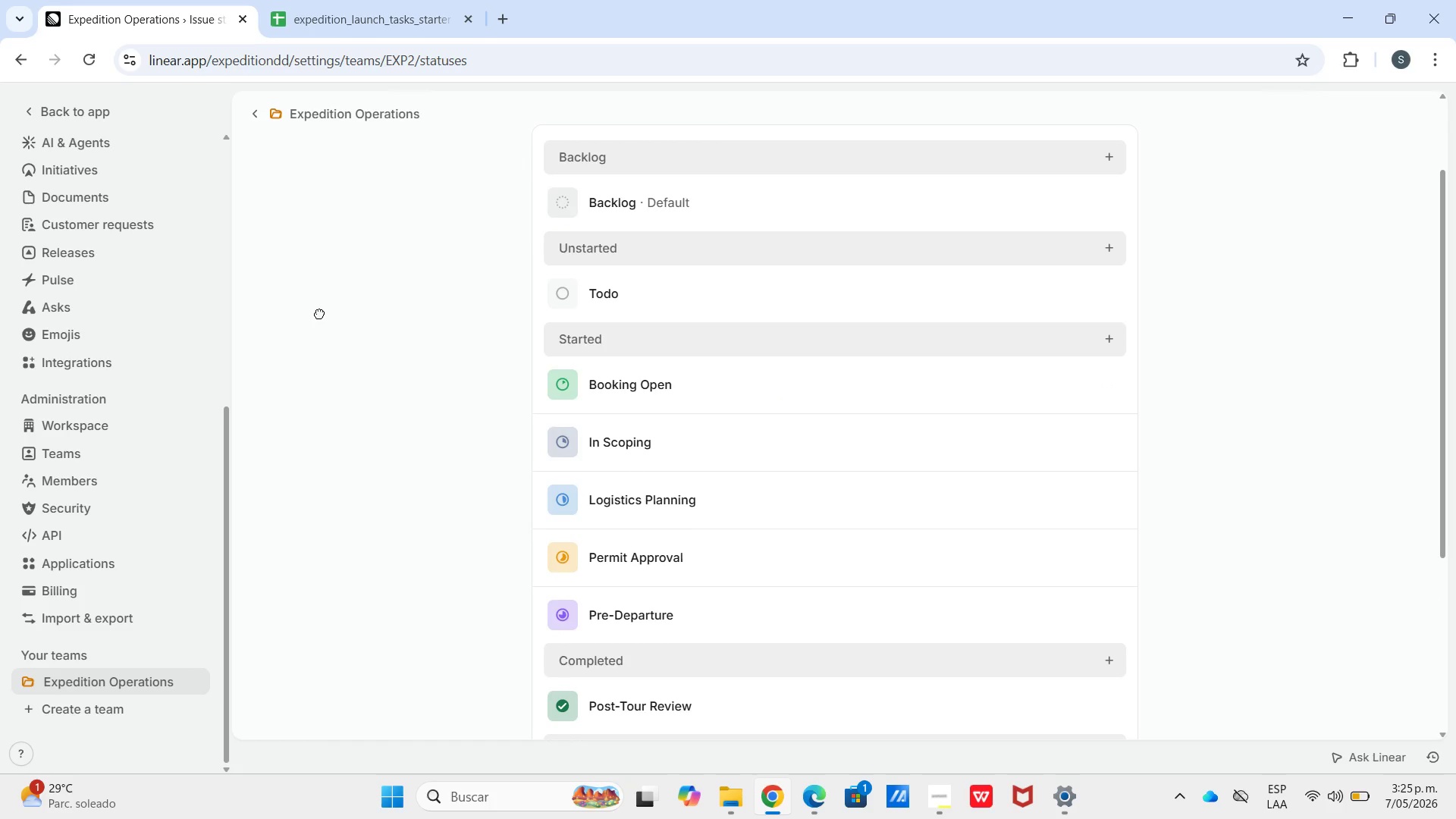 
wait(6.94)
 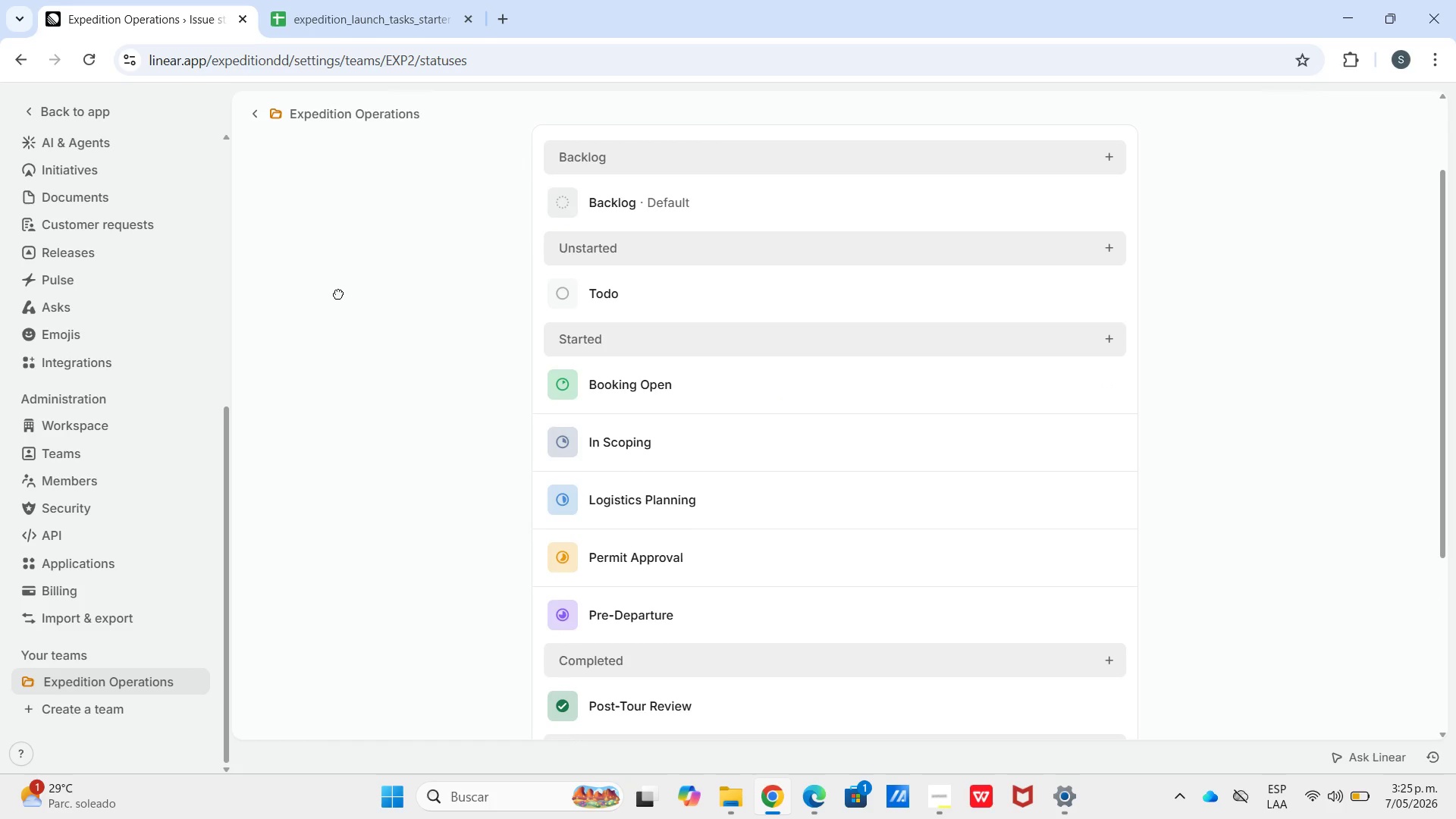 
left_click([318, 122])
 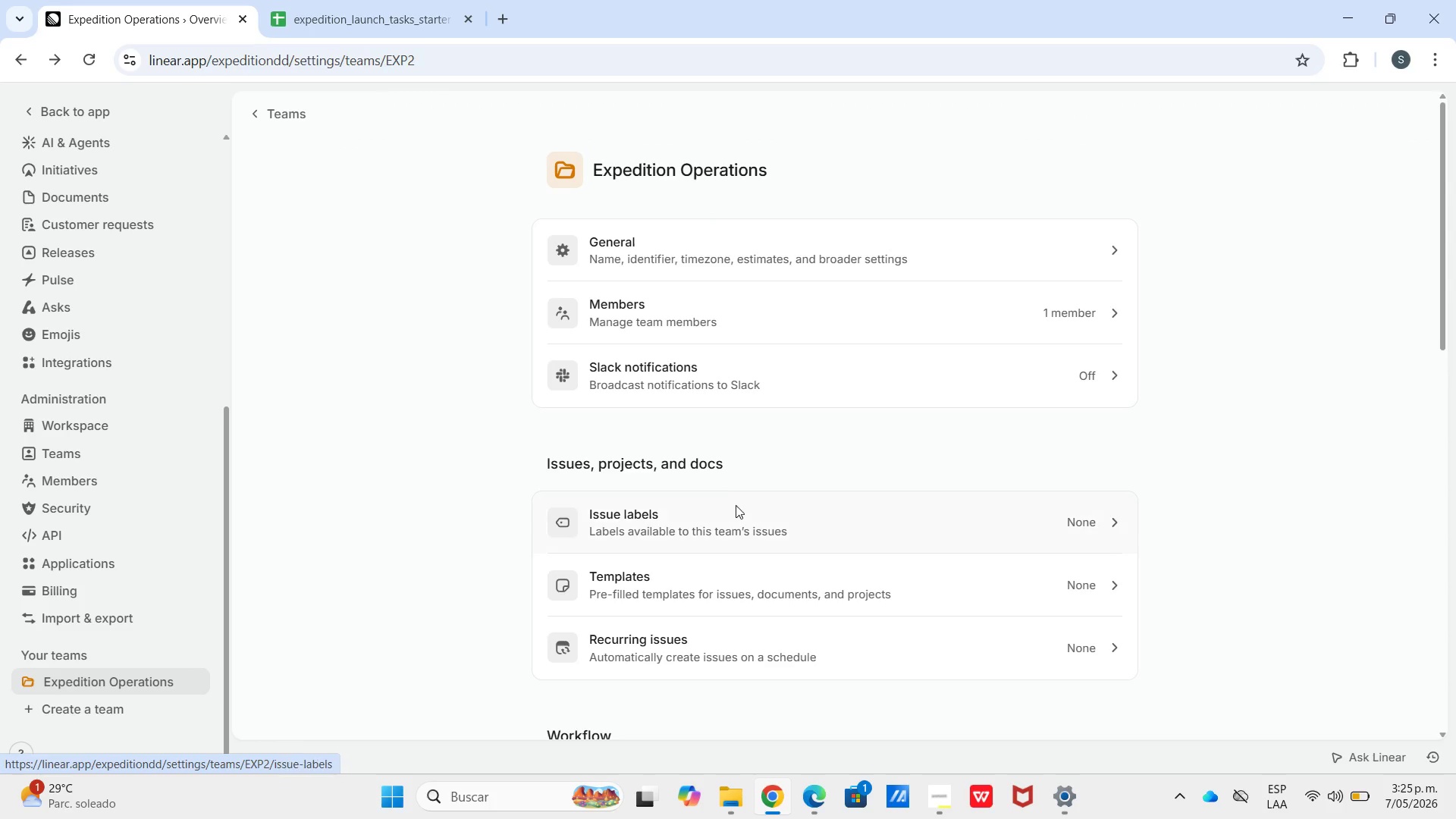 
left_click([729, 514])
 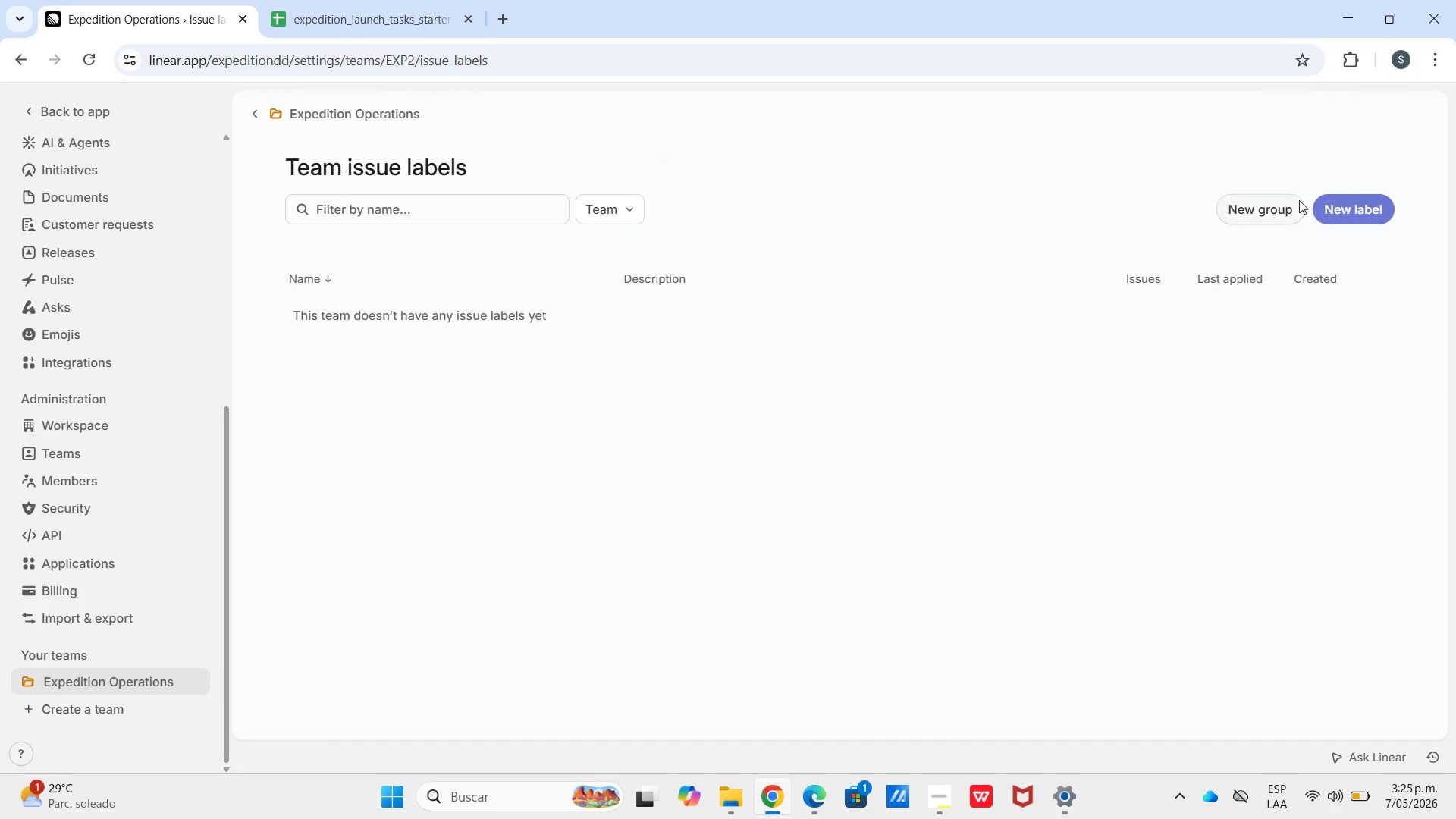 
left_click([1357, 197])
 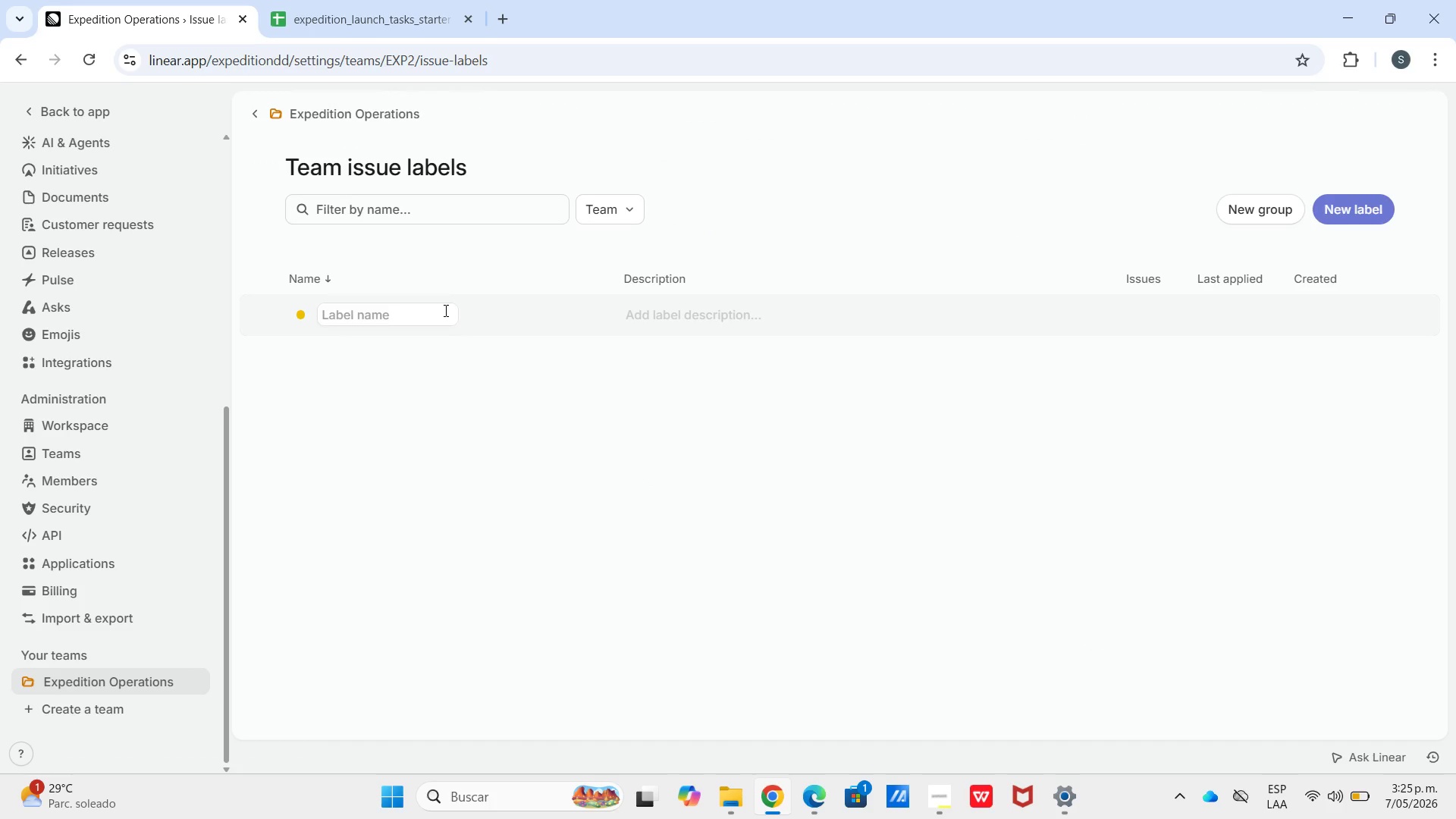 
type(Rega)
key(Backspace)
type(ulatori)
key(Backspace)
type(y&Legal)
 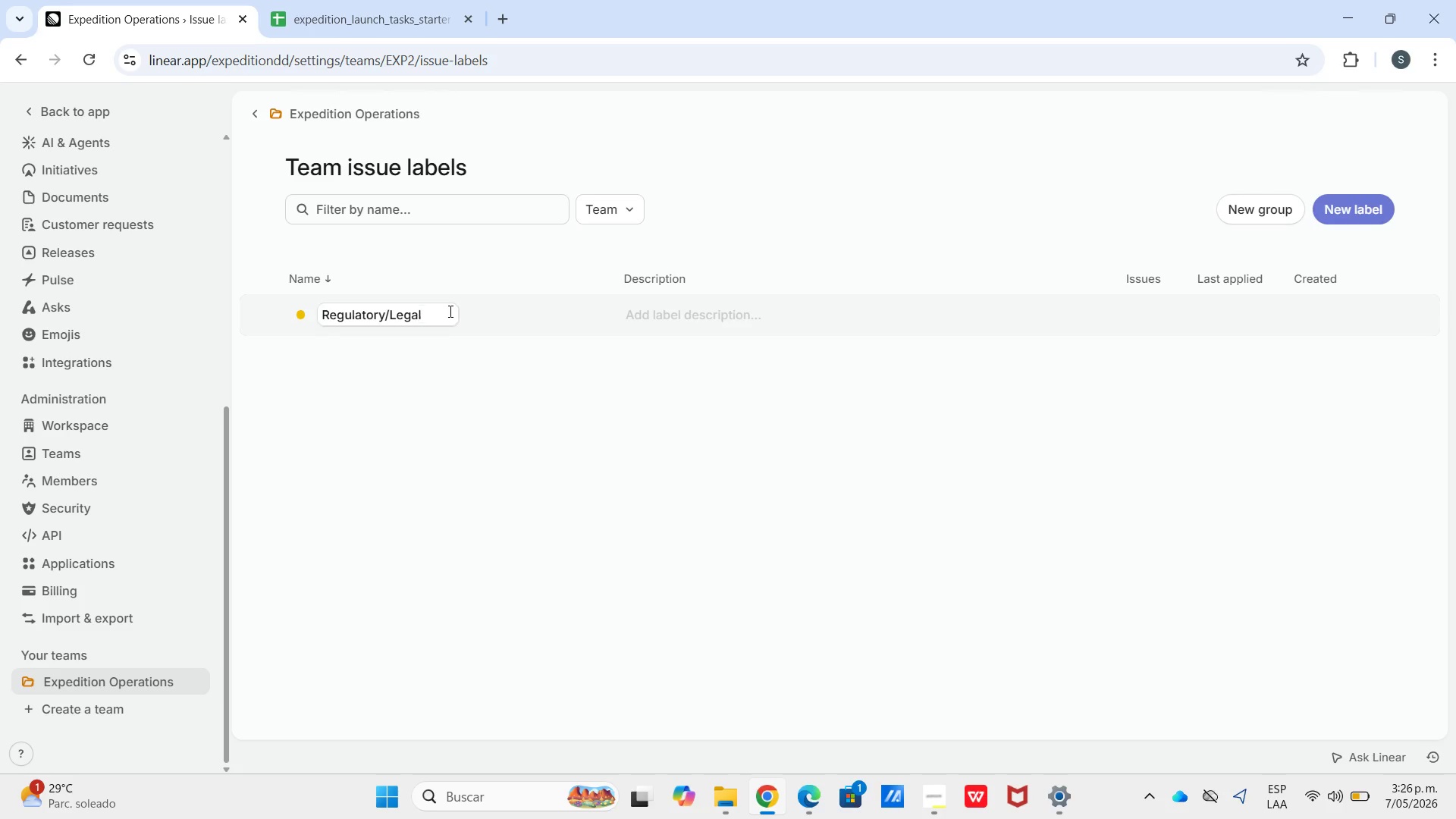 
left_click([306, 315])
 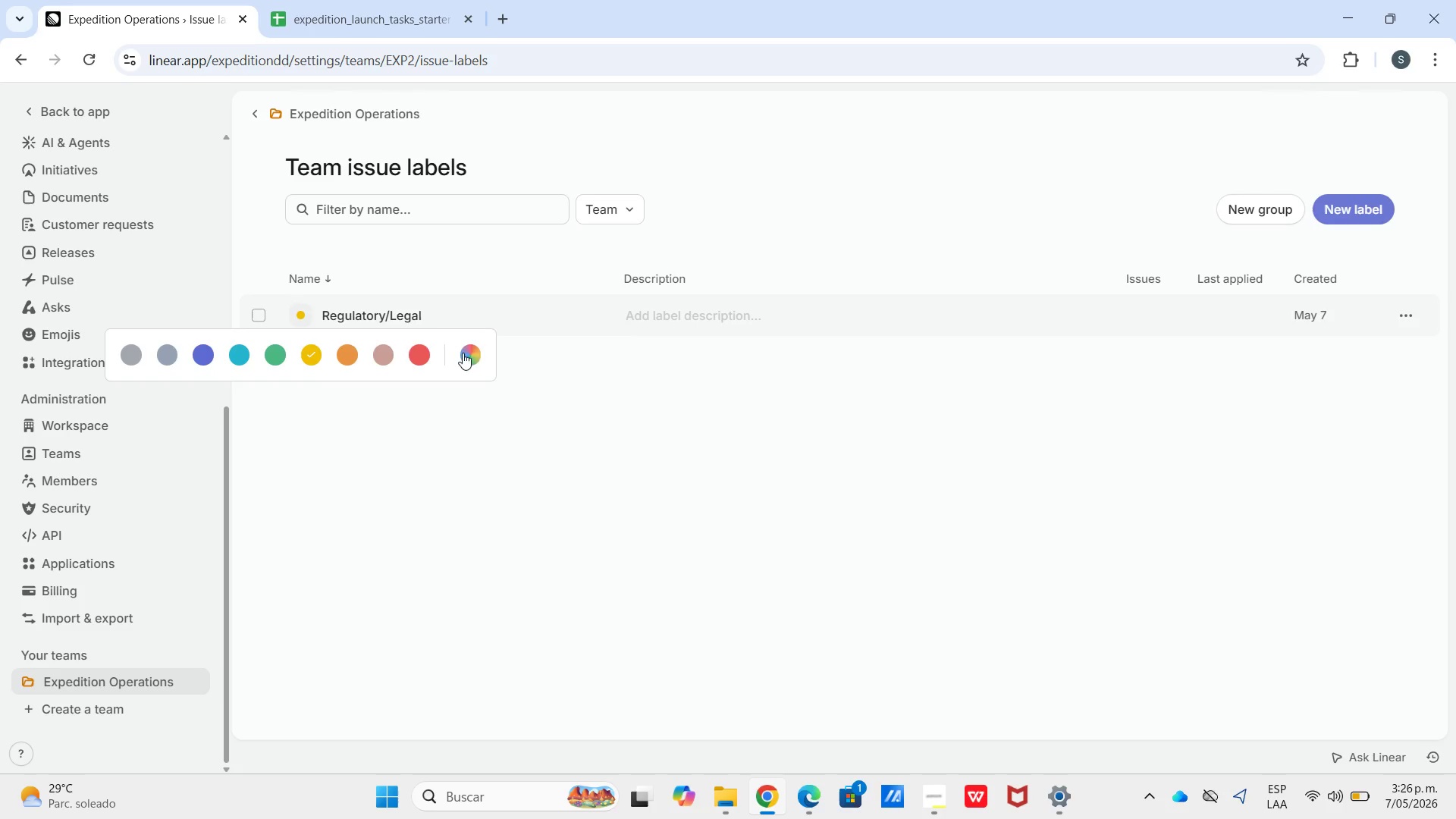 
left_click([476, 353])
 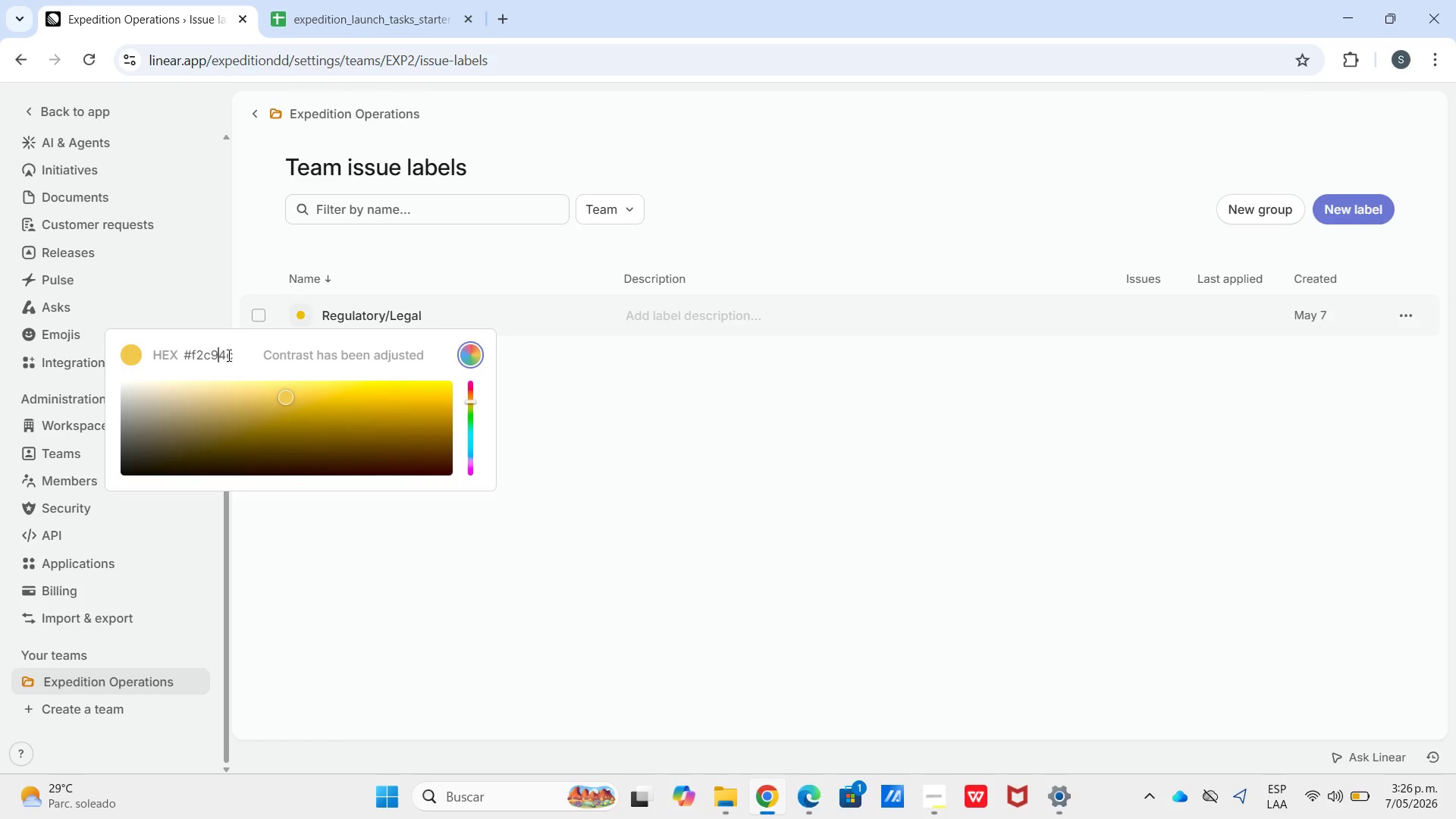 
left_click_drag(start_coordinate=[243, 356], to_coordinate=[193, 359])
 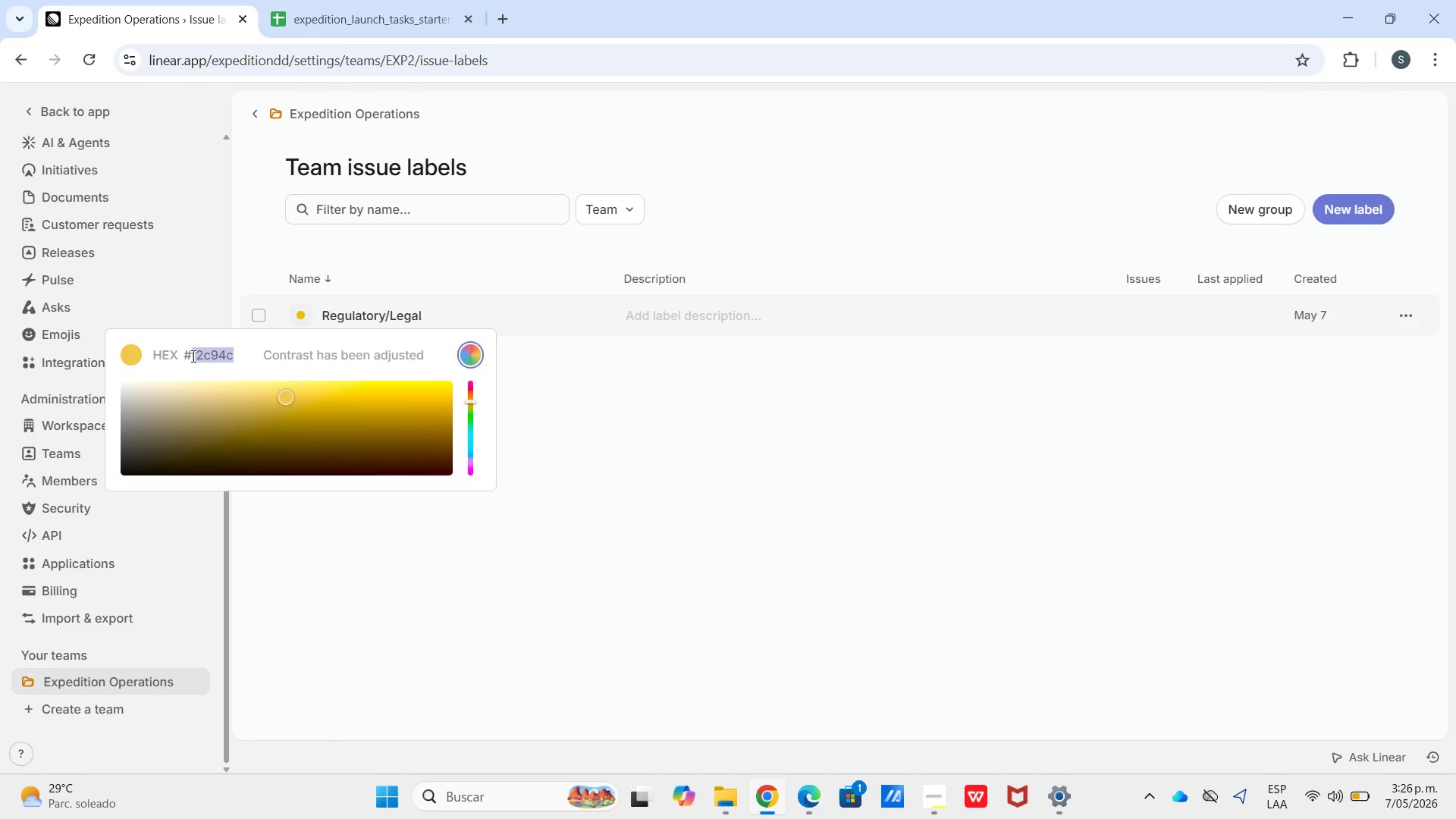 
type(e53e3e)
 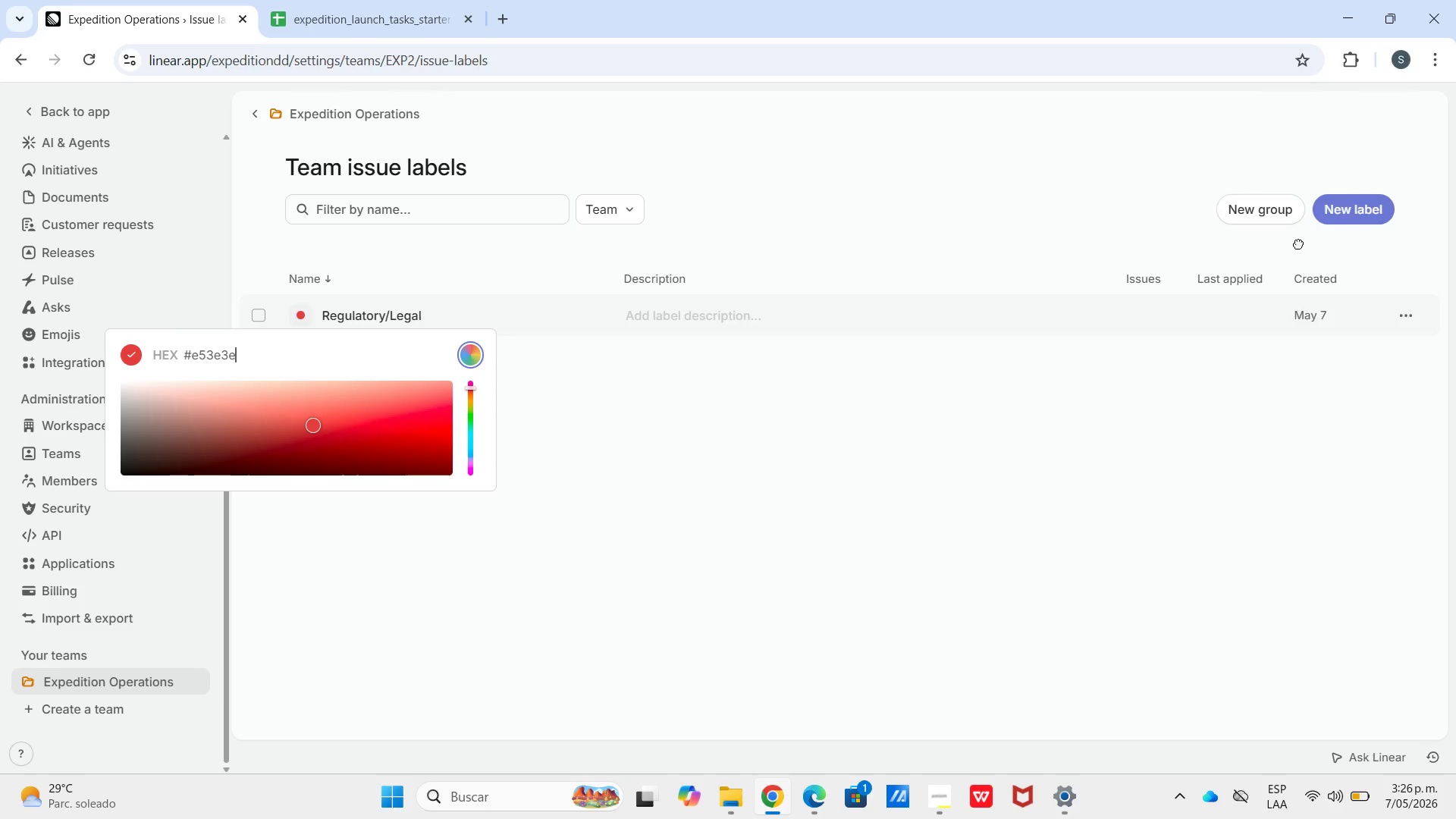 
left_click([1056, 344])
 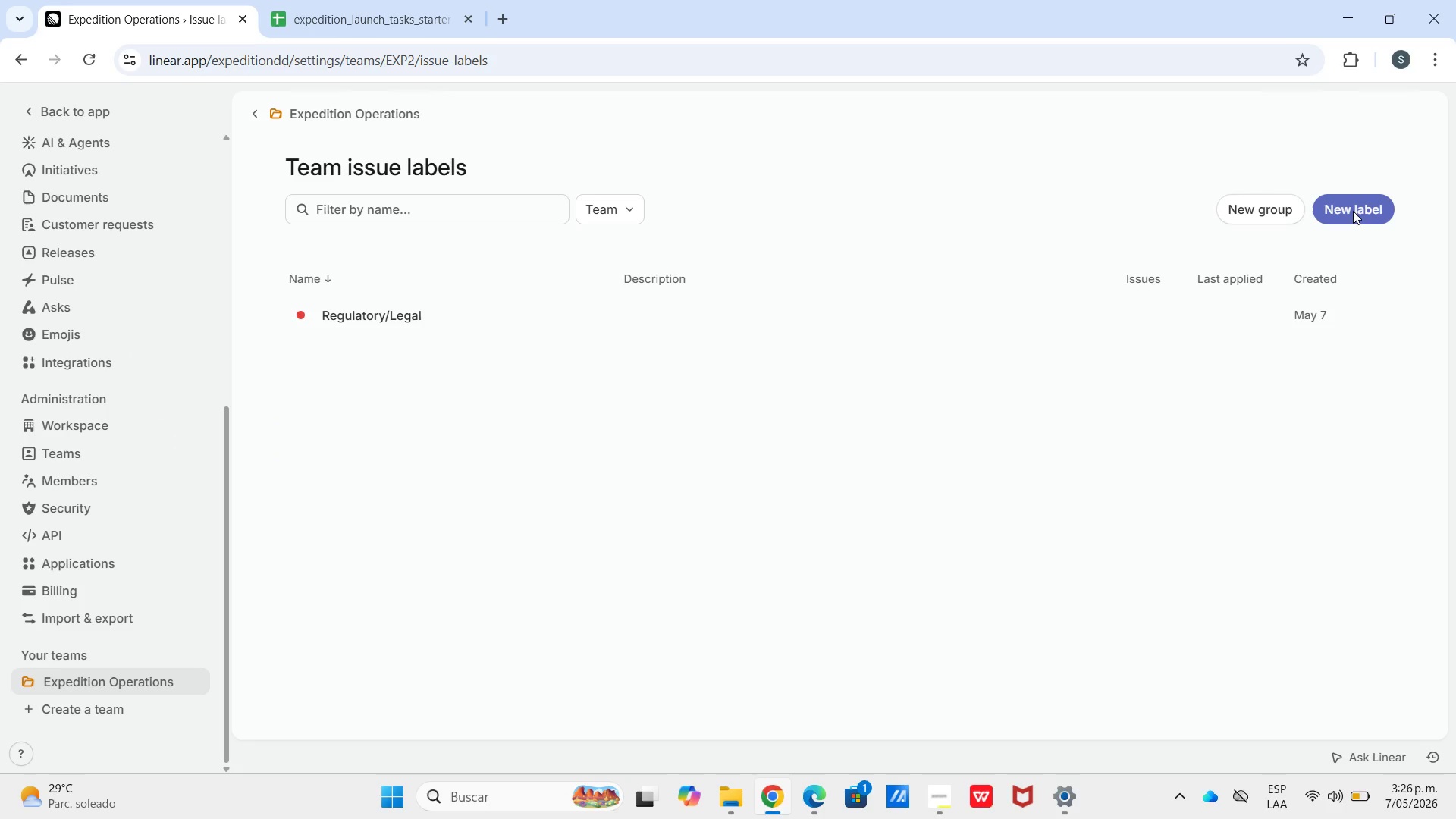 
left_click([1354, 209])
 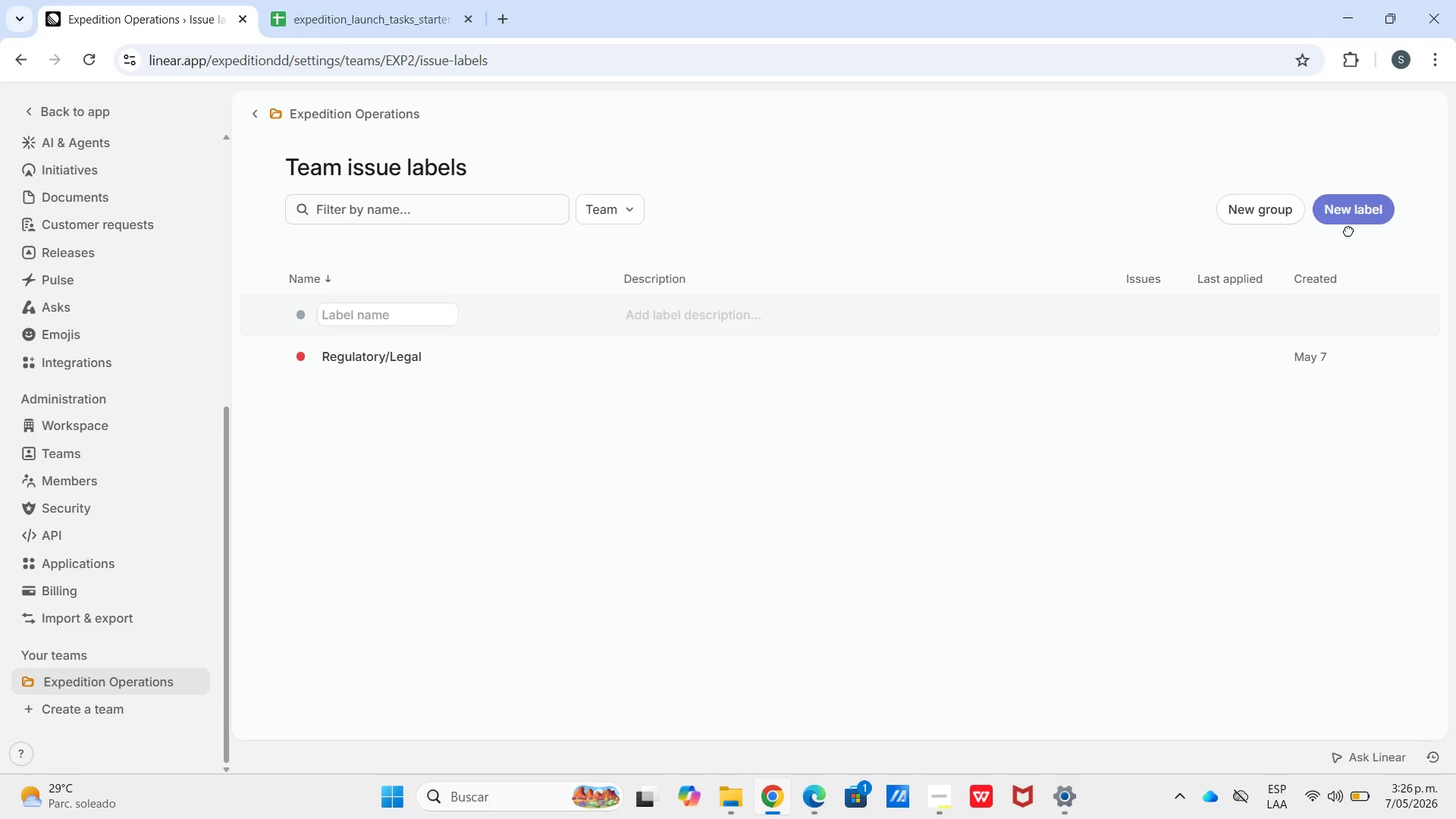 
type(Marketing)
 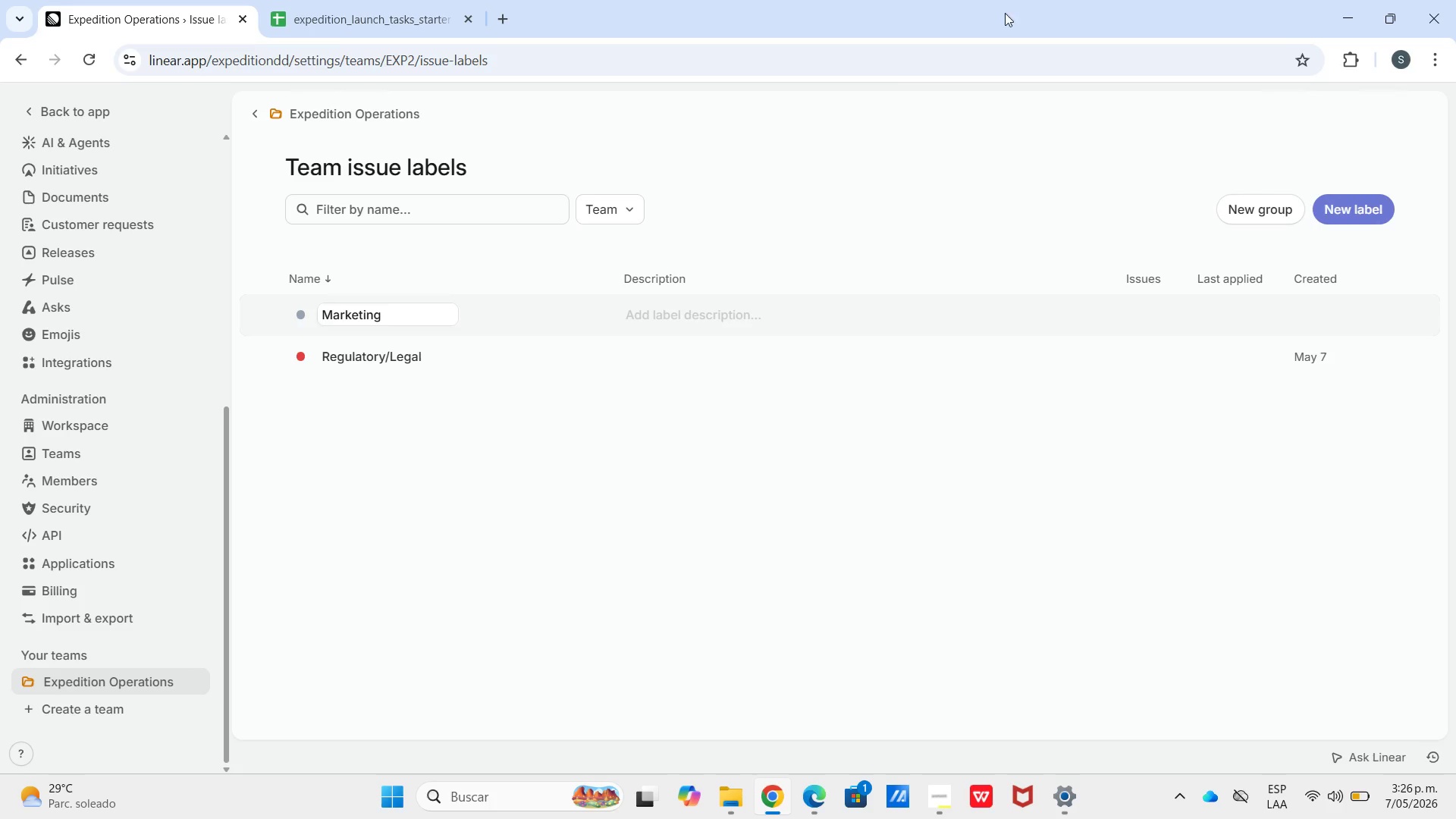 
left_click([304, 319])
 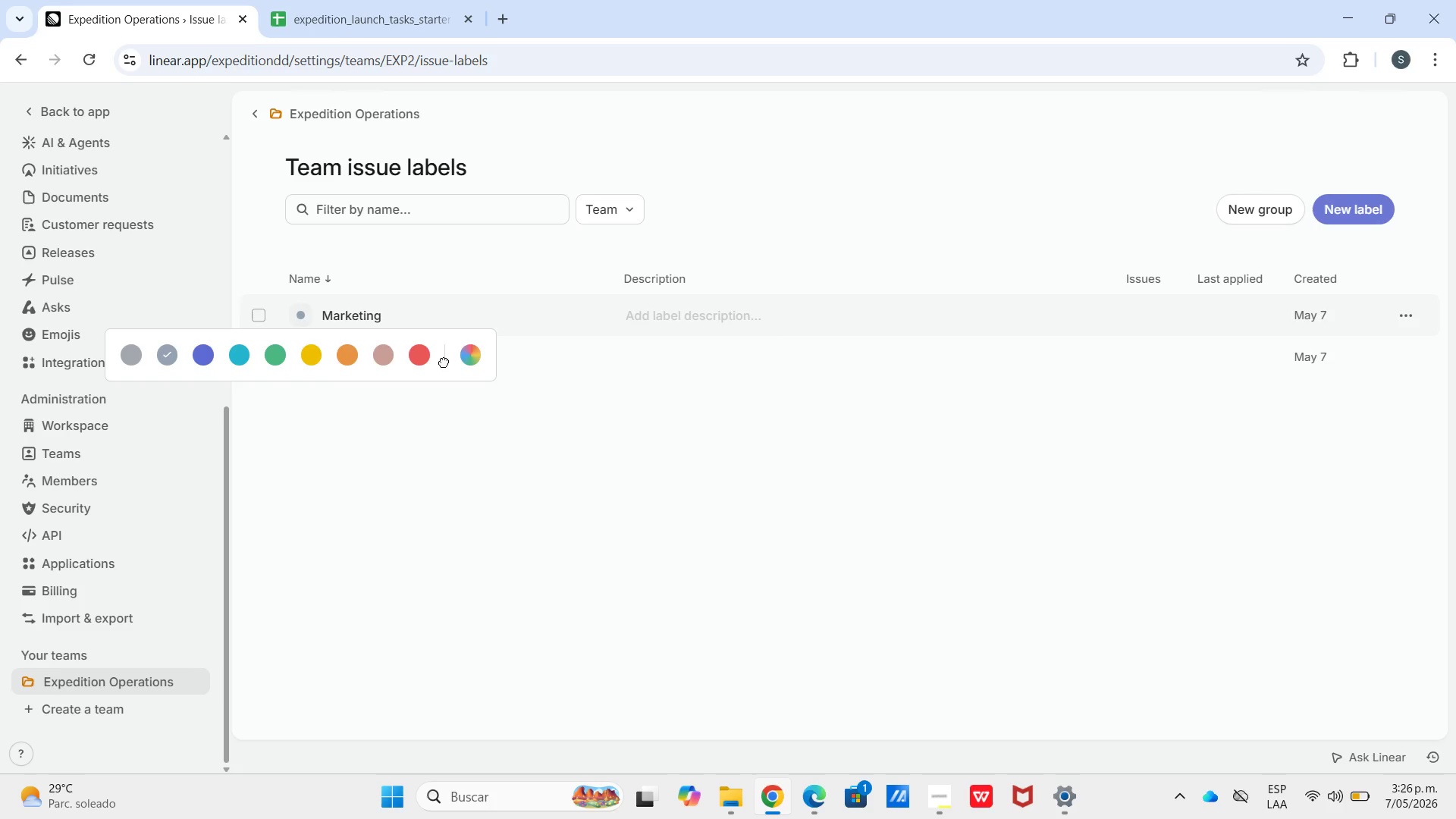 
left_click([469, 355])
 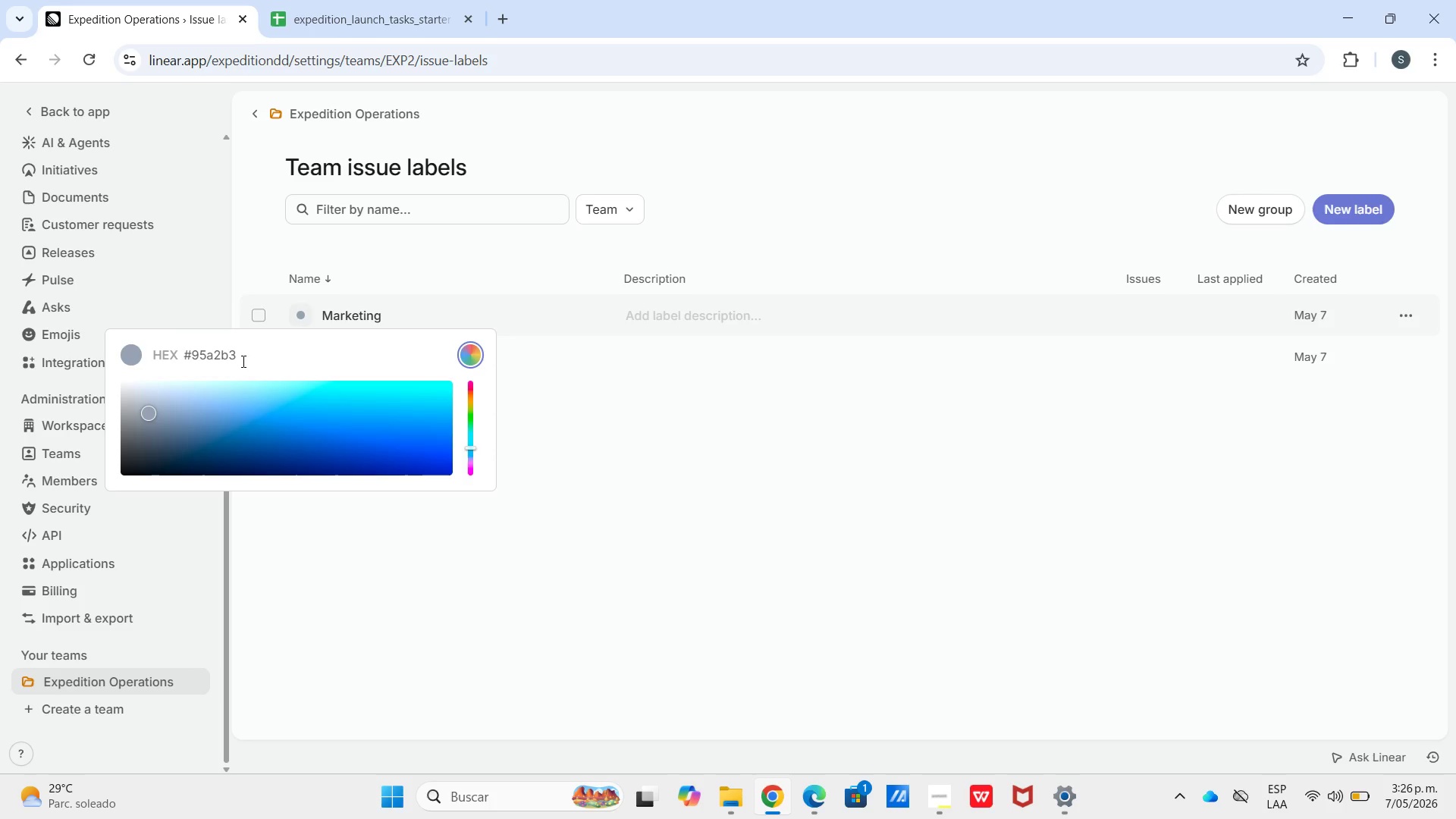 
left_click_drag(start_coordinate=[236, 358], to_coordinate=[190, 362])
 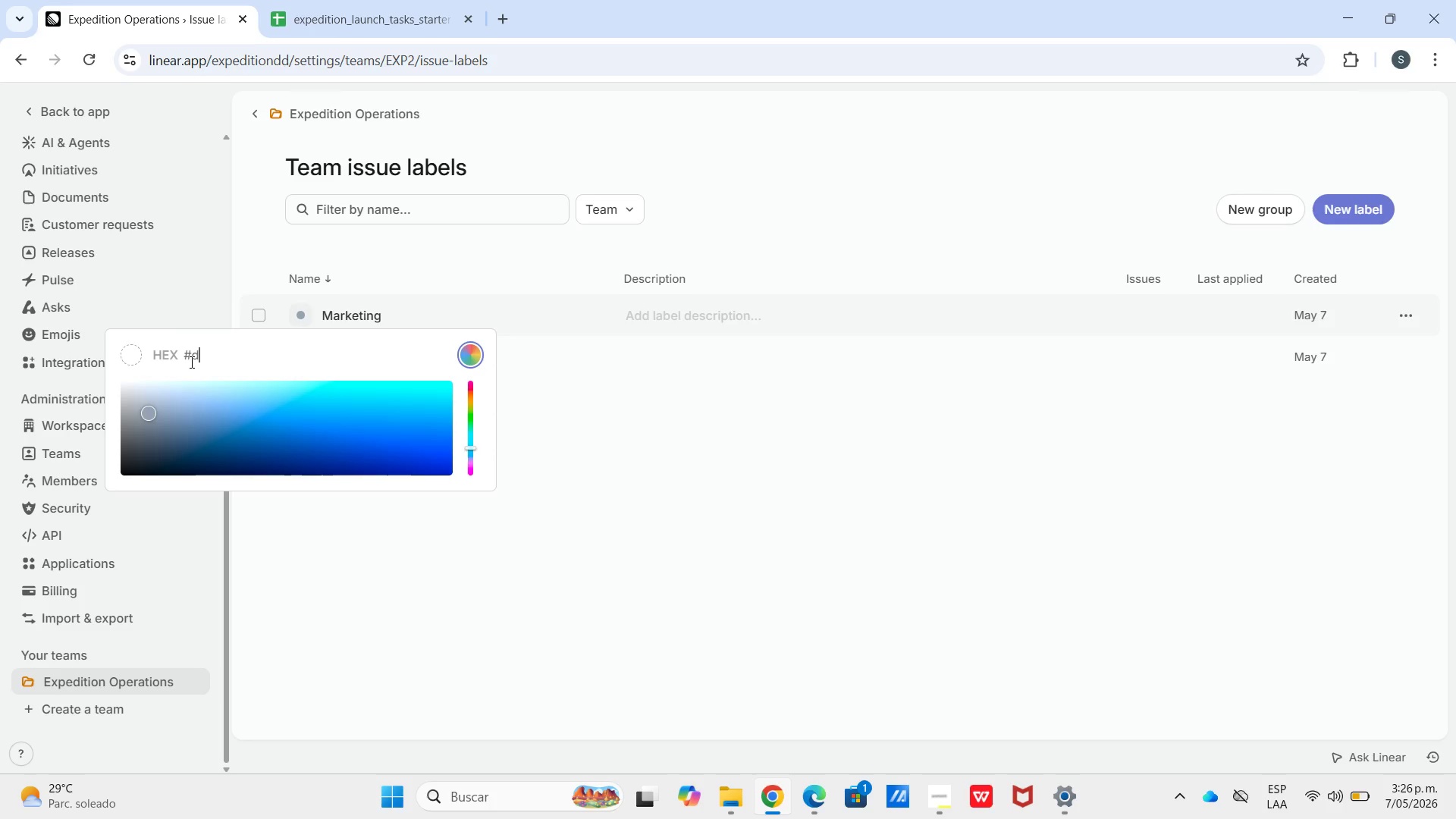 
type(d53)
 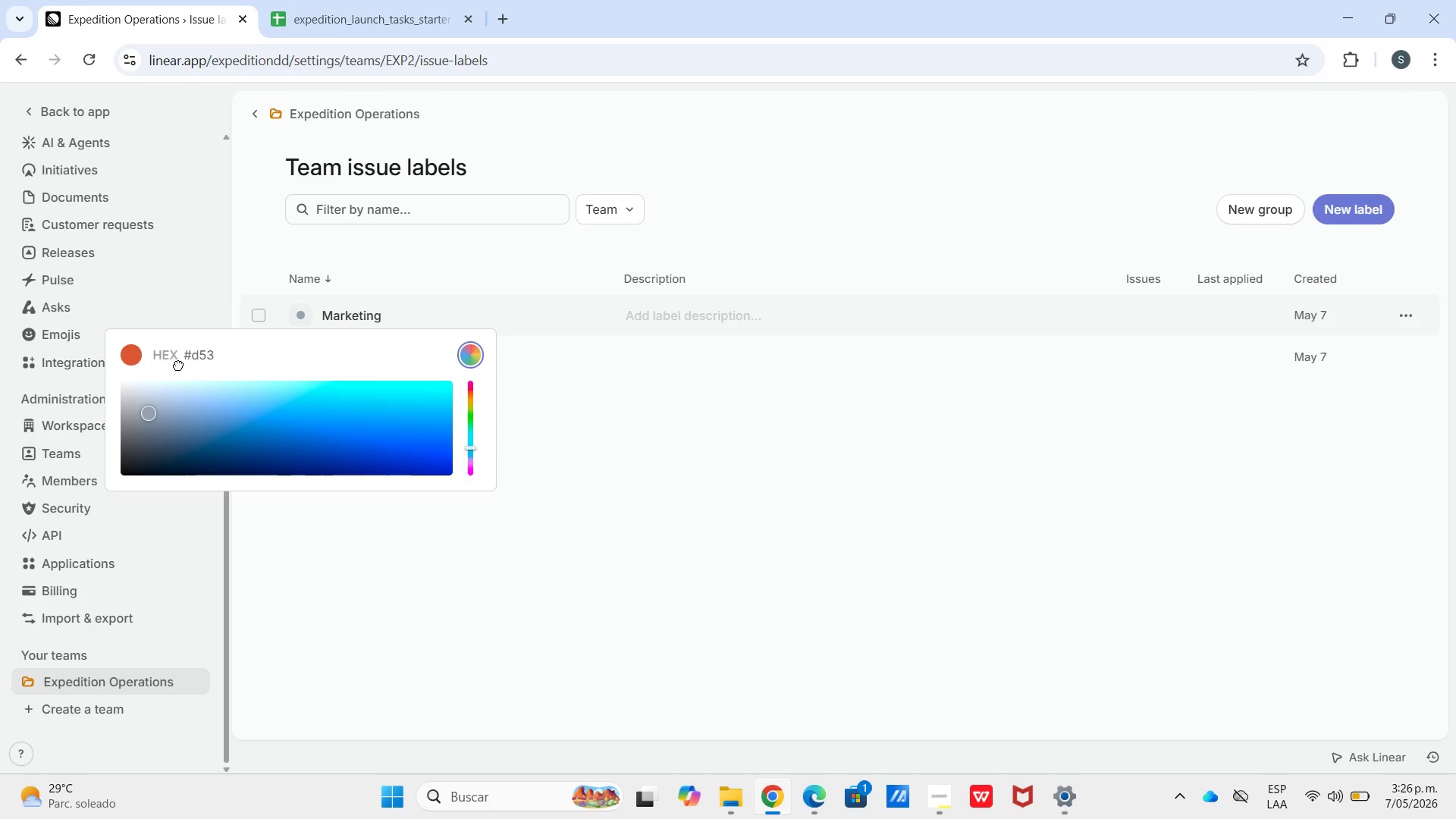 
type(f8c)
 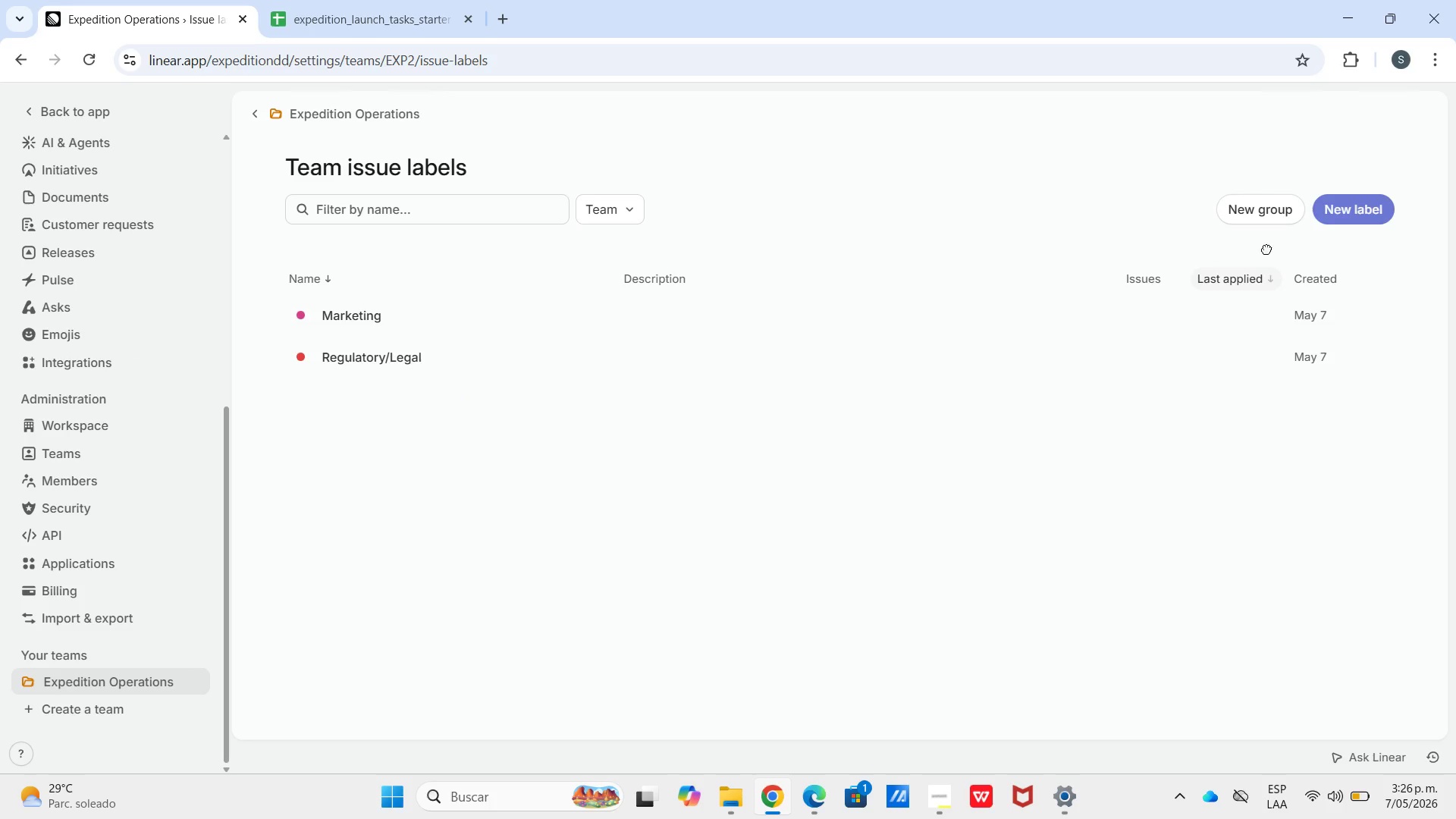 
left_click([1366, 213])
 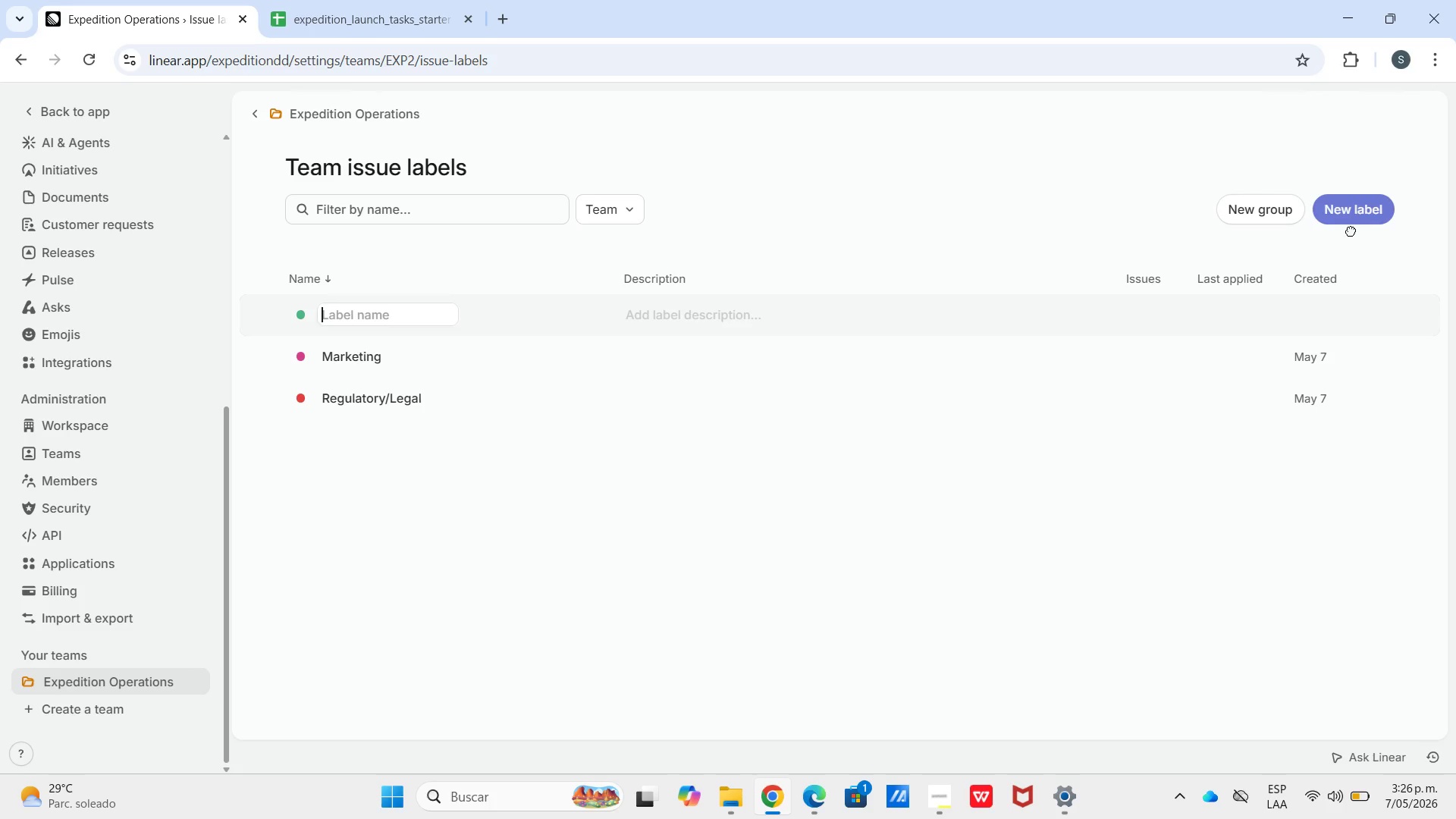 
type(Ground Logistics)
 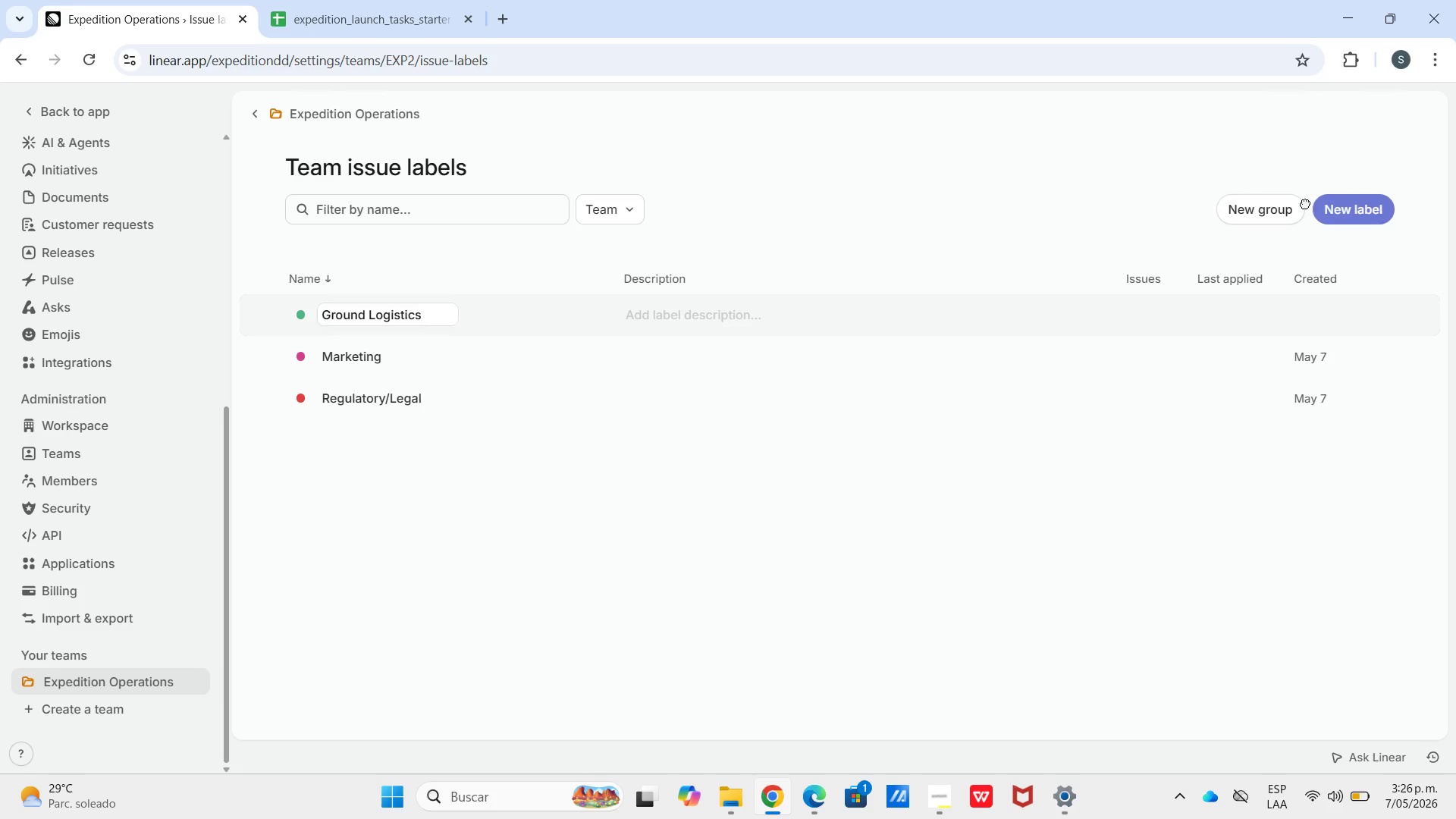 
right_click([972, 322])
 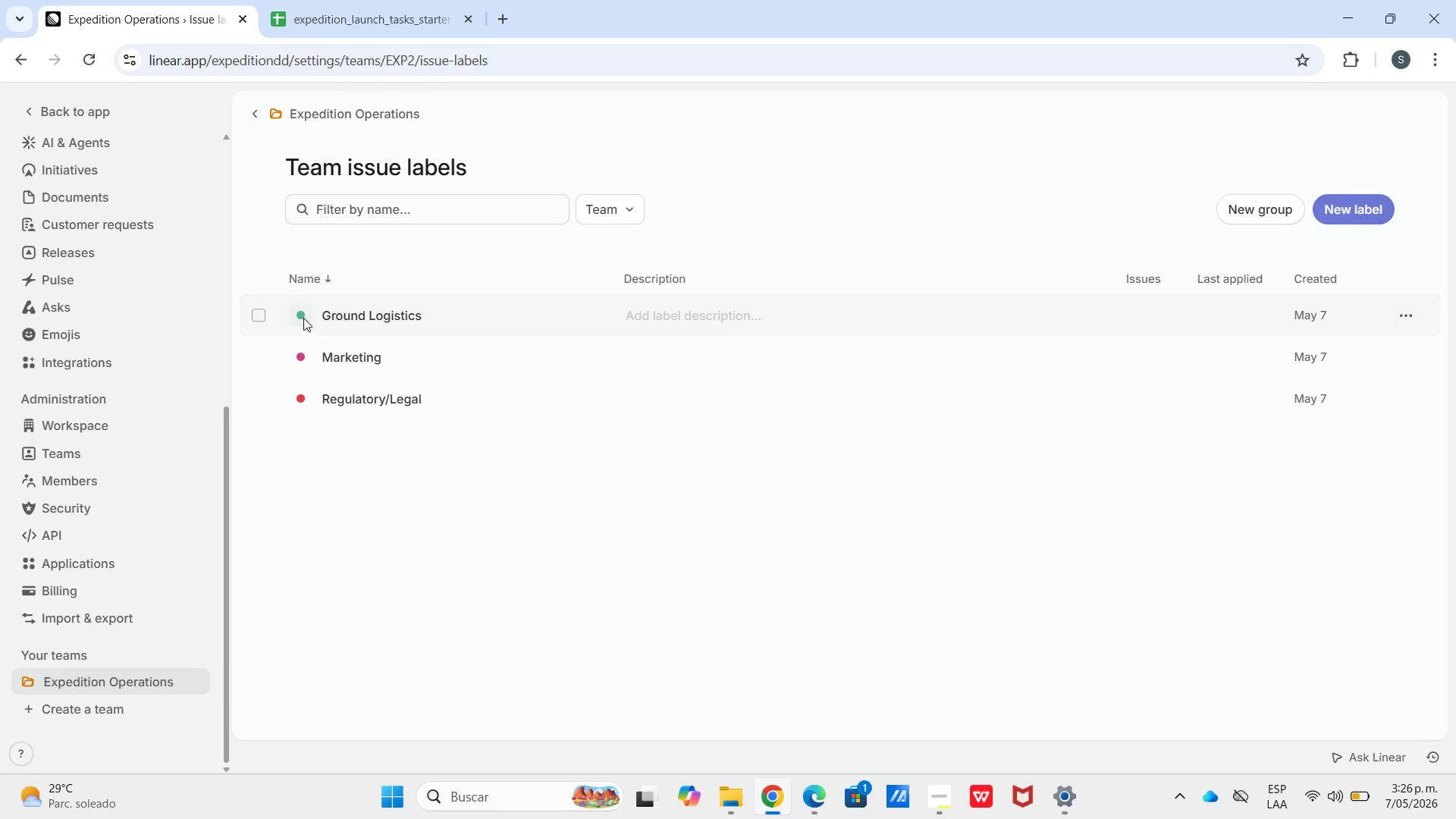 
left_click([302, 313])
 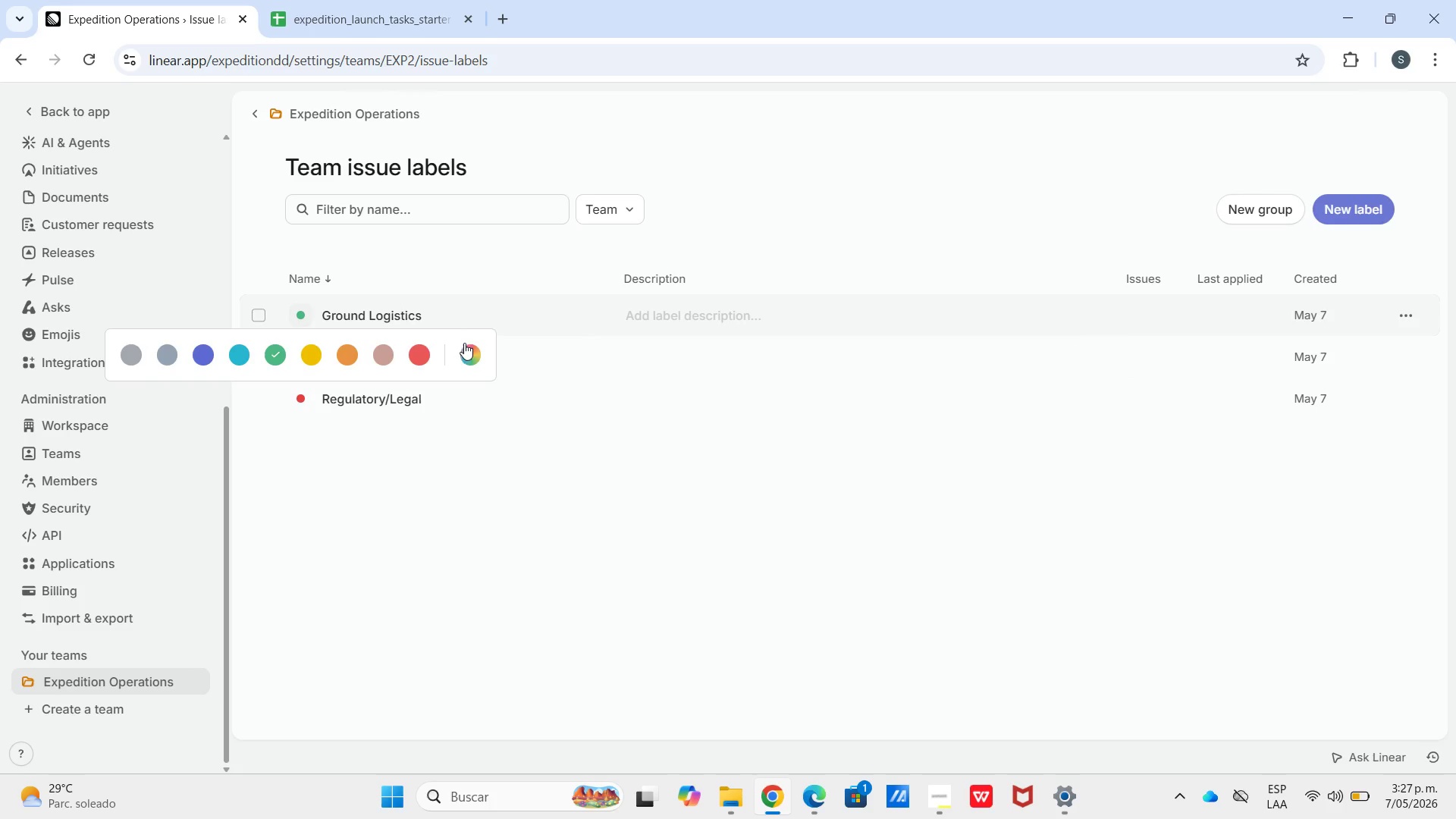 
left_click([465, 349])
 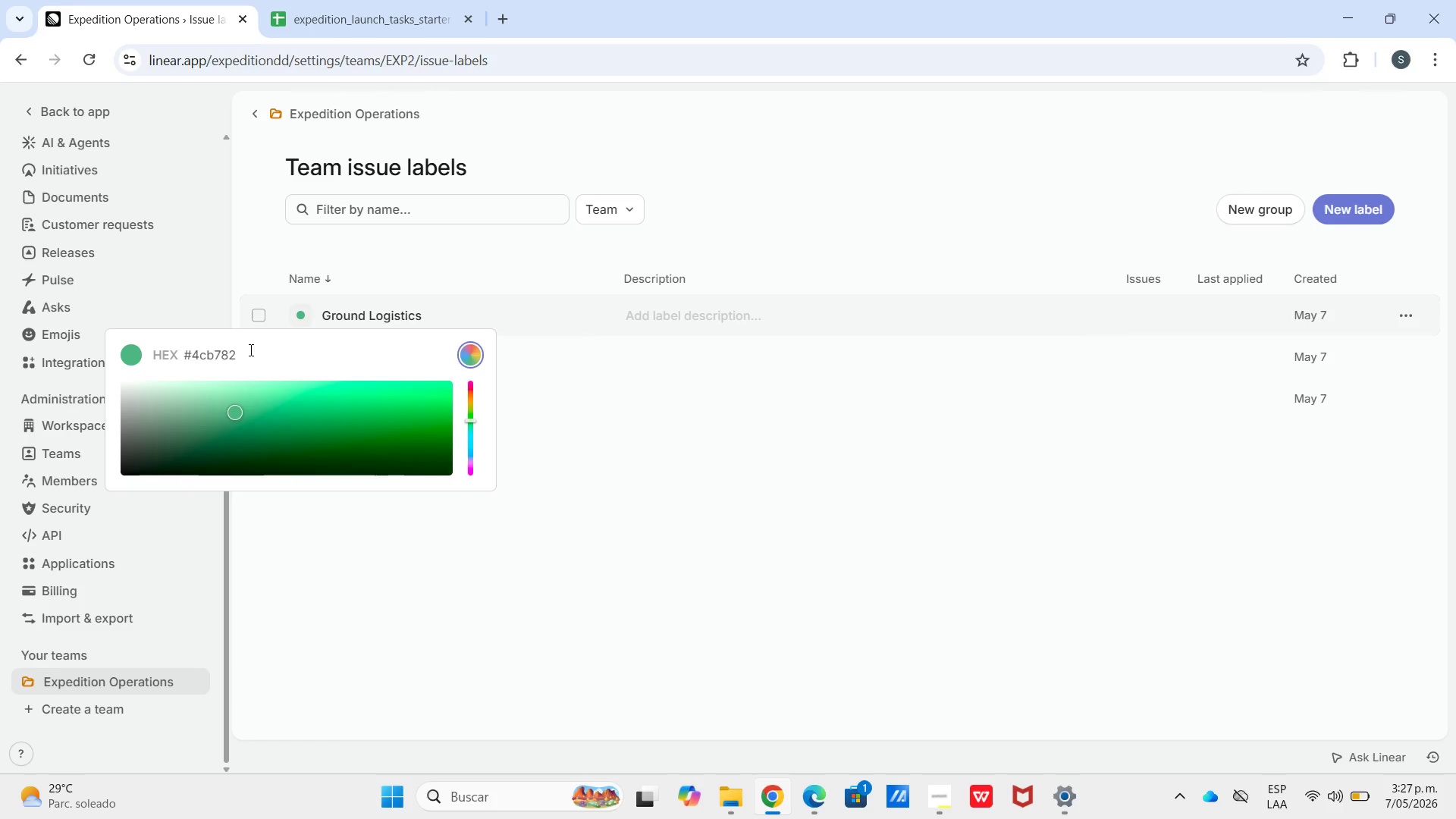 
left_click_drag(start_coordinate=[262, 350], to_coordinate=[192, 362])
 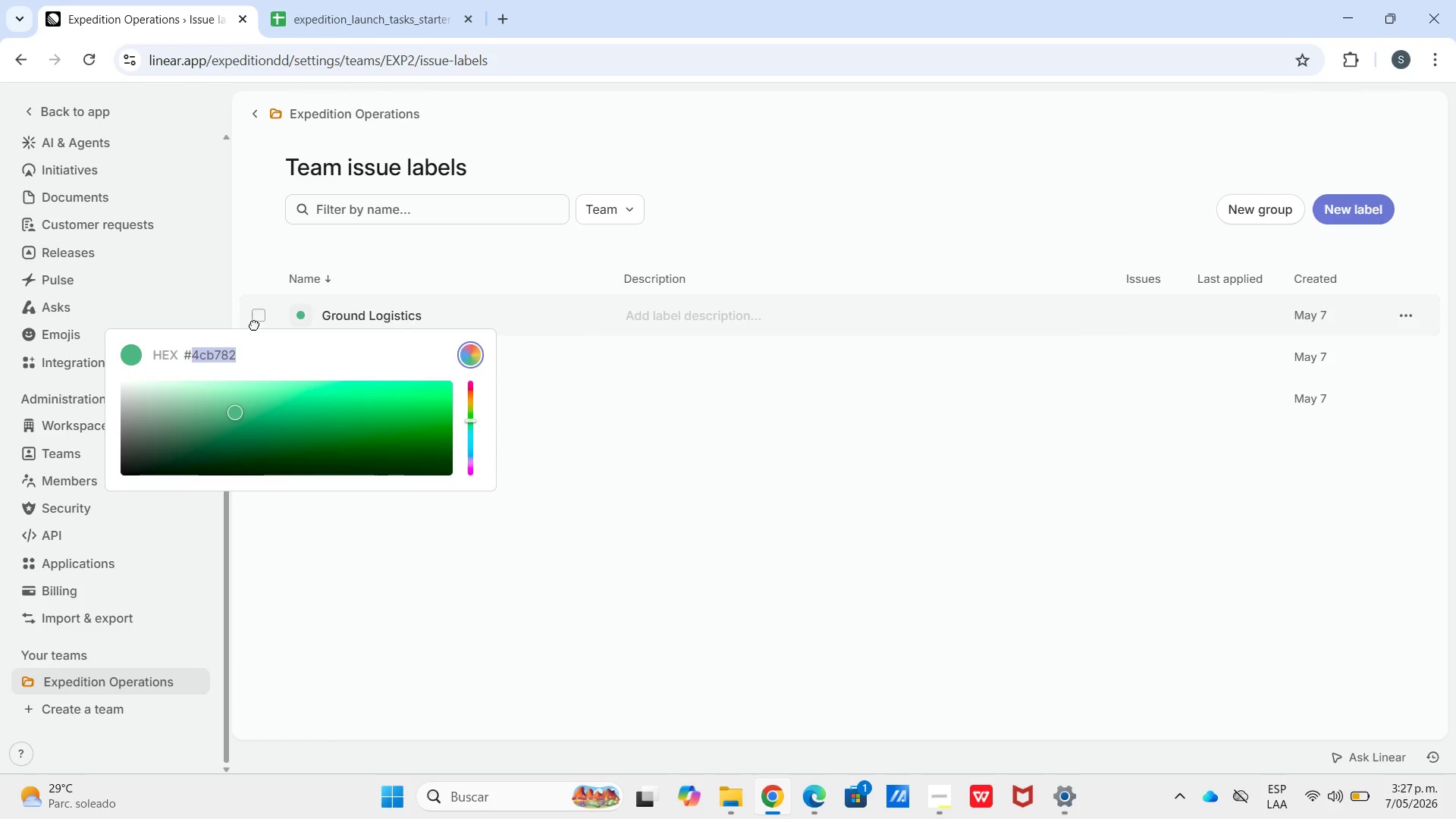 
type(c0)
 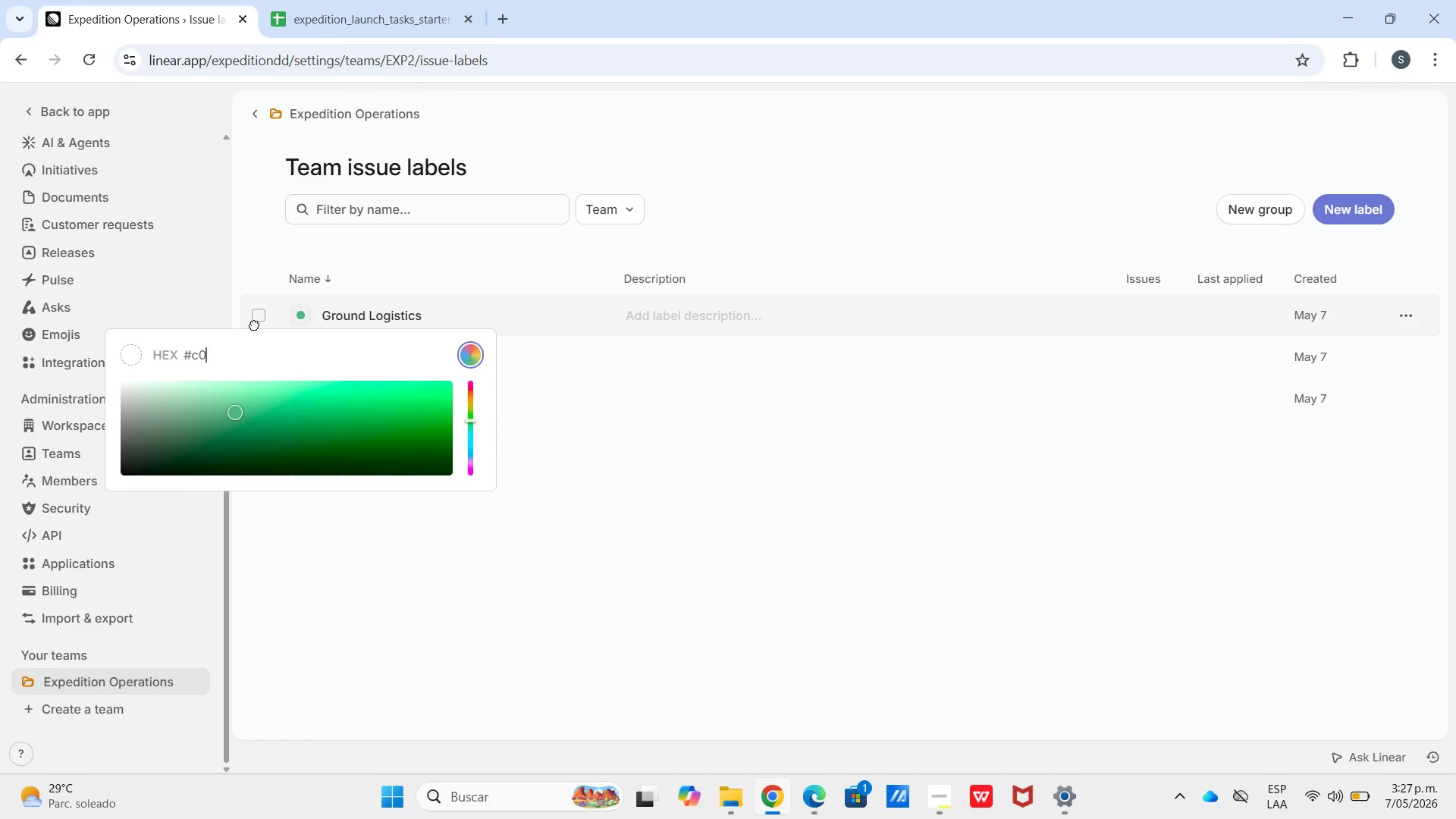 
key(Numpad5)
 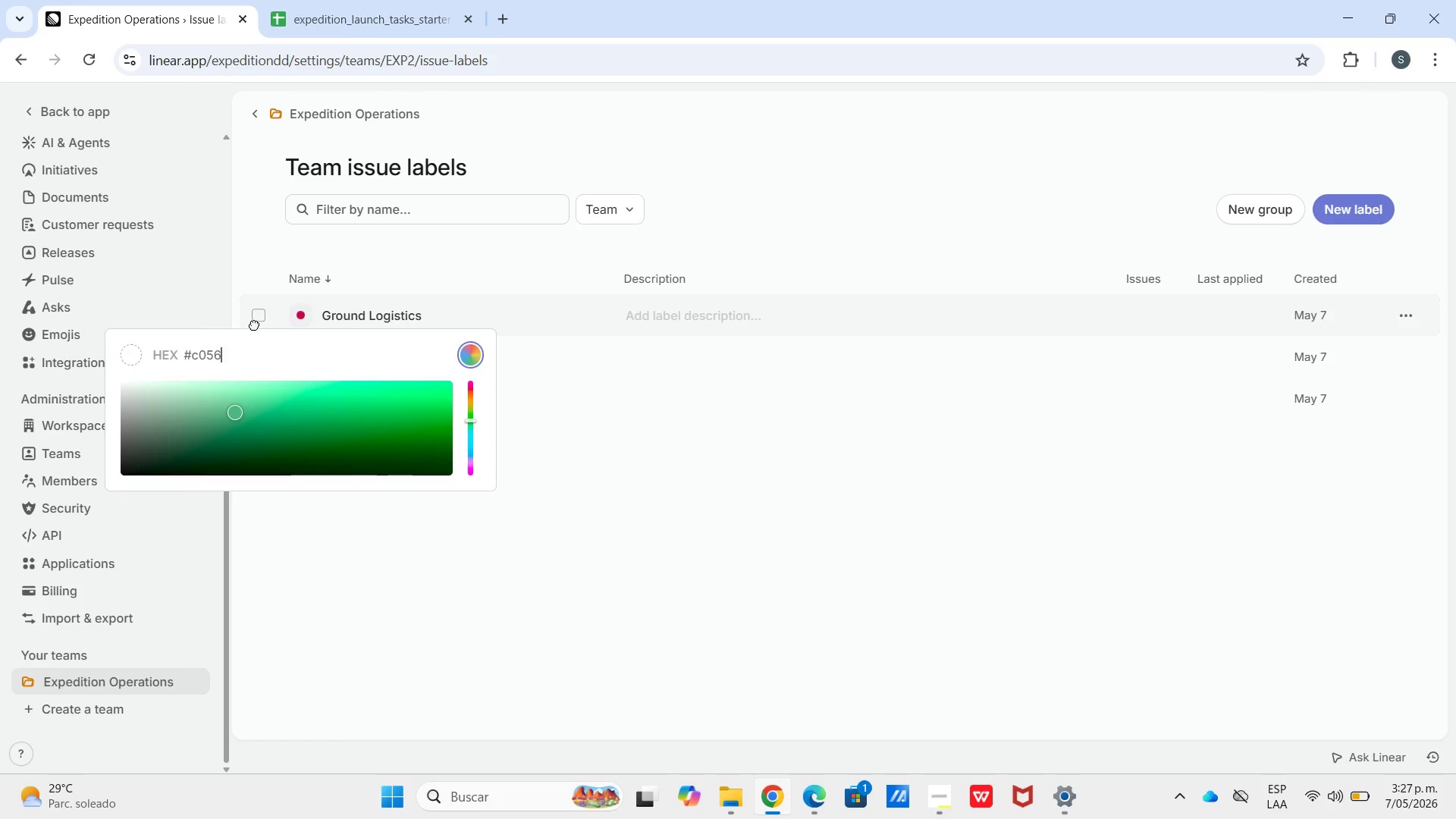 
key(Numpad6)
 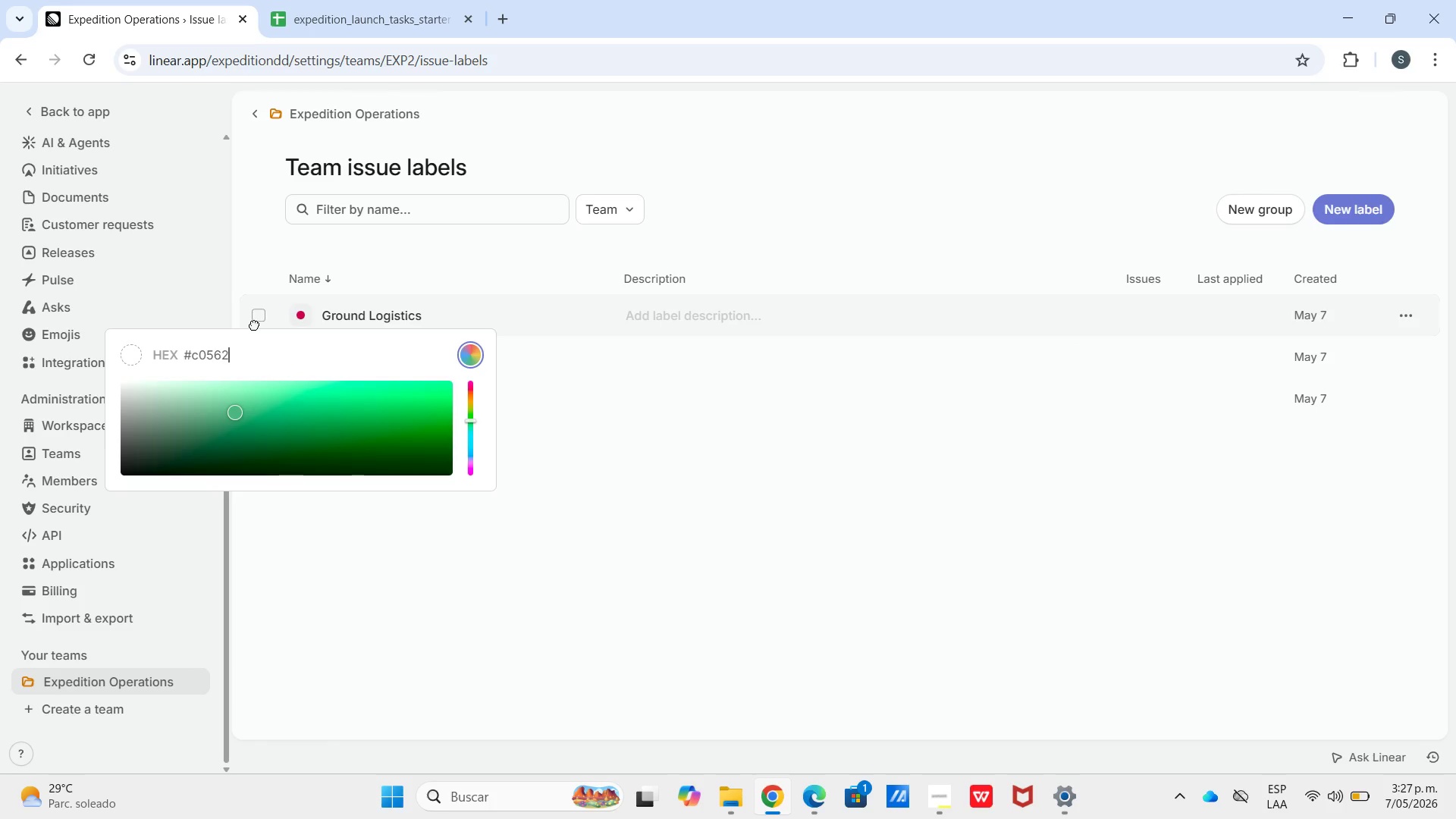 
key(Numpad2)
 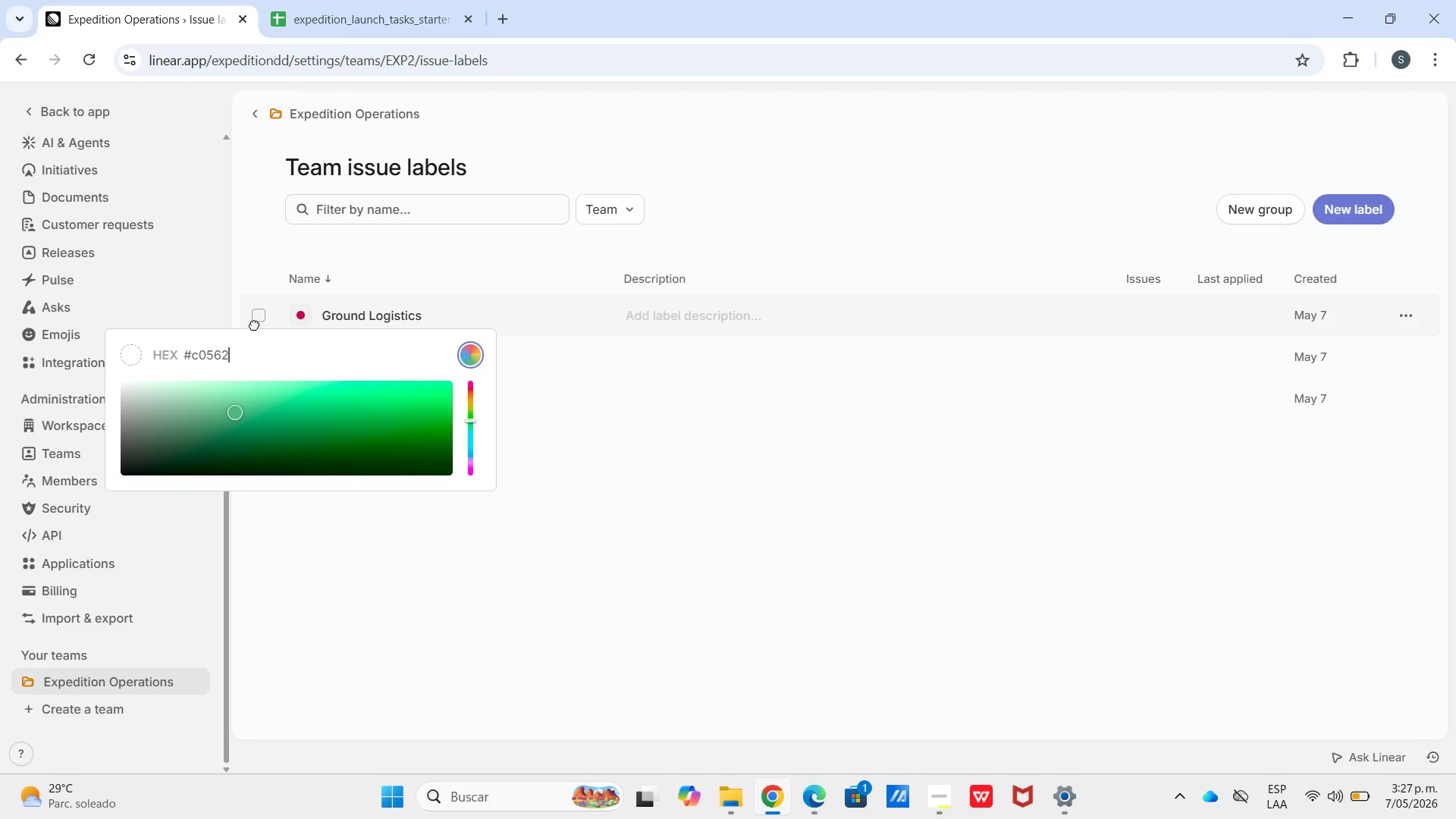 
key(Numpad1)
 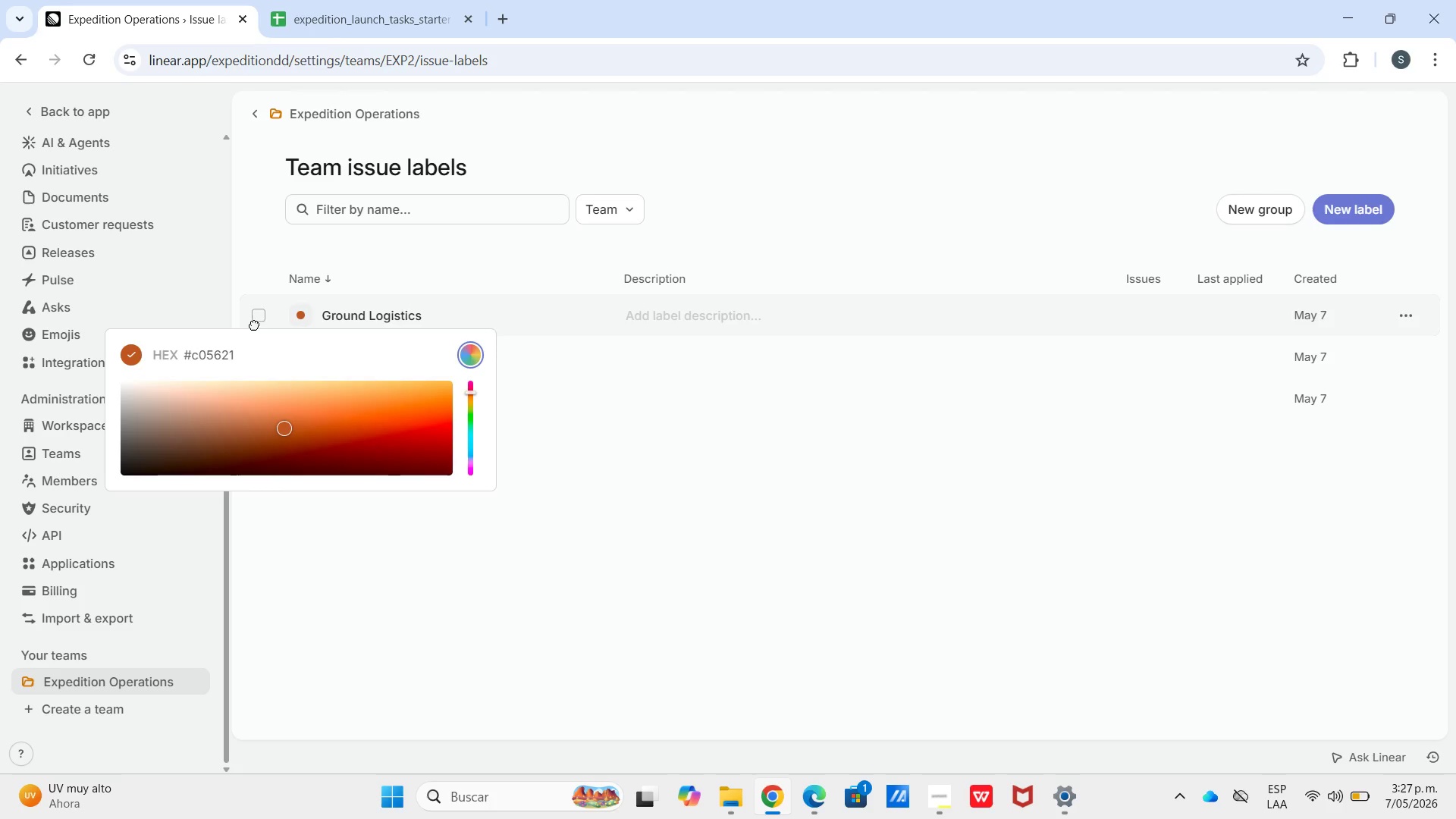 
key(Enter)
 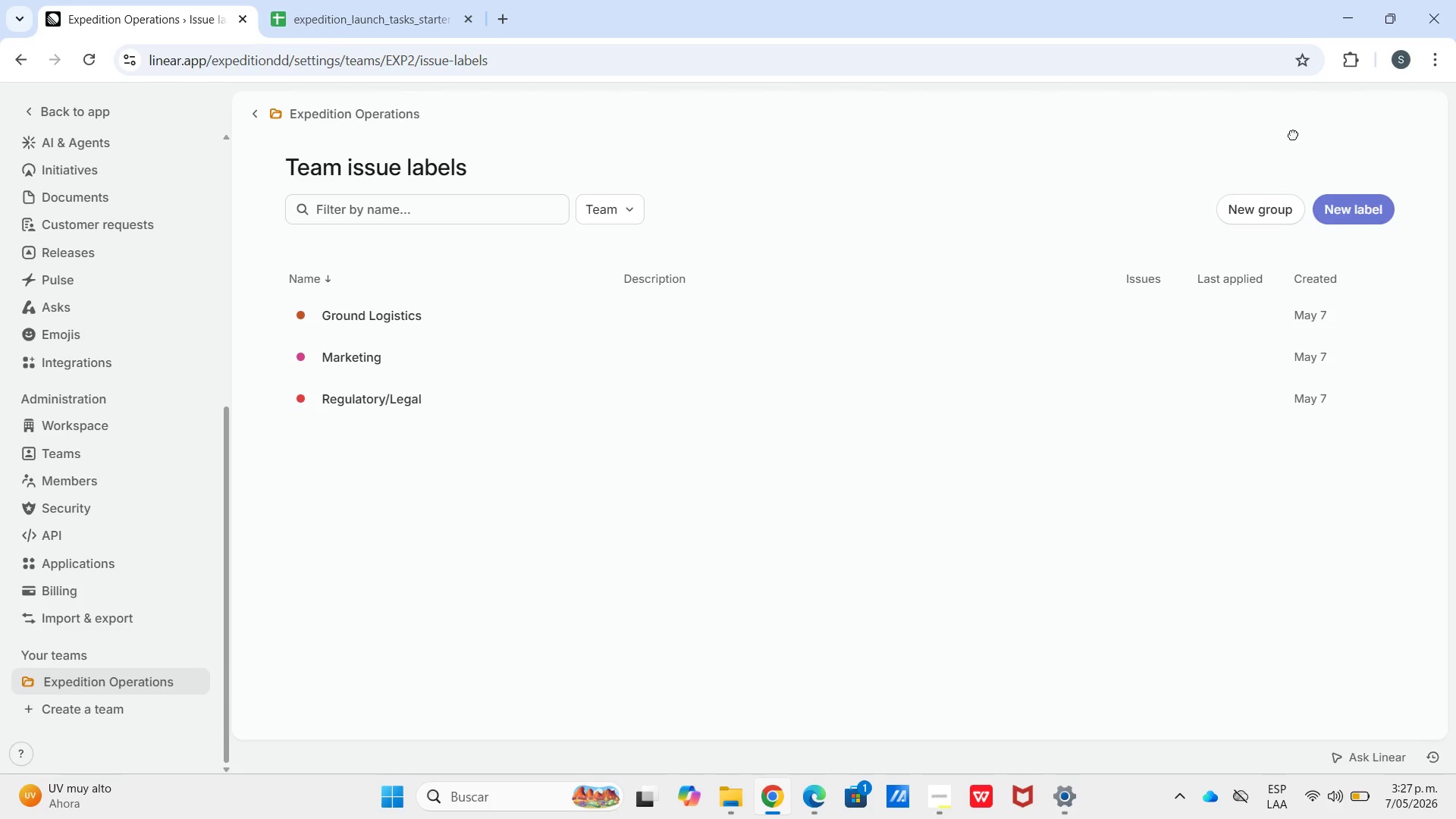 
wait(9.06)
 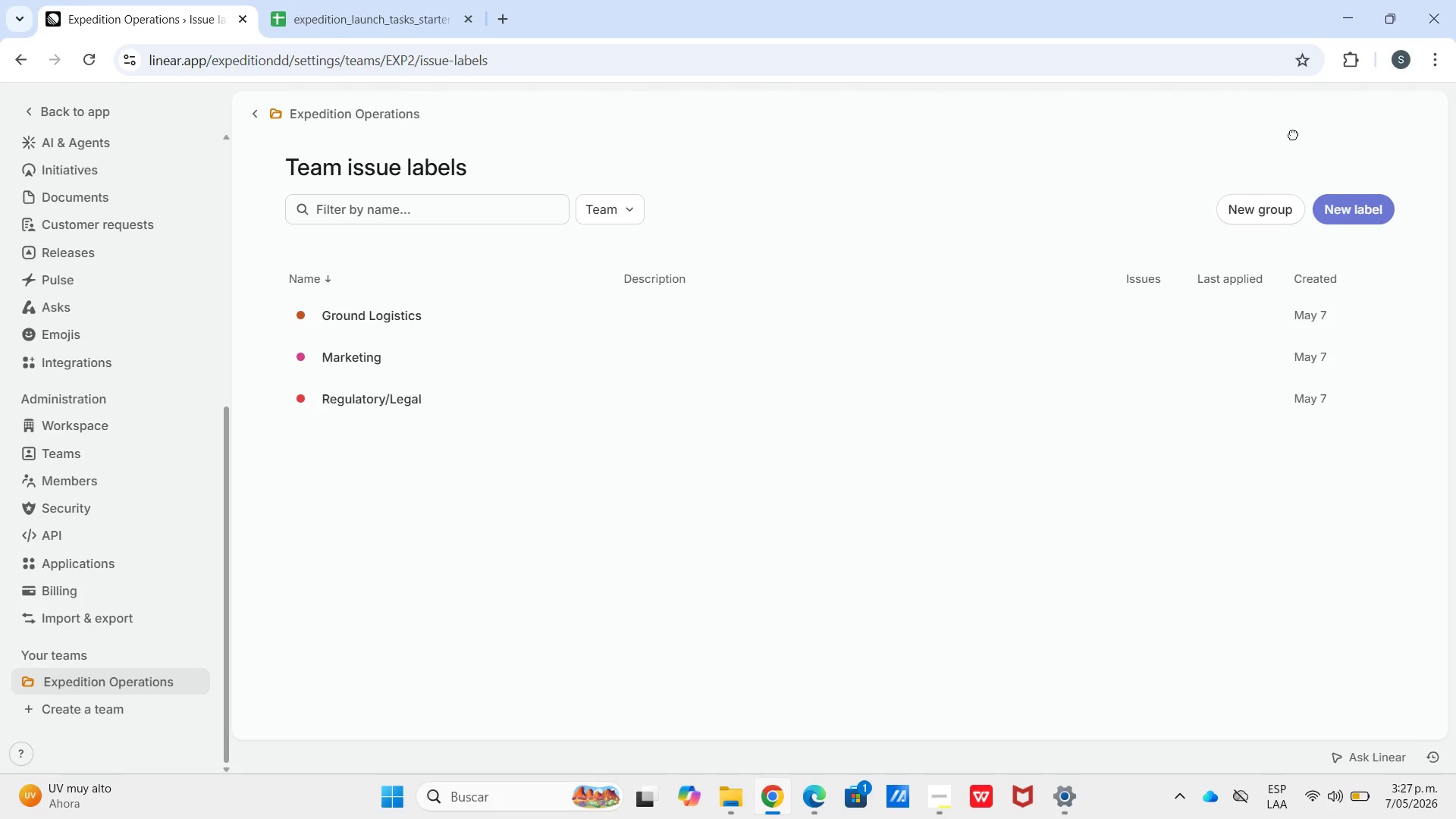 
left_click([310, 108])
 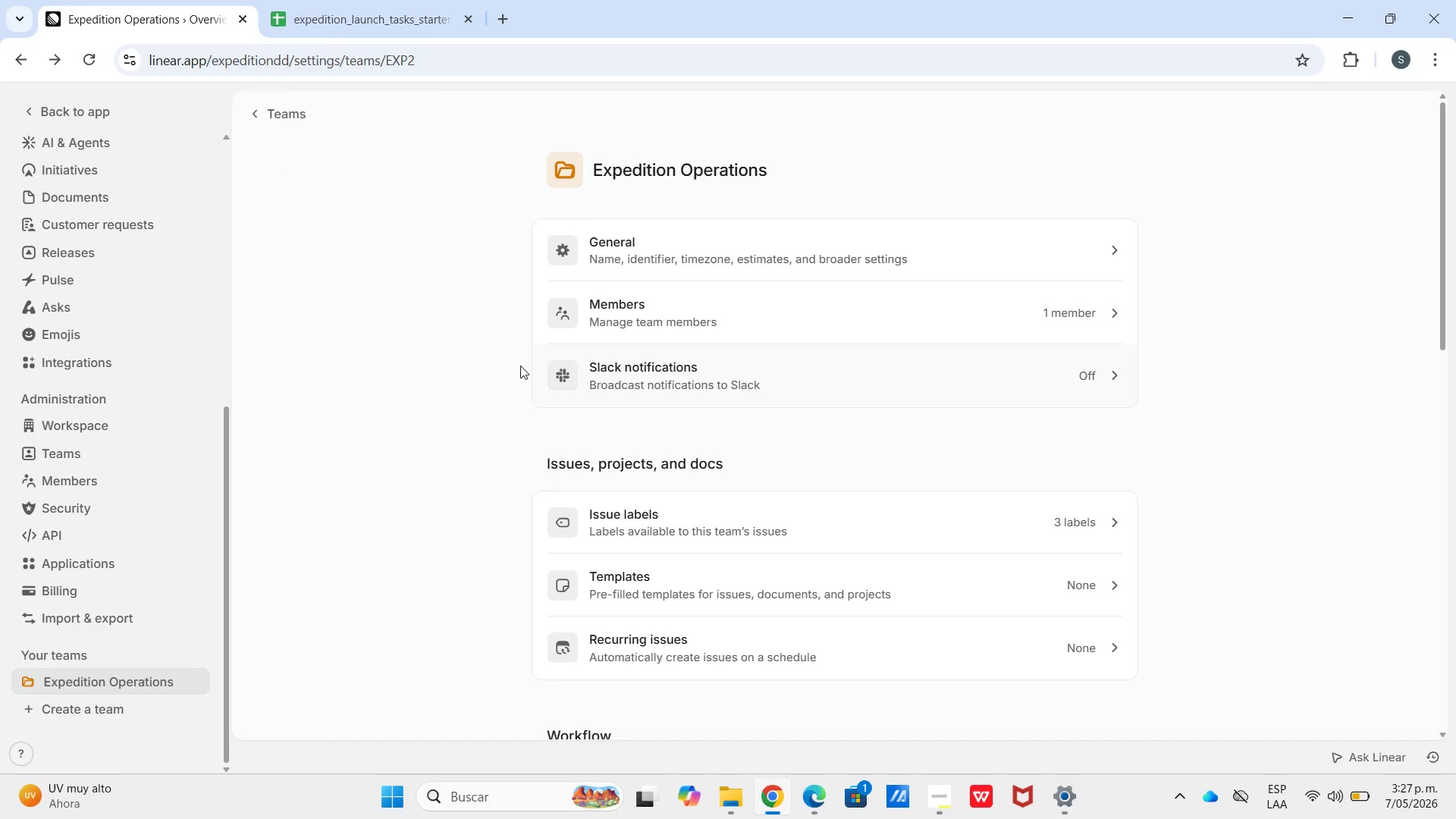 
scroll: coordinate [761, 406], scroll_direction: down, amount: 9.0
 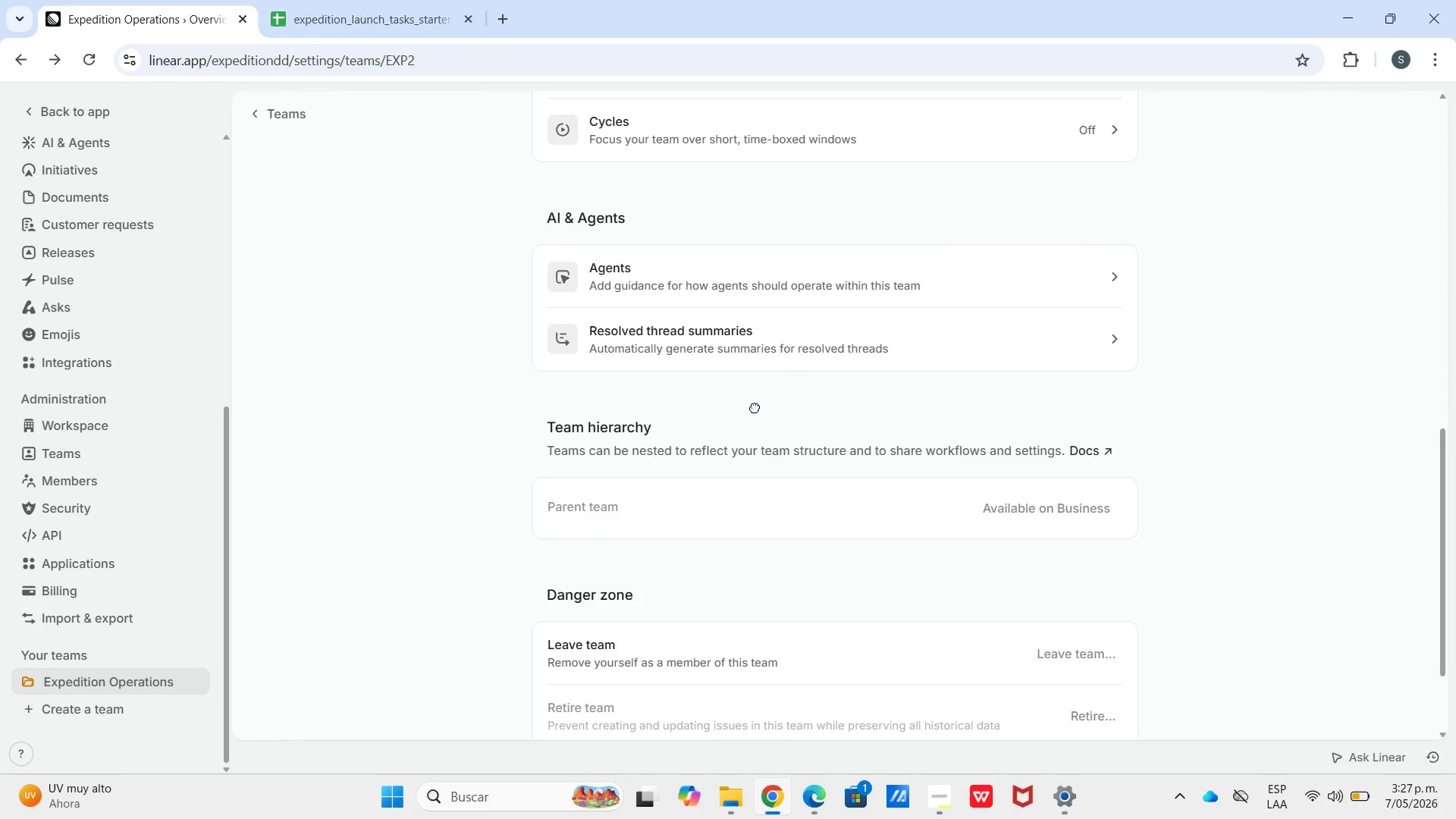 
scroll: coordinate [785, 400], scroll_direction: up, amount: 13.0
 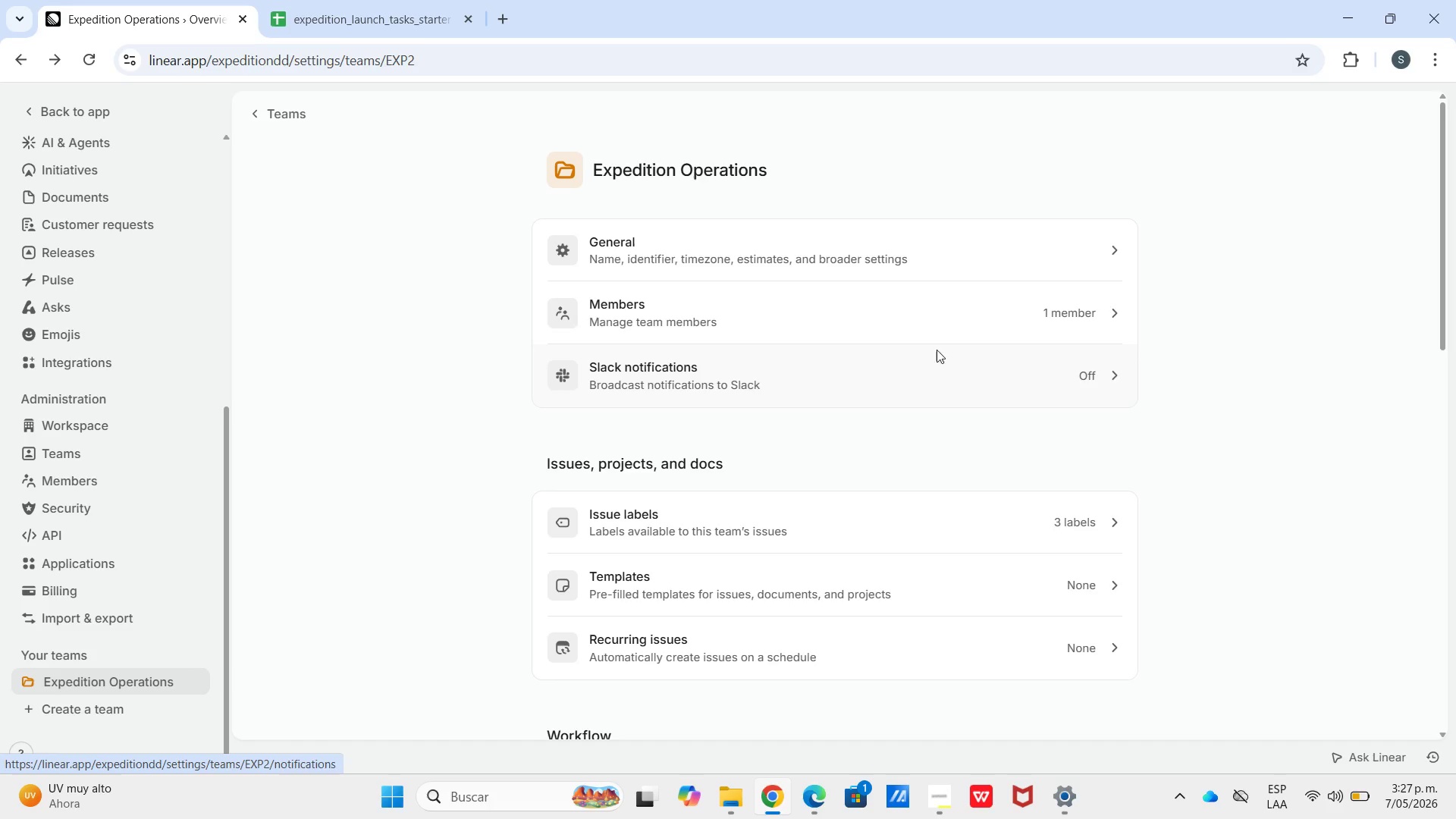 
wait(20.96)
 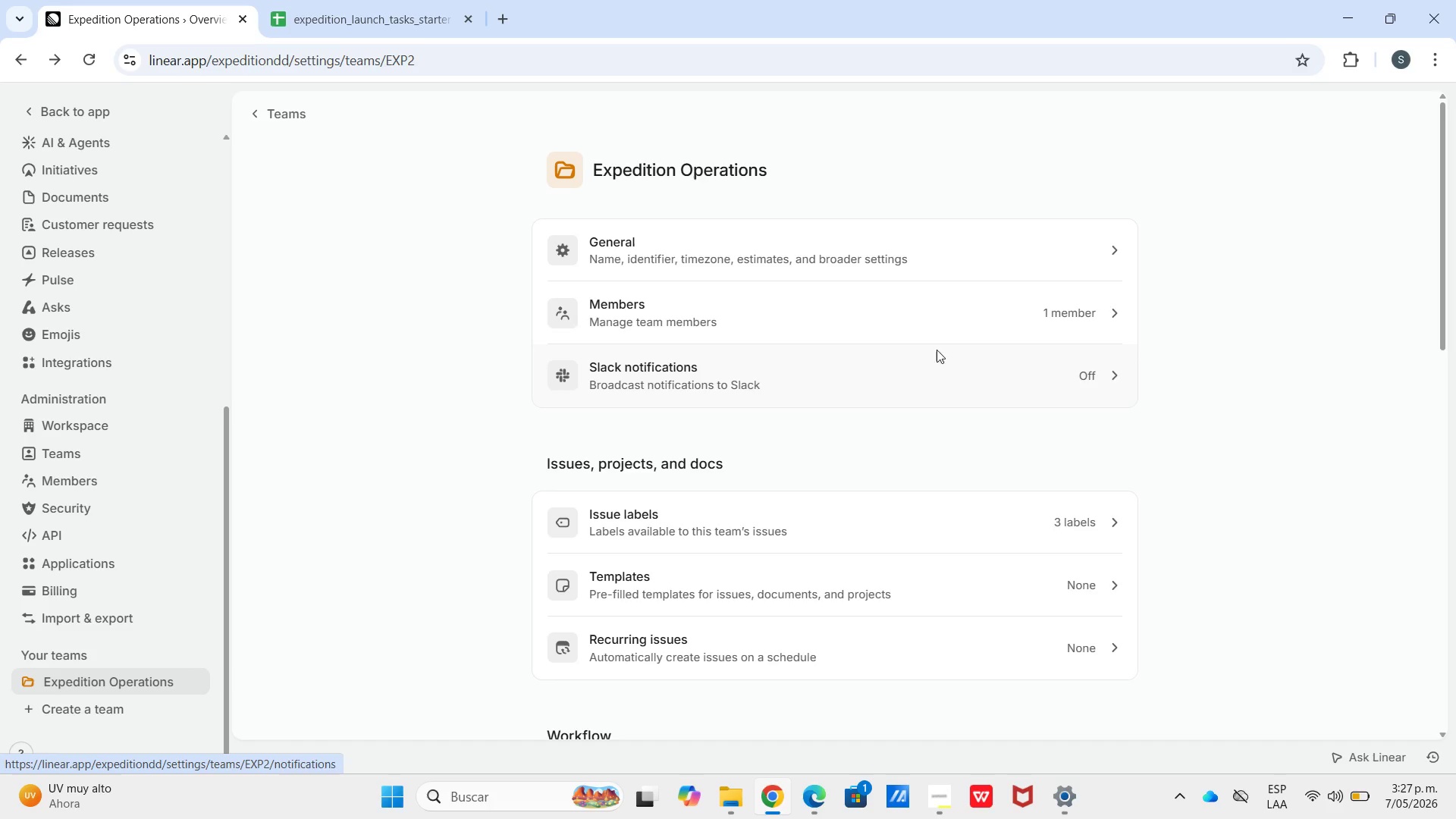 
scroll: coordinate [667, 297], scroll_direction: down, amount: 4.0
 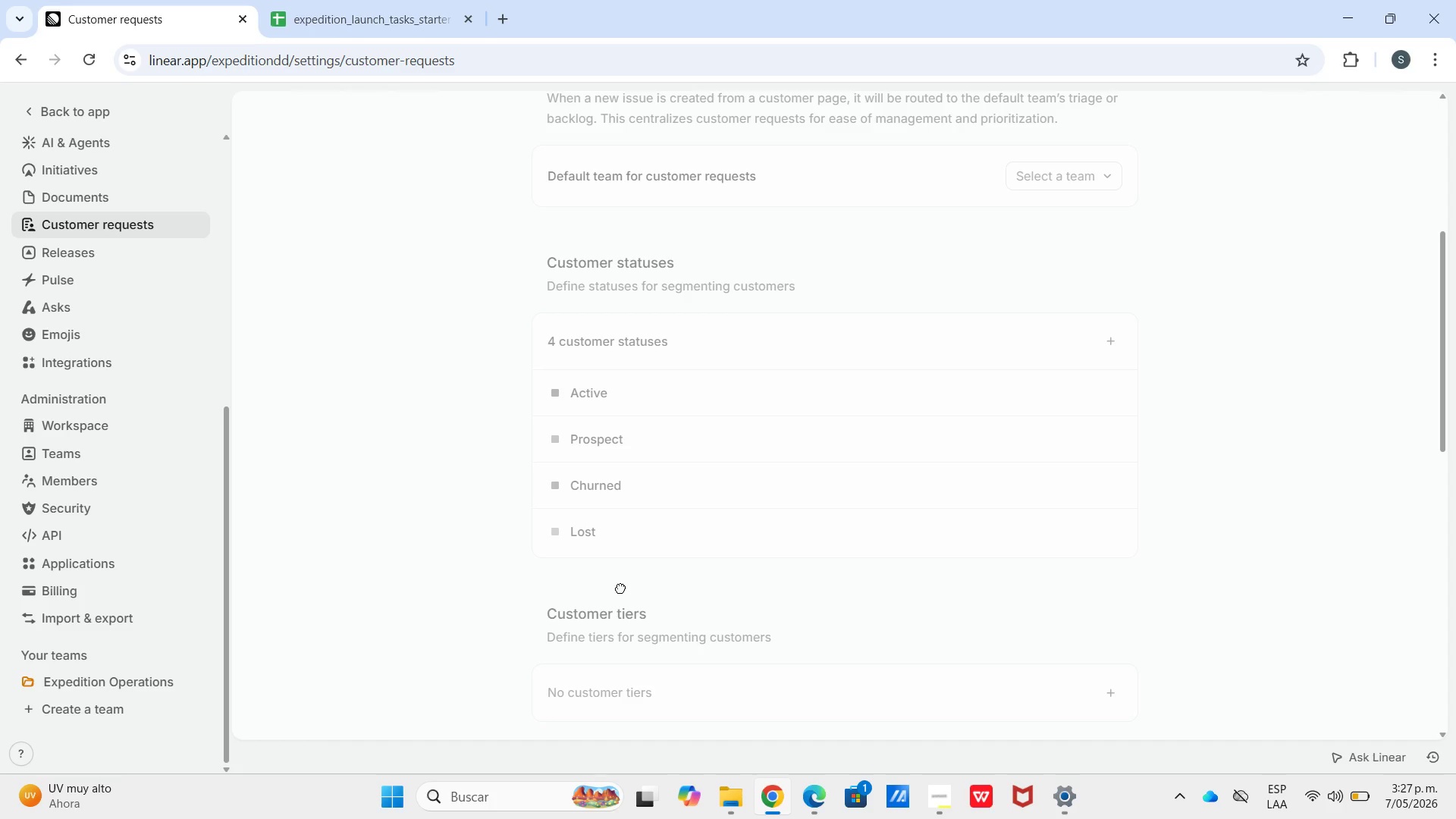 
scroll: coordinate [629, 582], scroll_direction: up, amount: 4.0
 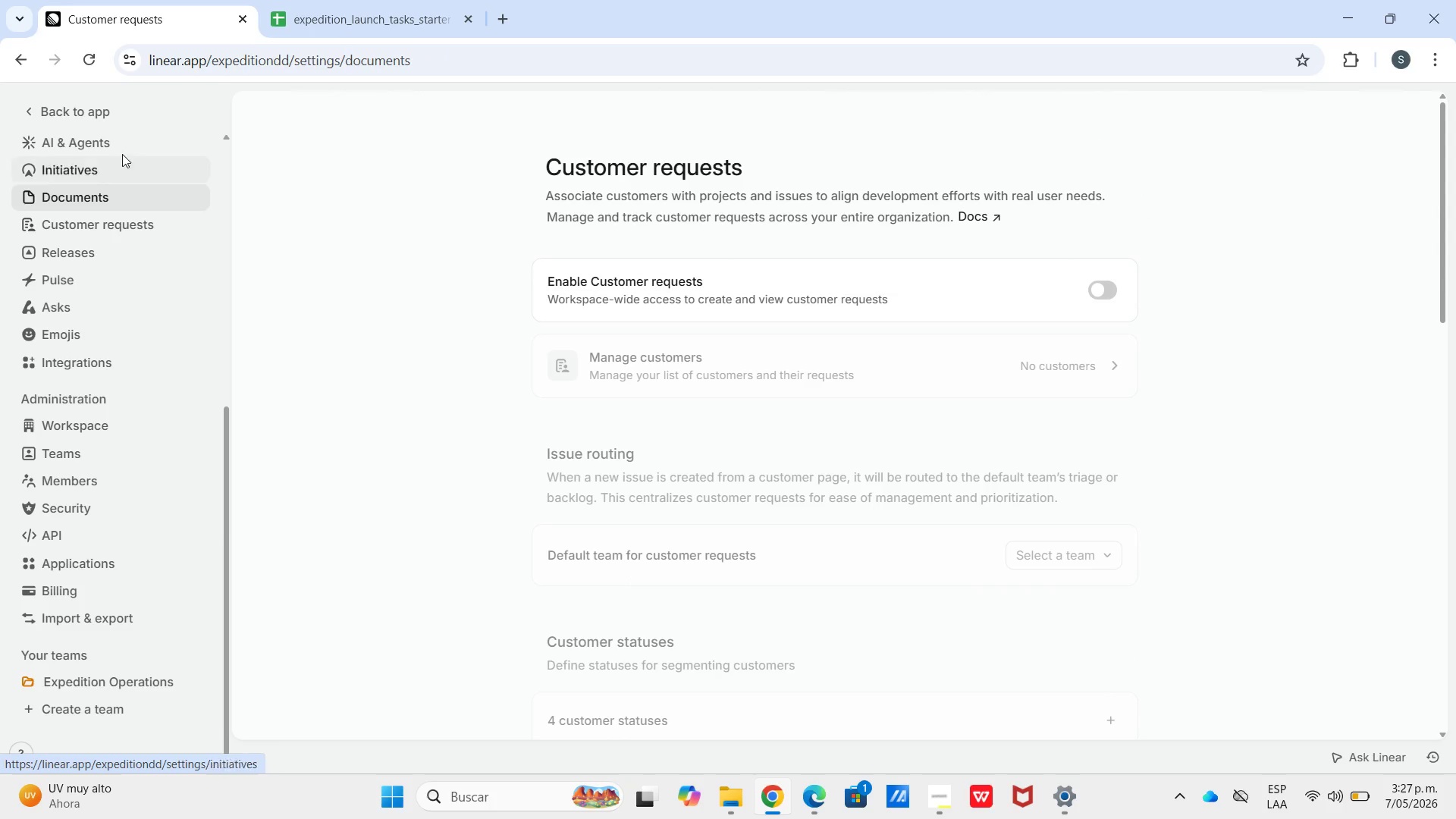 
left_click([122, 143])
 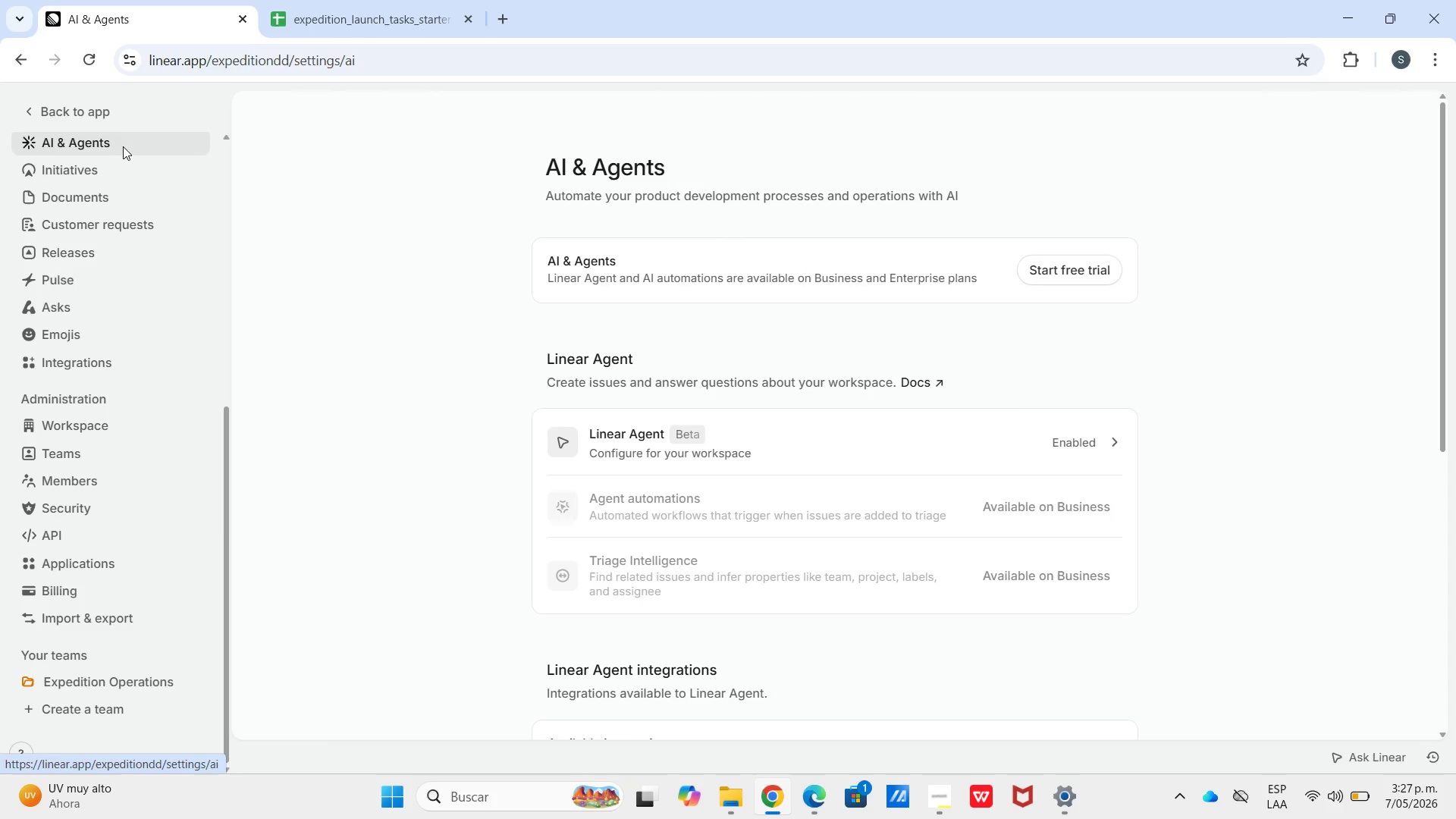 
left_click([120, 110])
 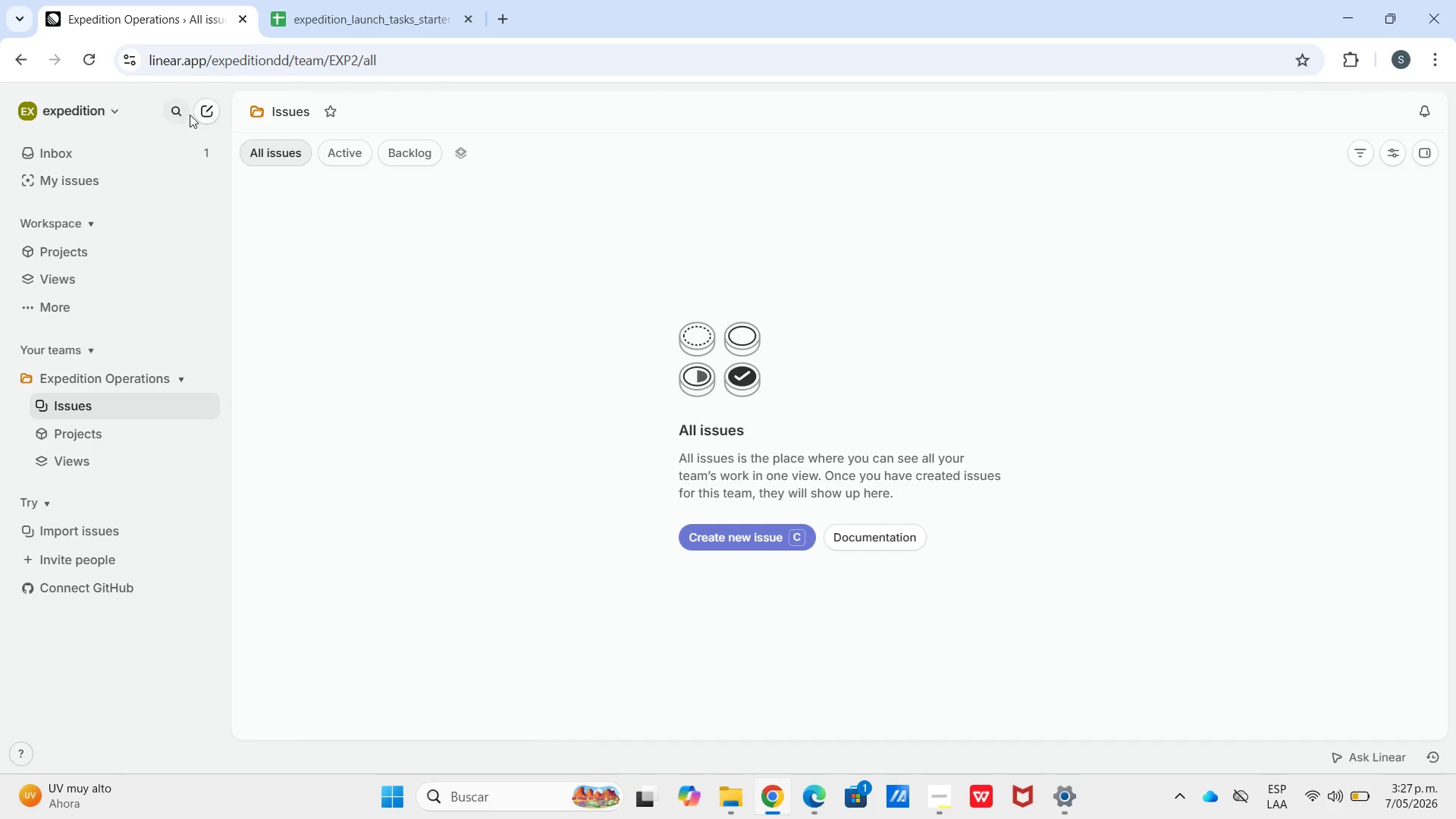 
left_click([206, 114])
 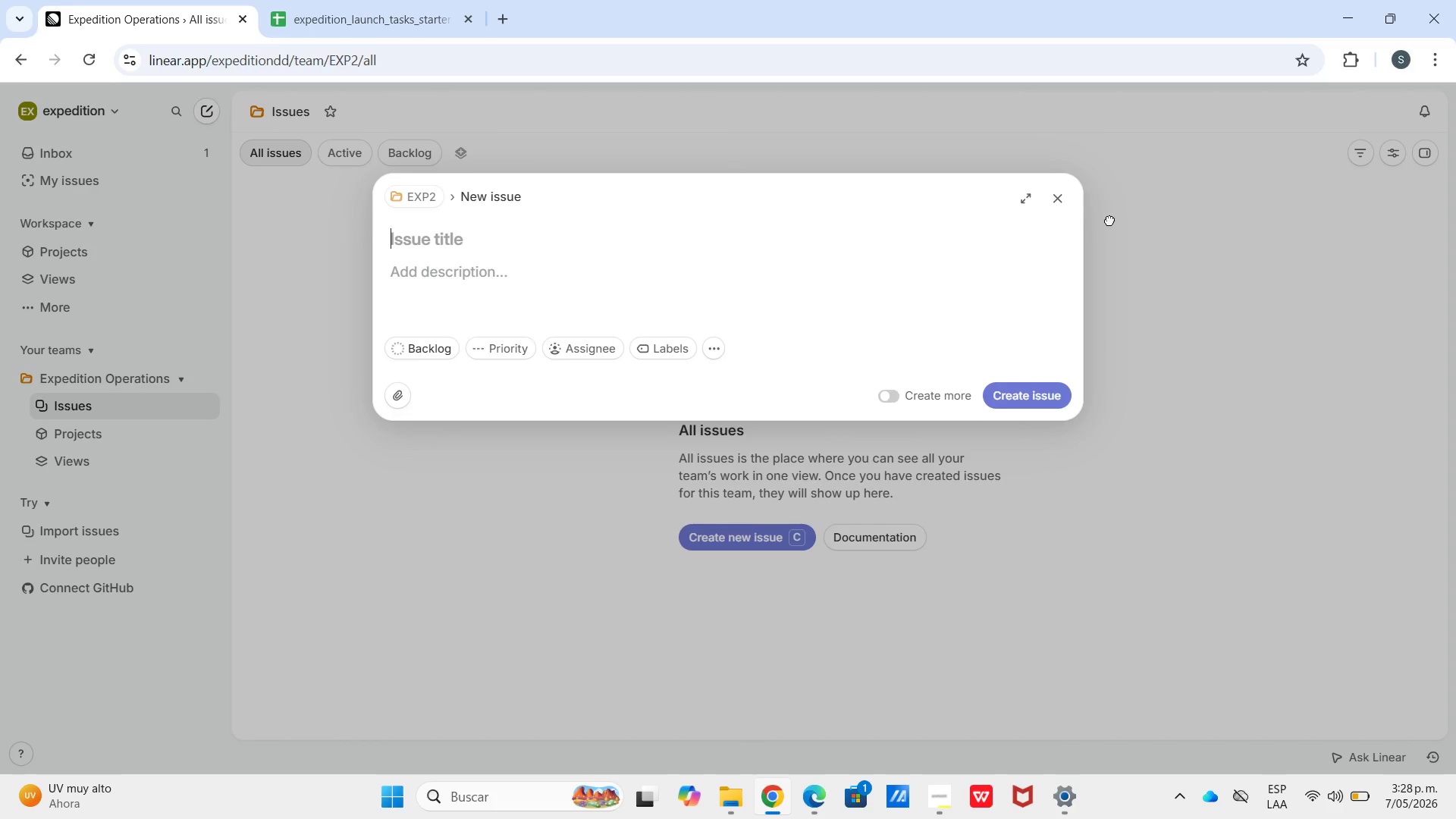 
left_click([1064, 204])
 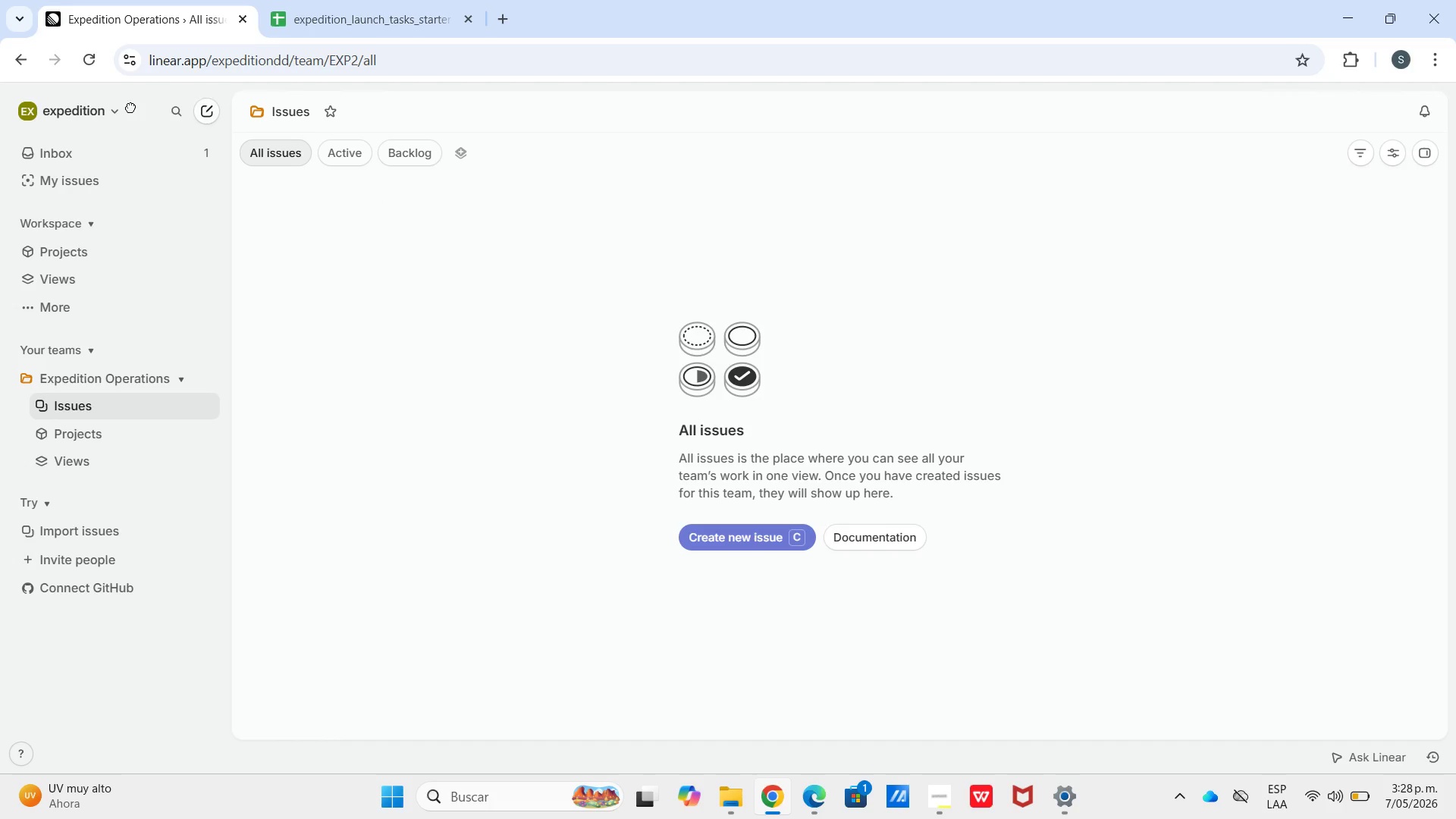 
left_click([94, 111])
 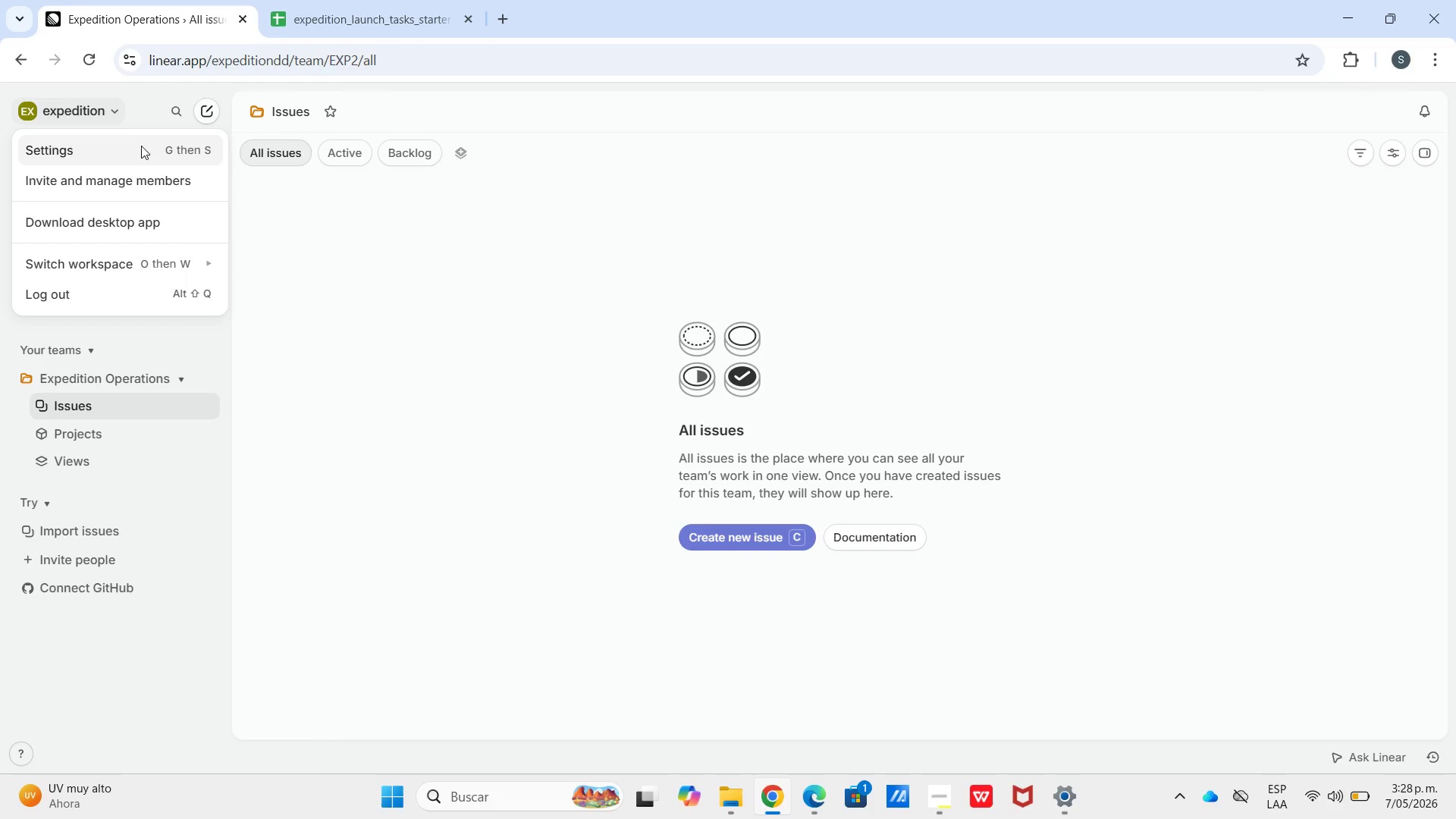 
left_click([140, 146])
 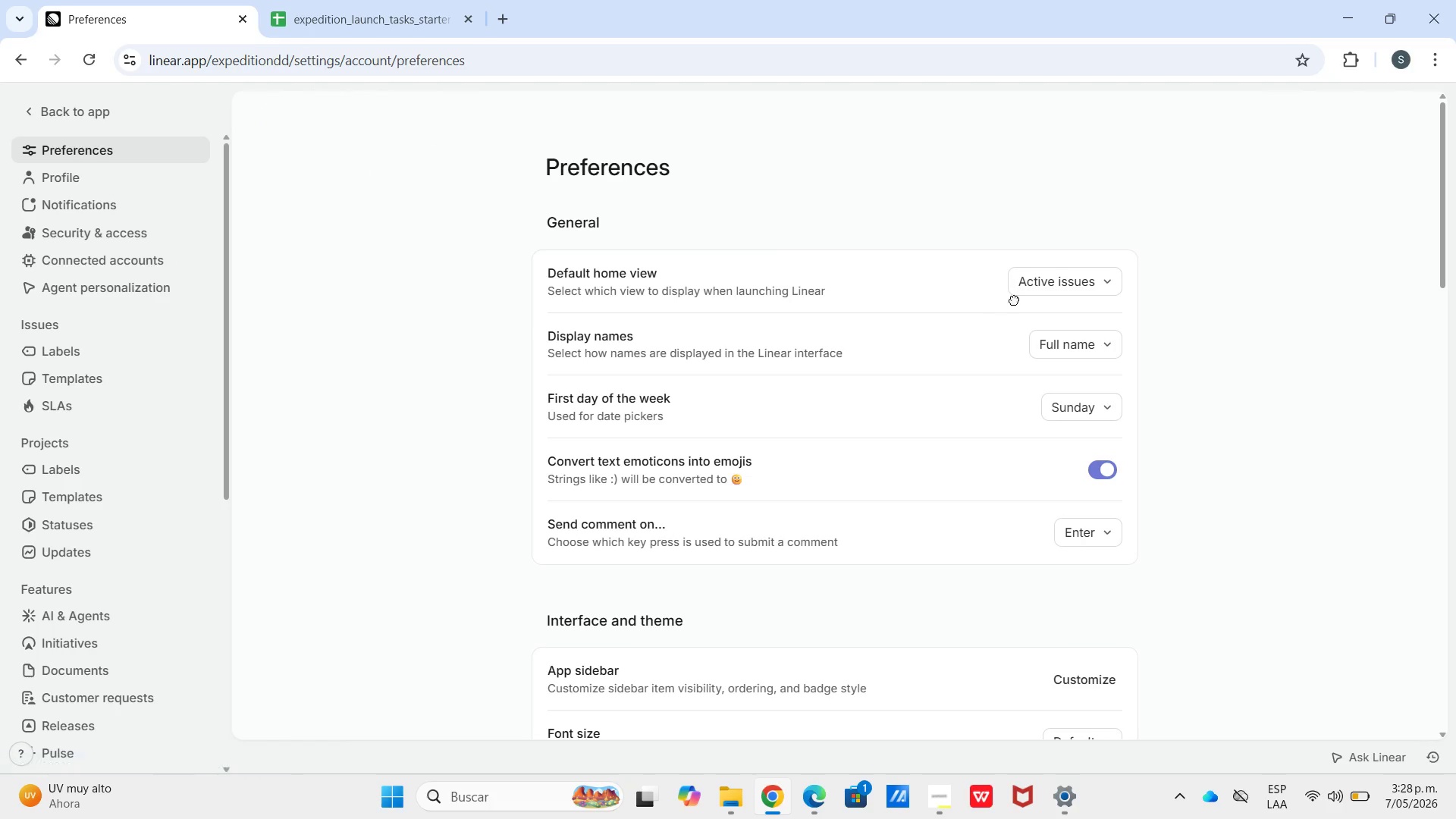 
scroll: coordinate [711, 413], scroll_direction: down, amount: 13.0
 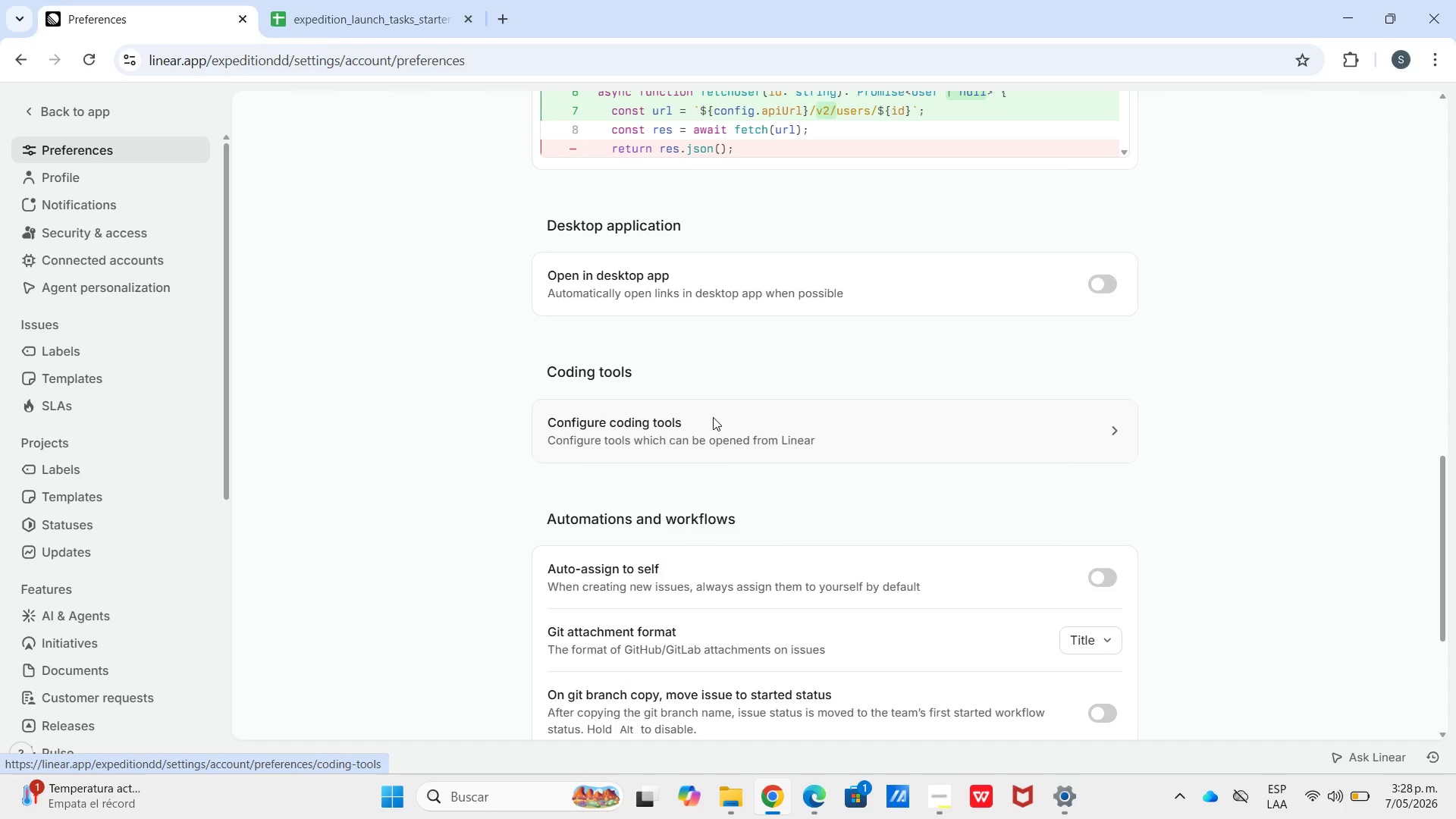 
wait(10.35)
 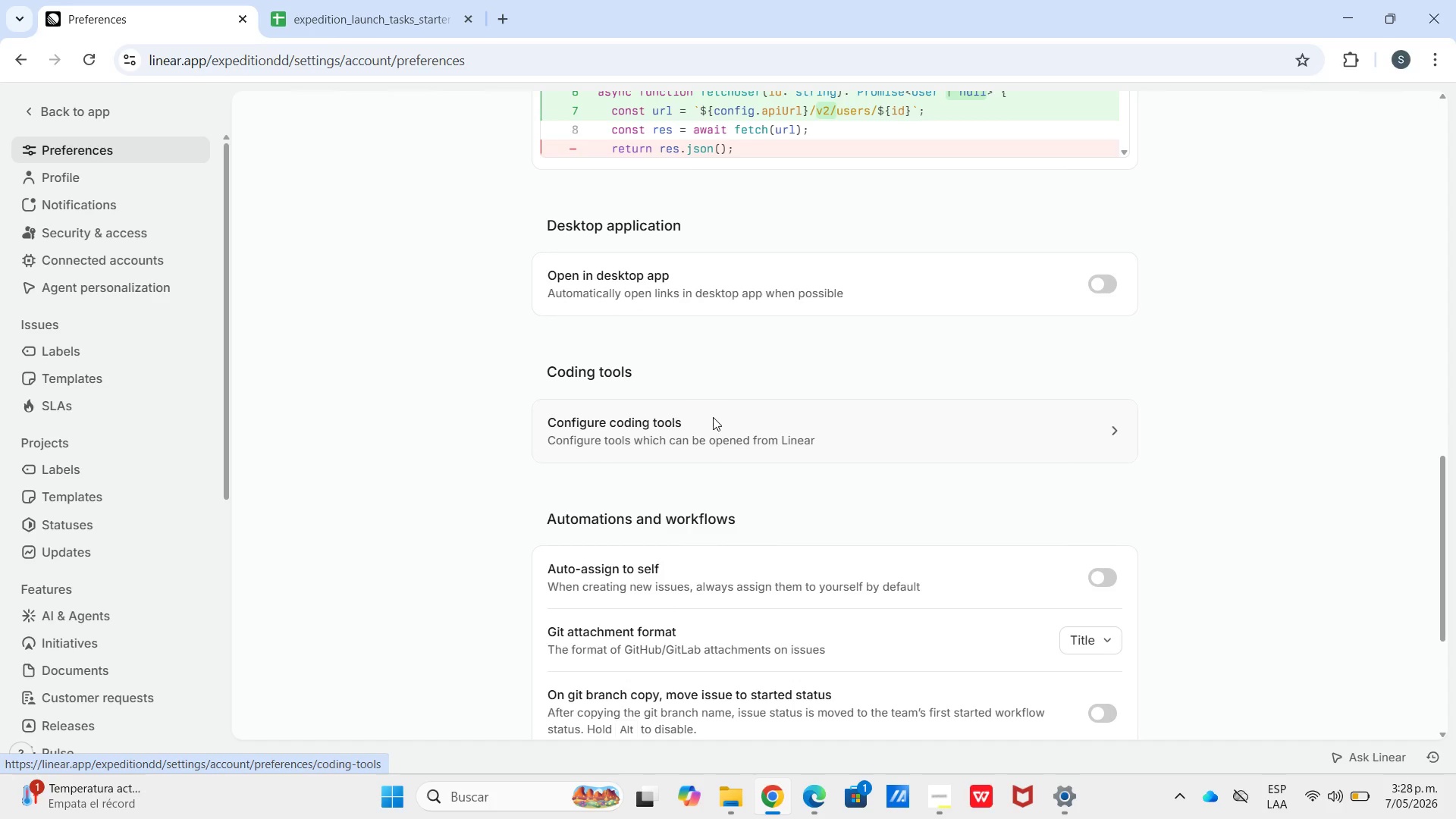 
scroll: coordinate [51, 505], scroll_direction: down, amount: 3.0
 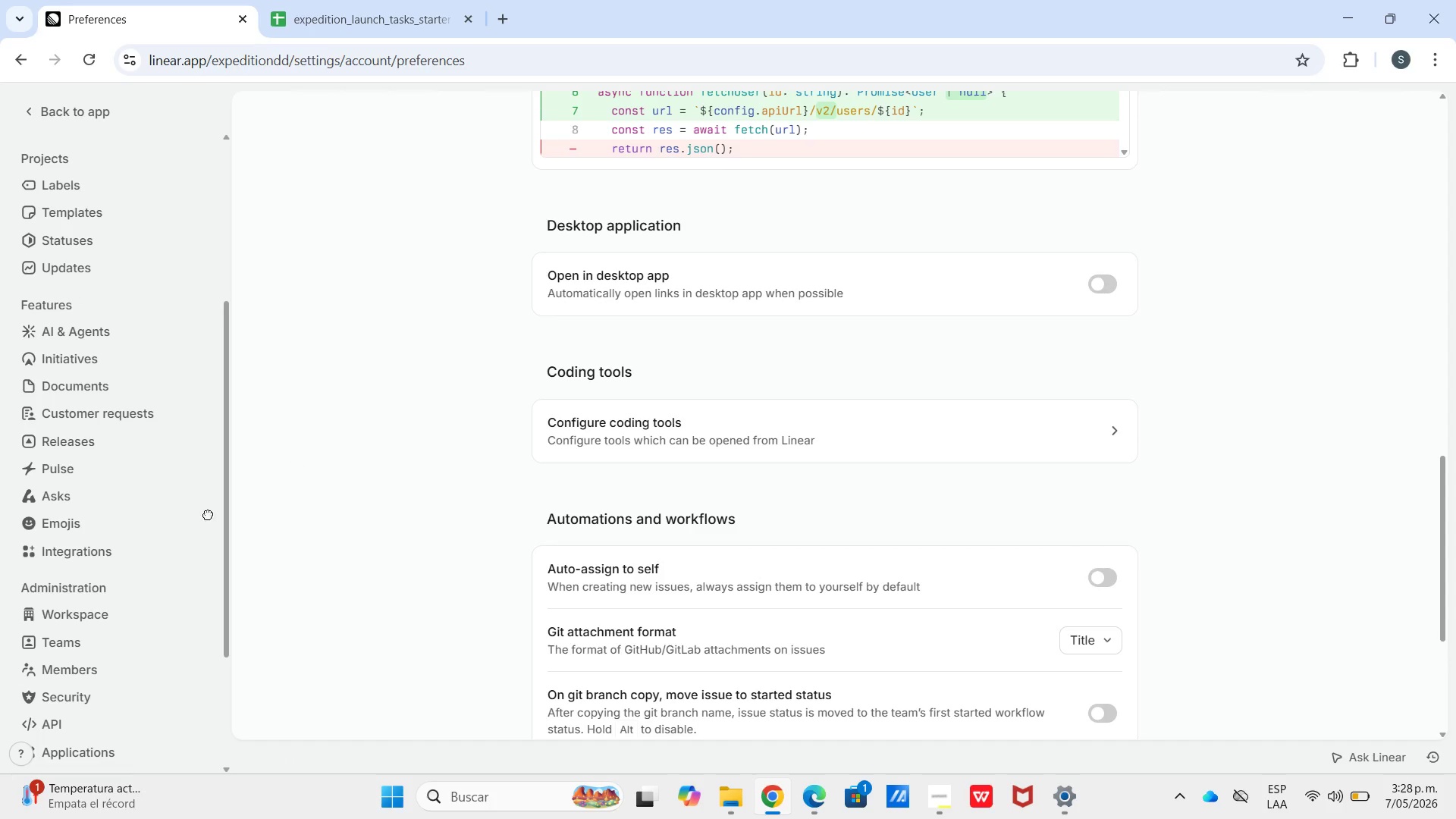 
left_click([130, 620])
 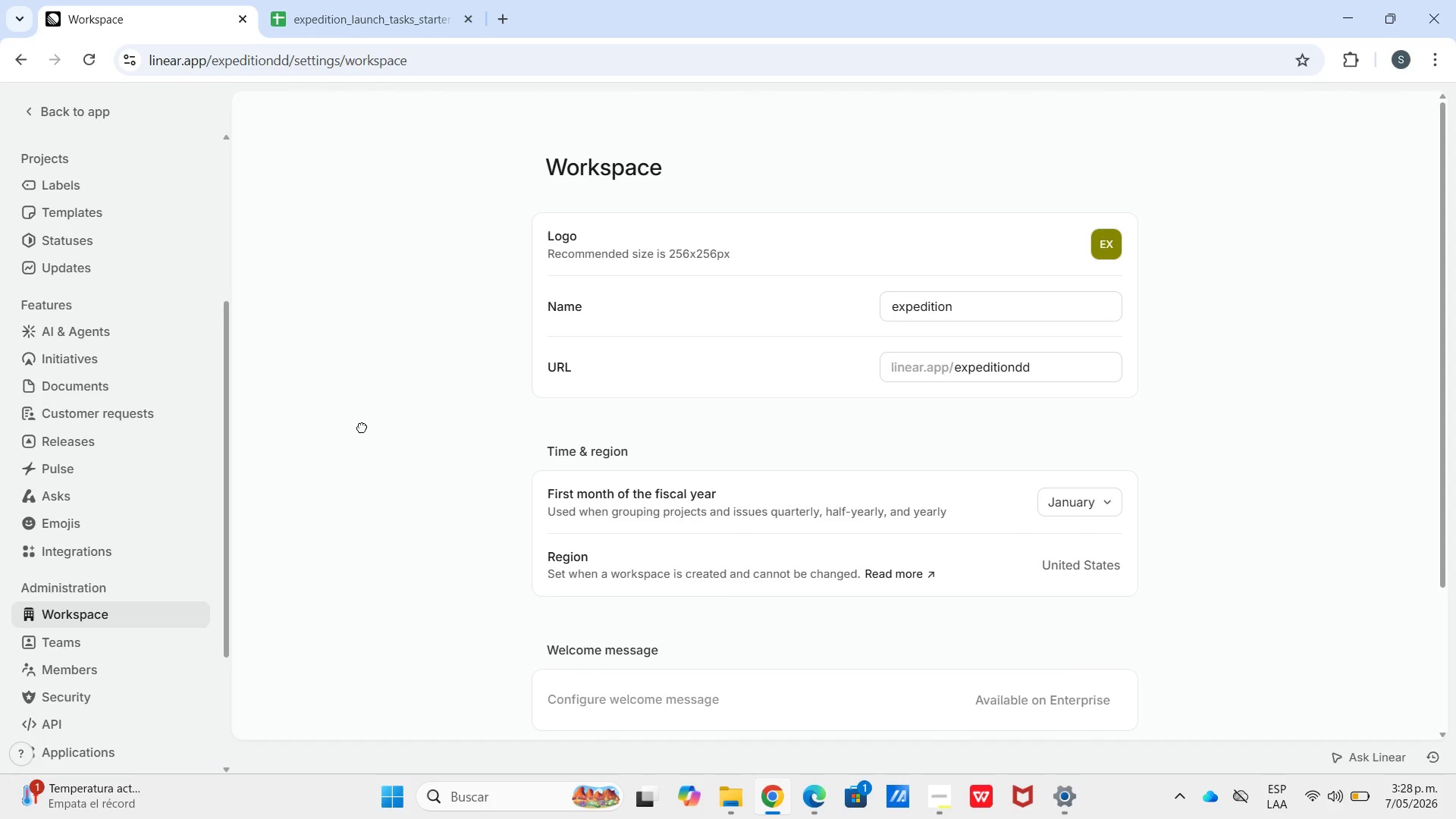 
scroll: coordinate [673, 440], scroll_direction: down, amount: 5.0
 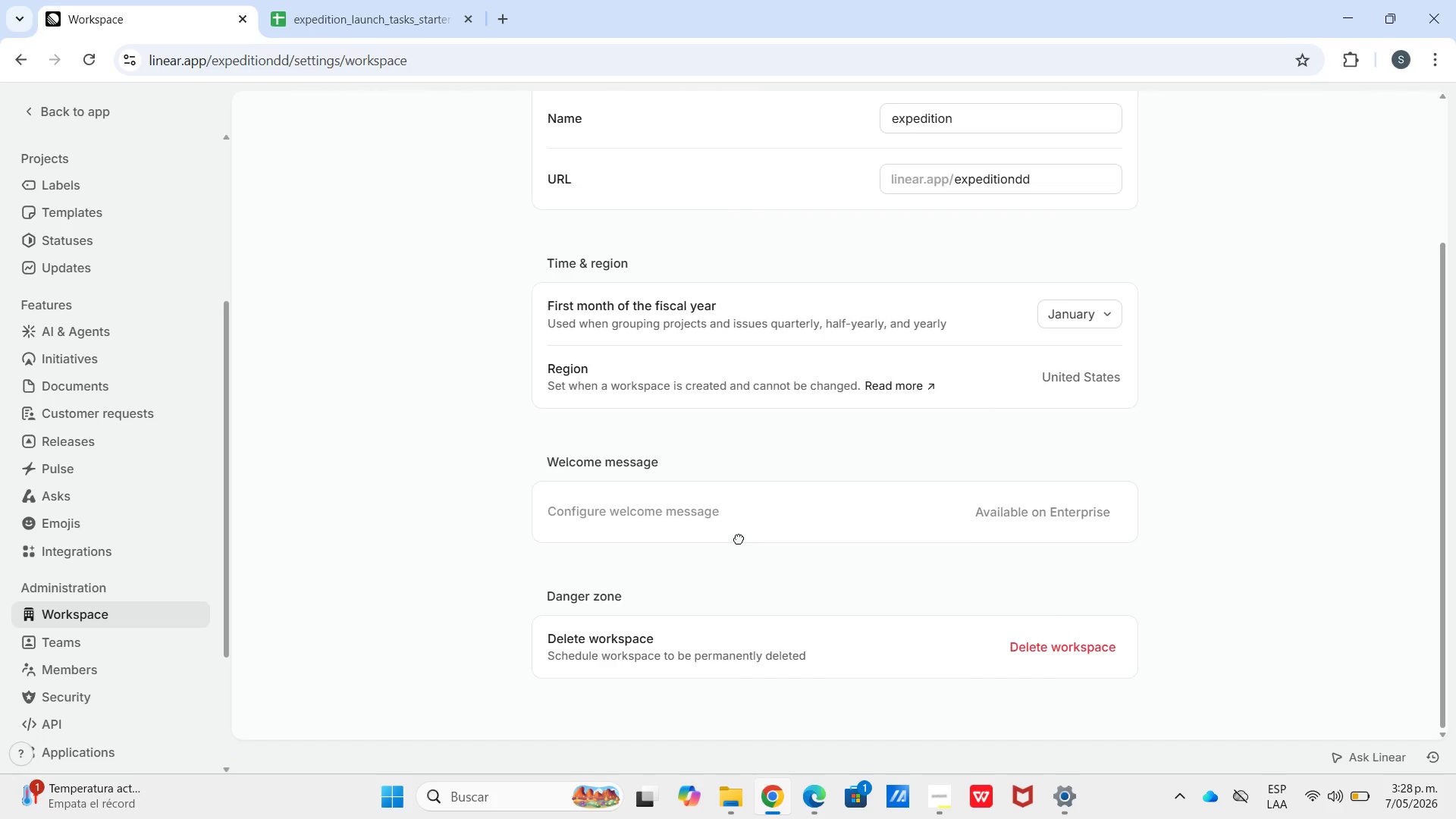 
scroll: coordinate [768, 488], scroll_direction: up, amount: 4.0
 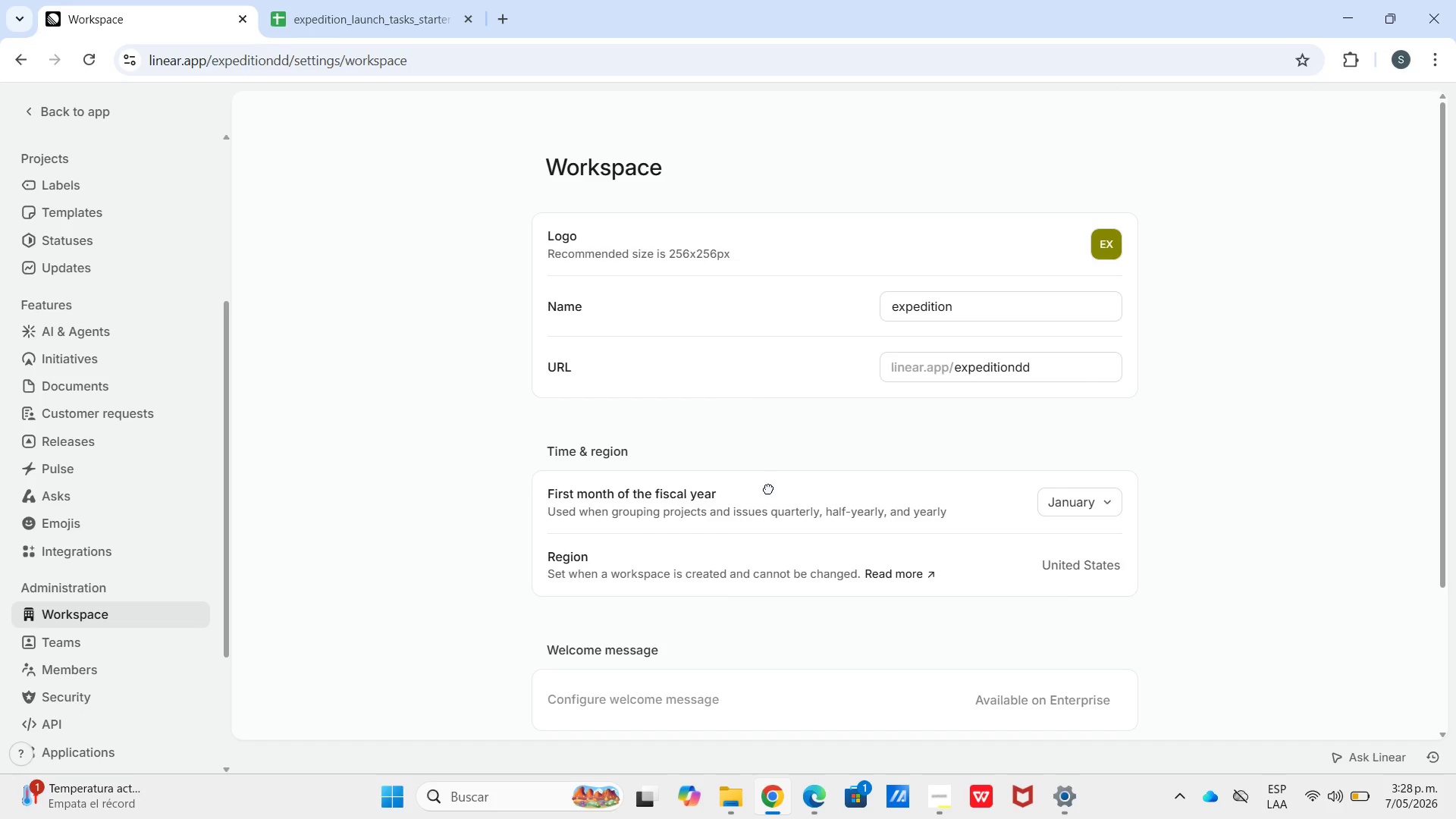 
scroll: coordinate [808, 447], scroll_direction: down, amount: 4.0
 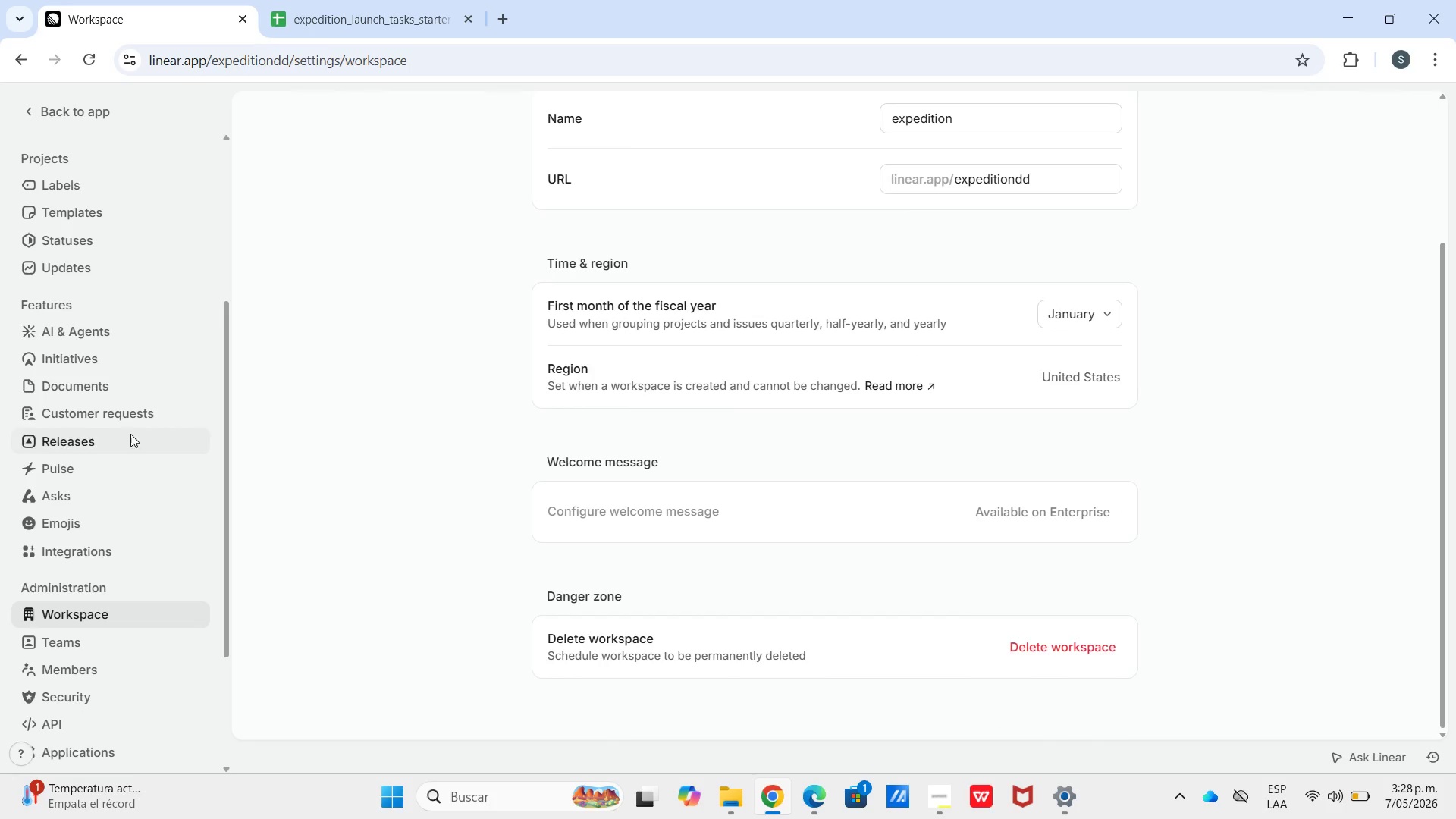 
scroll: coordinate [544, 384], scroll_direction: up, amount: 21.0
 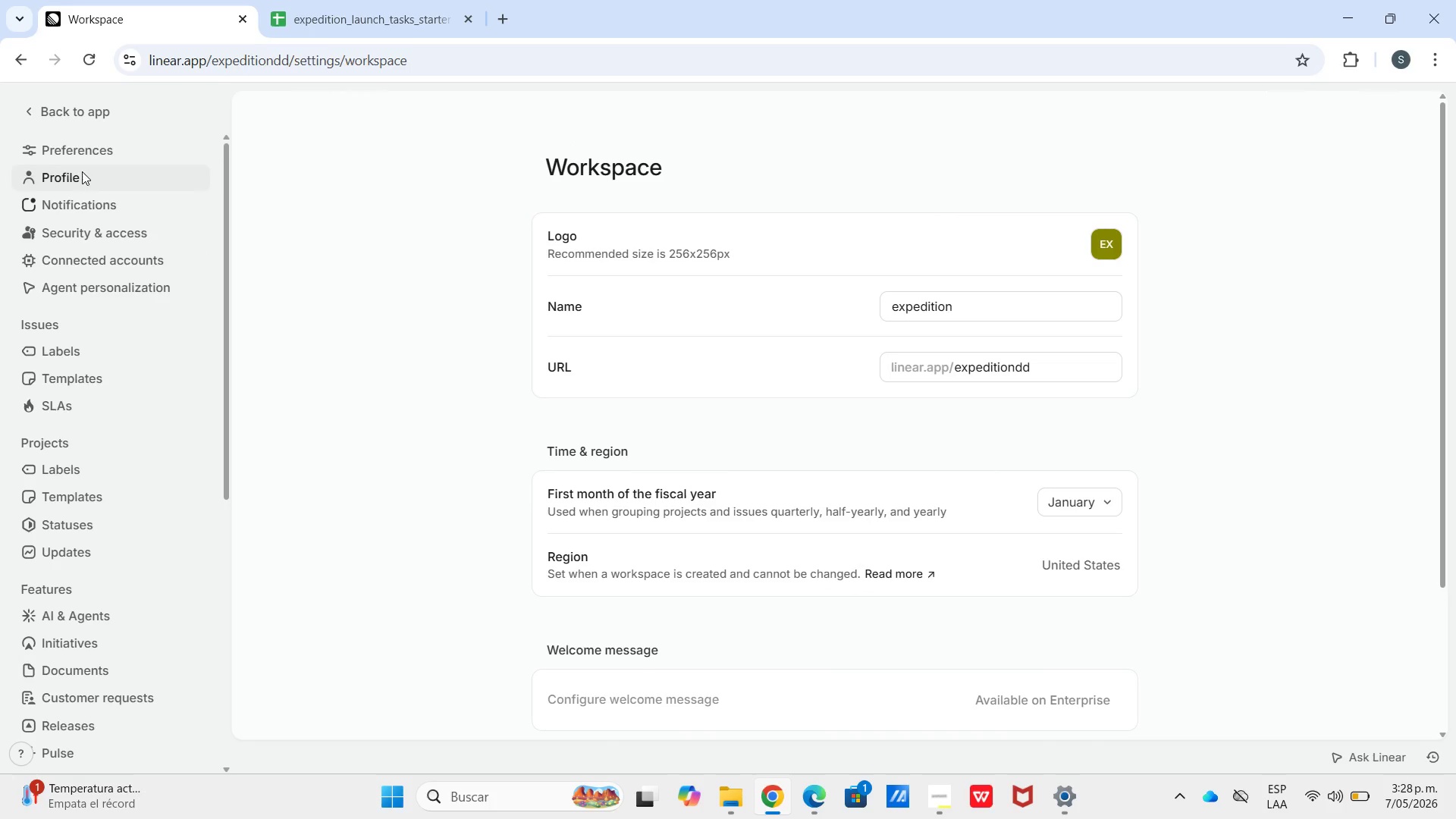 
left_click([100, 154])
 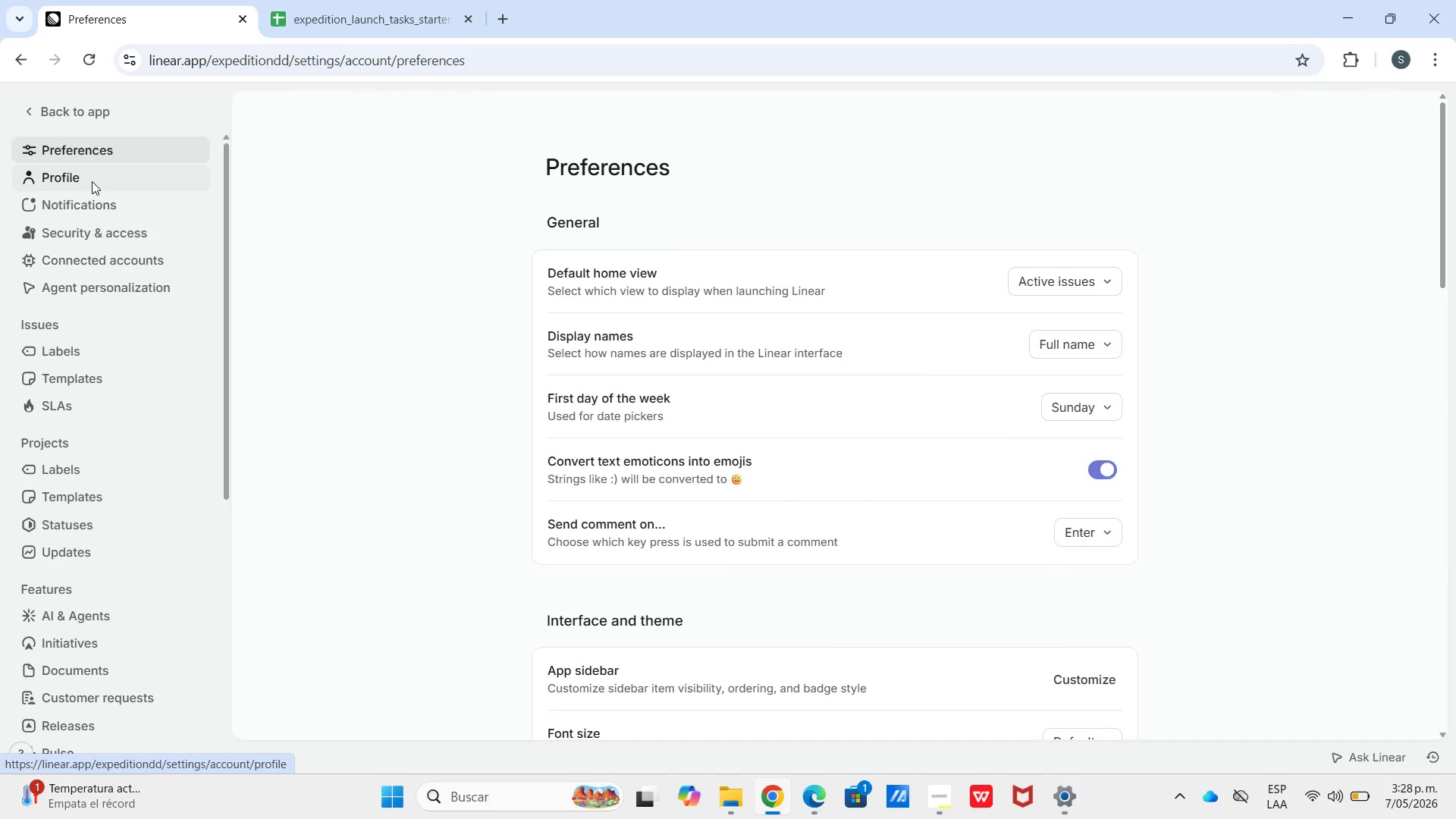 
left_click([91, 182])
 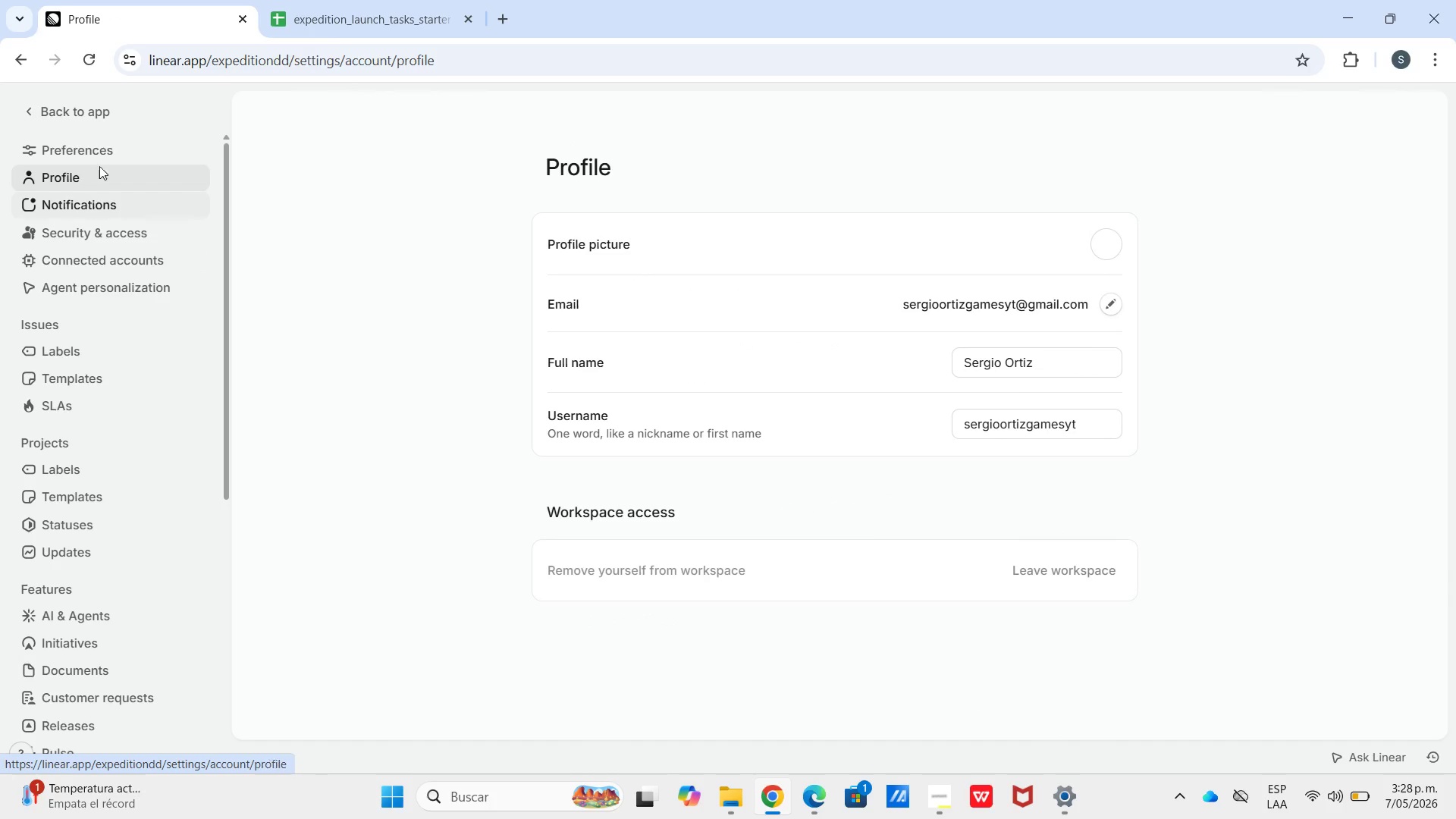 
left_click([108, 146])
 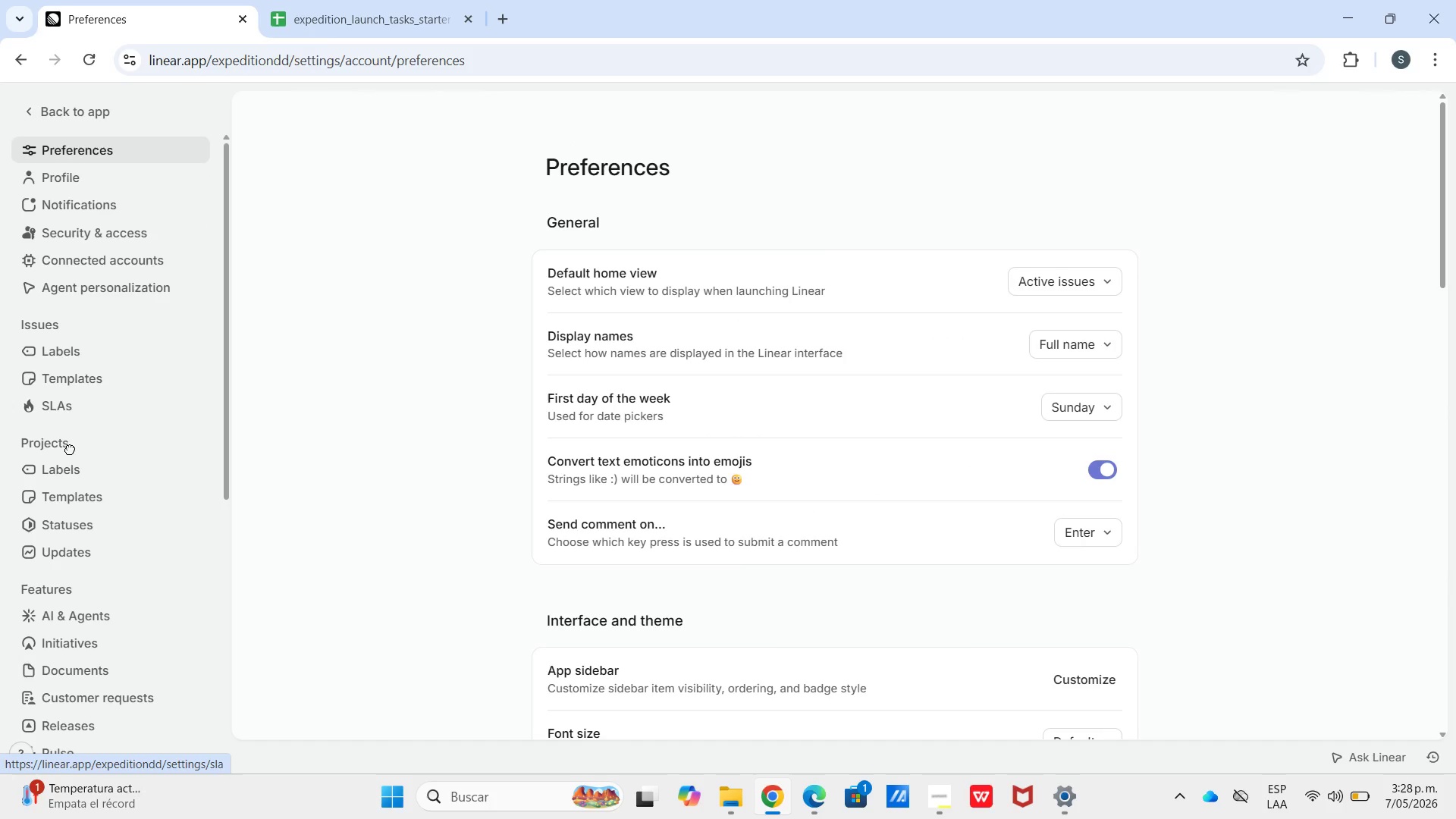 
scroll: coordinate [89, 435], scroll_direction: down, amount: 8.0
 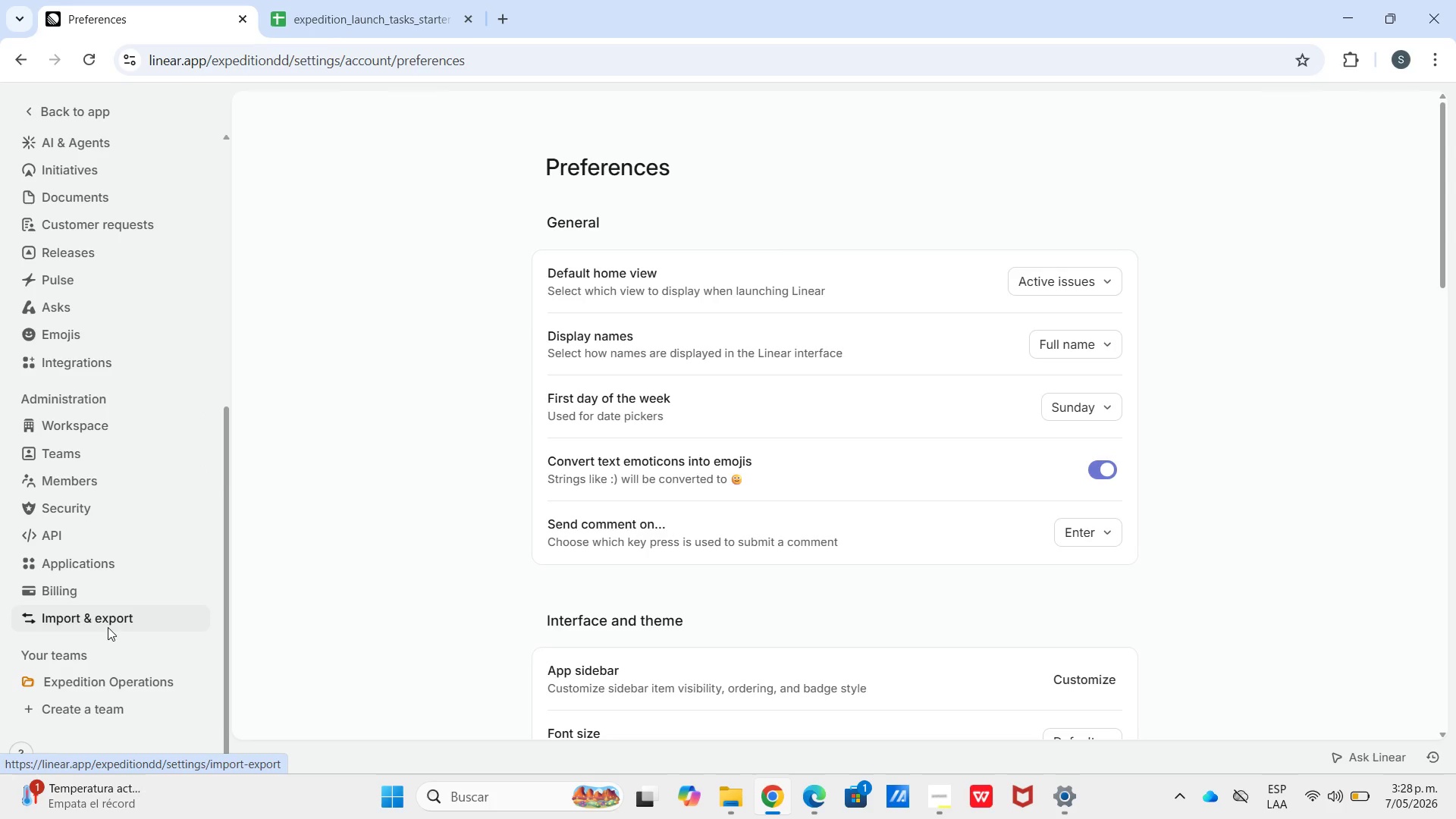 
left_click([108, 627])
 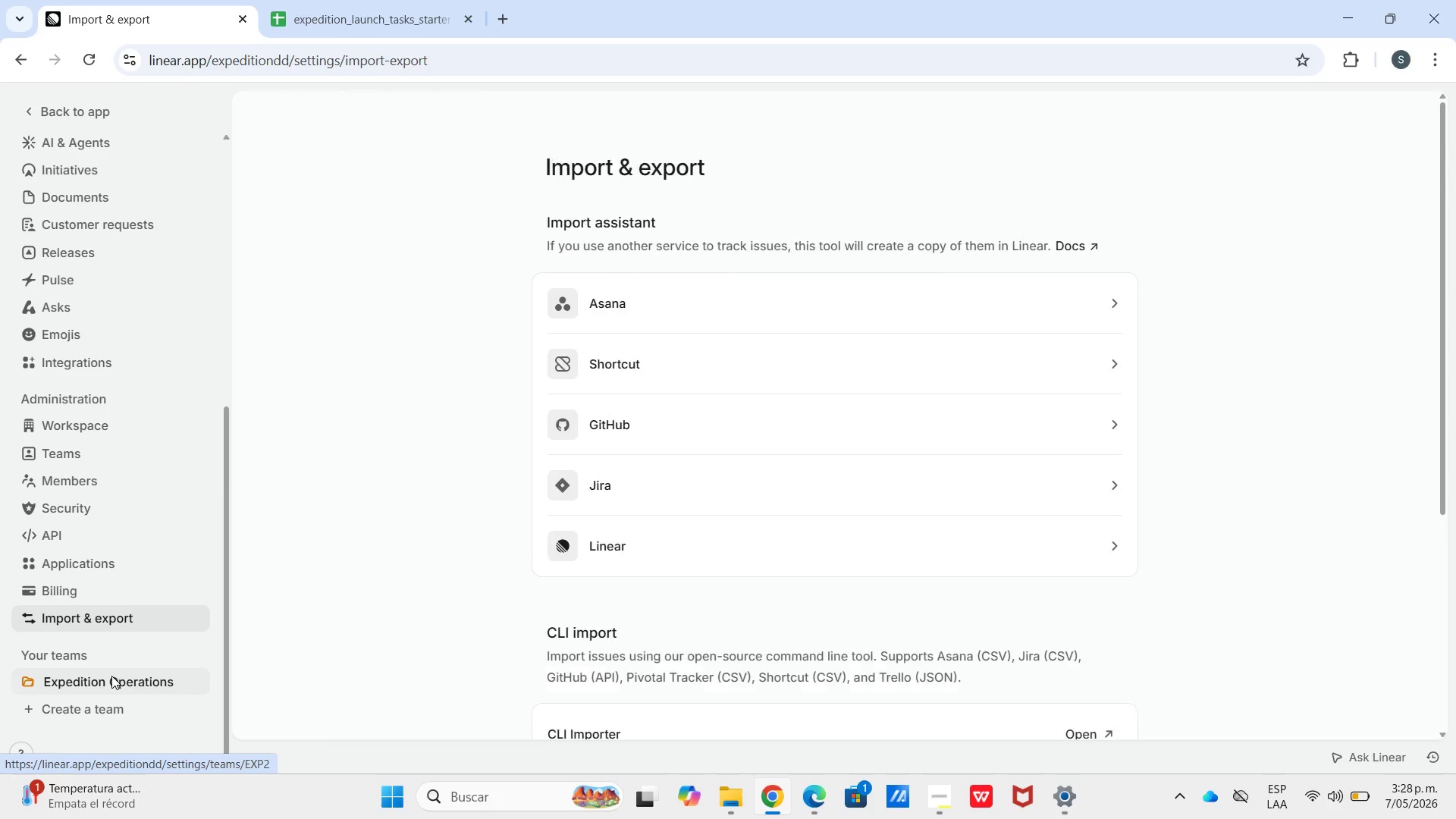 
left_click([111, 676])
 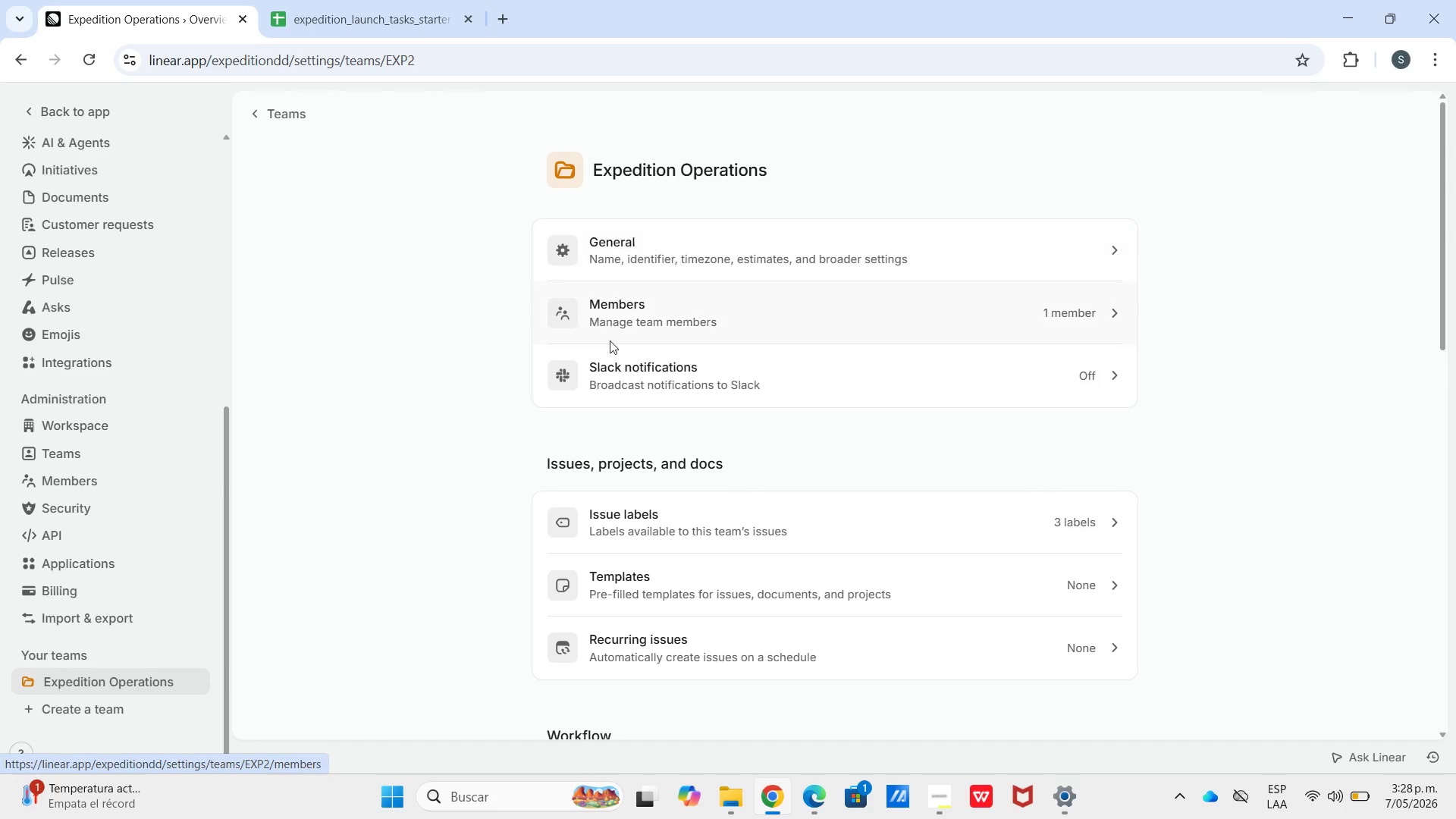 
scroll: coordinate [869, 498], scroll_direction: down, amount: 15.0
 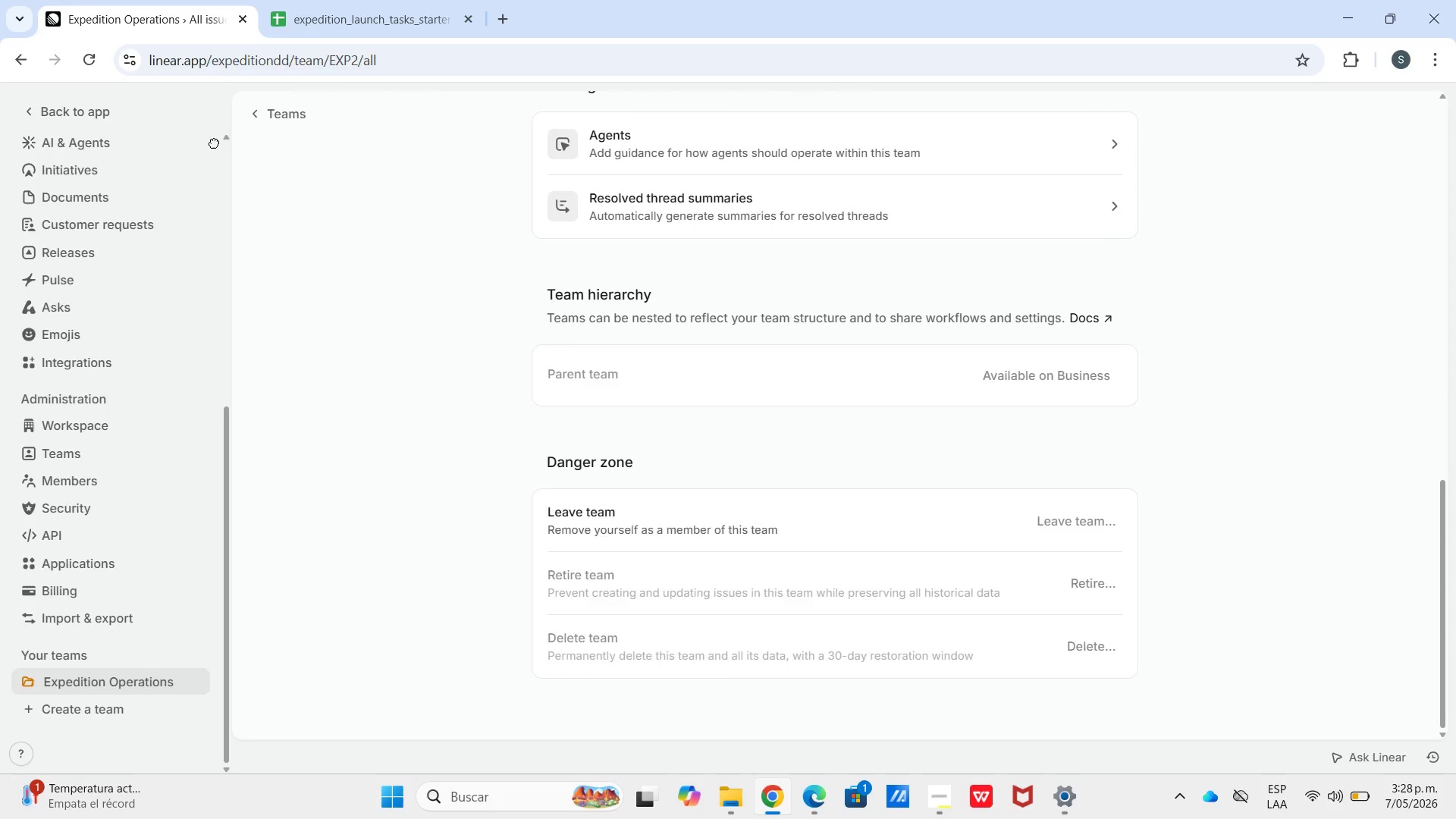 
left_click([176, 115])
 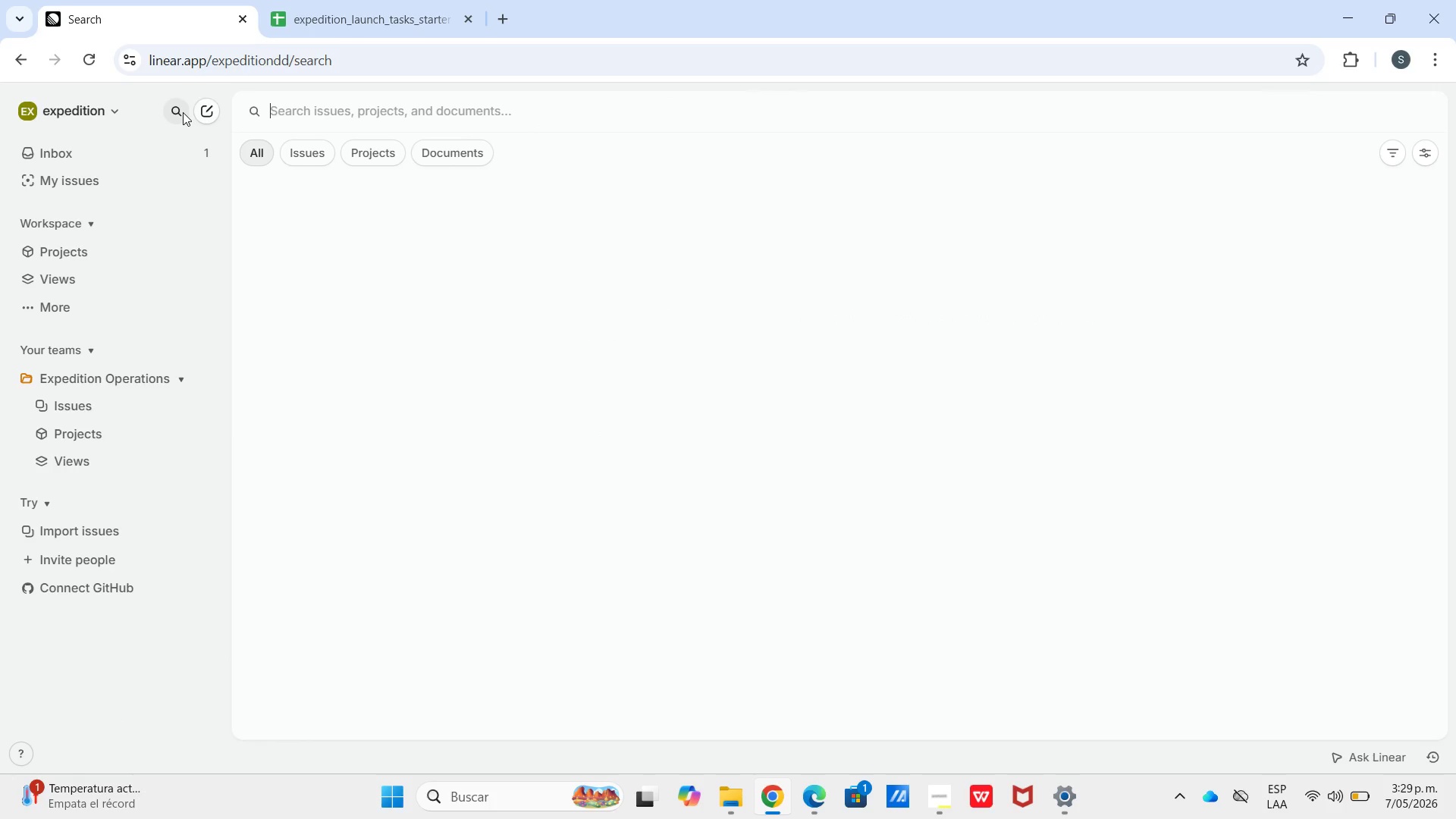 
type(custom fields)
 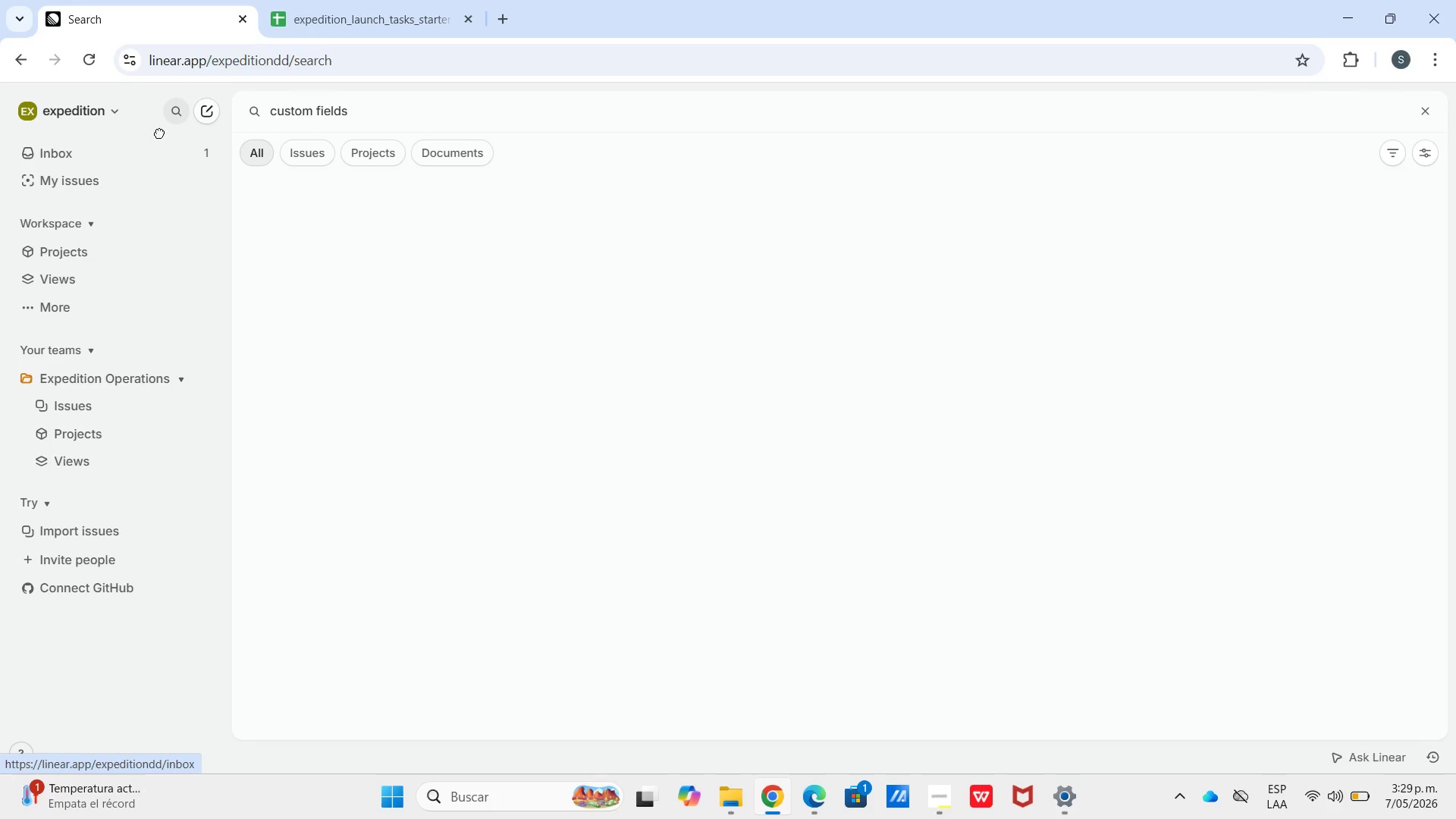 
double_click([111, 113])
 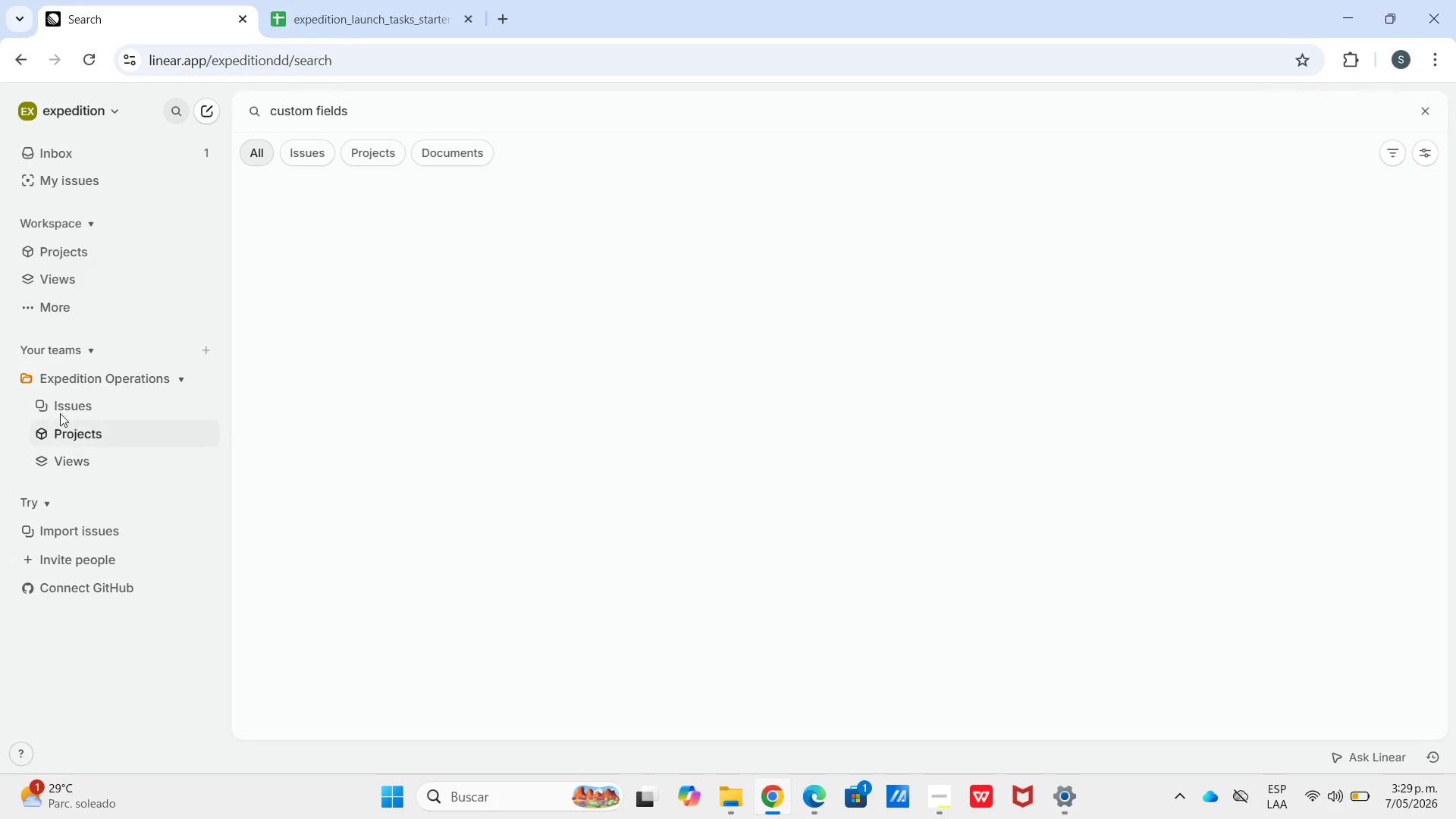 
left_click([60, 389])
 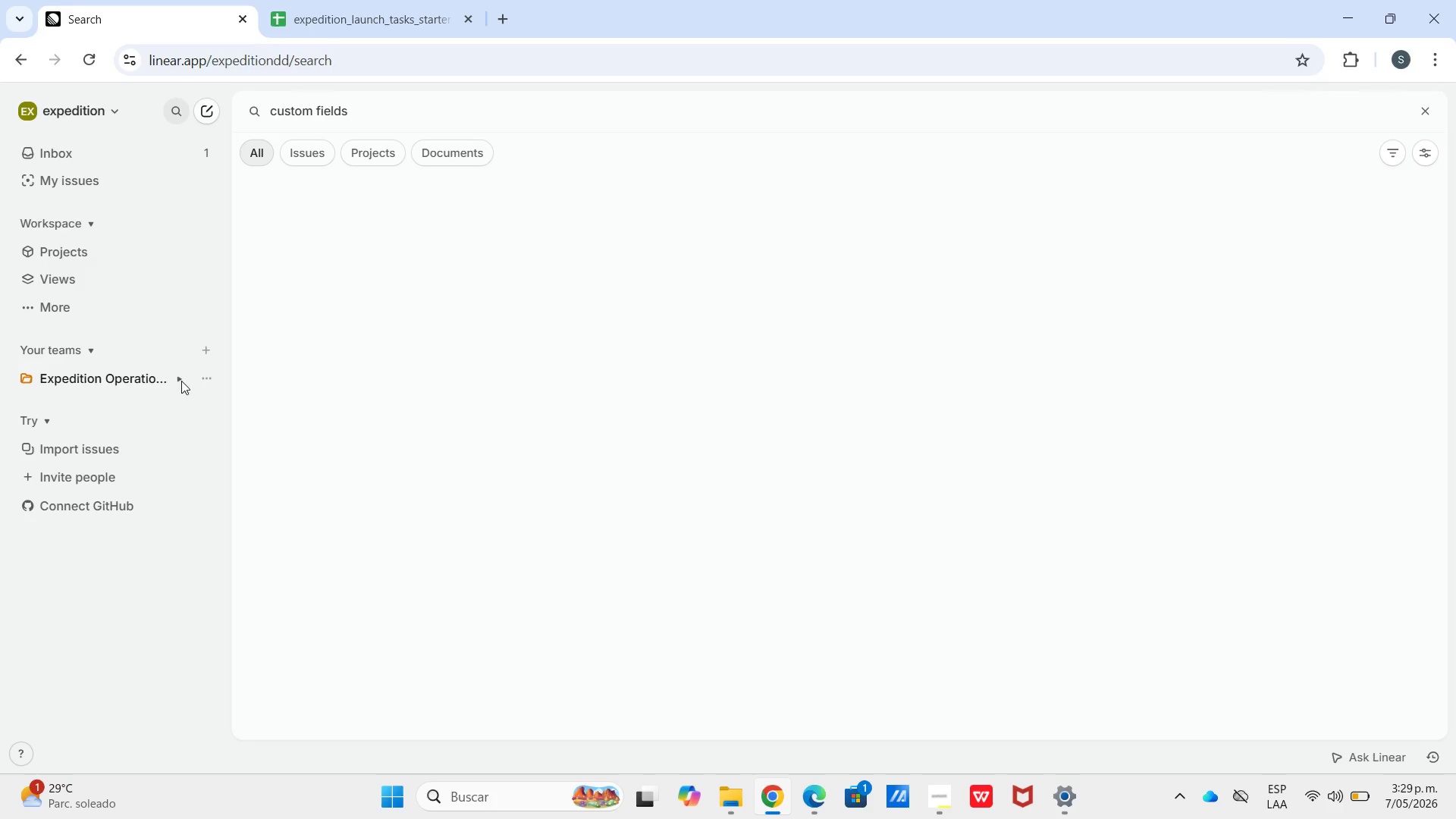 
left_click([207, 375])
 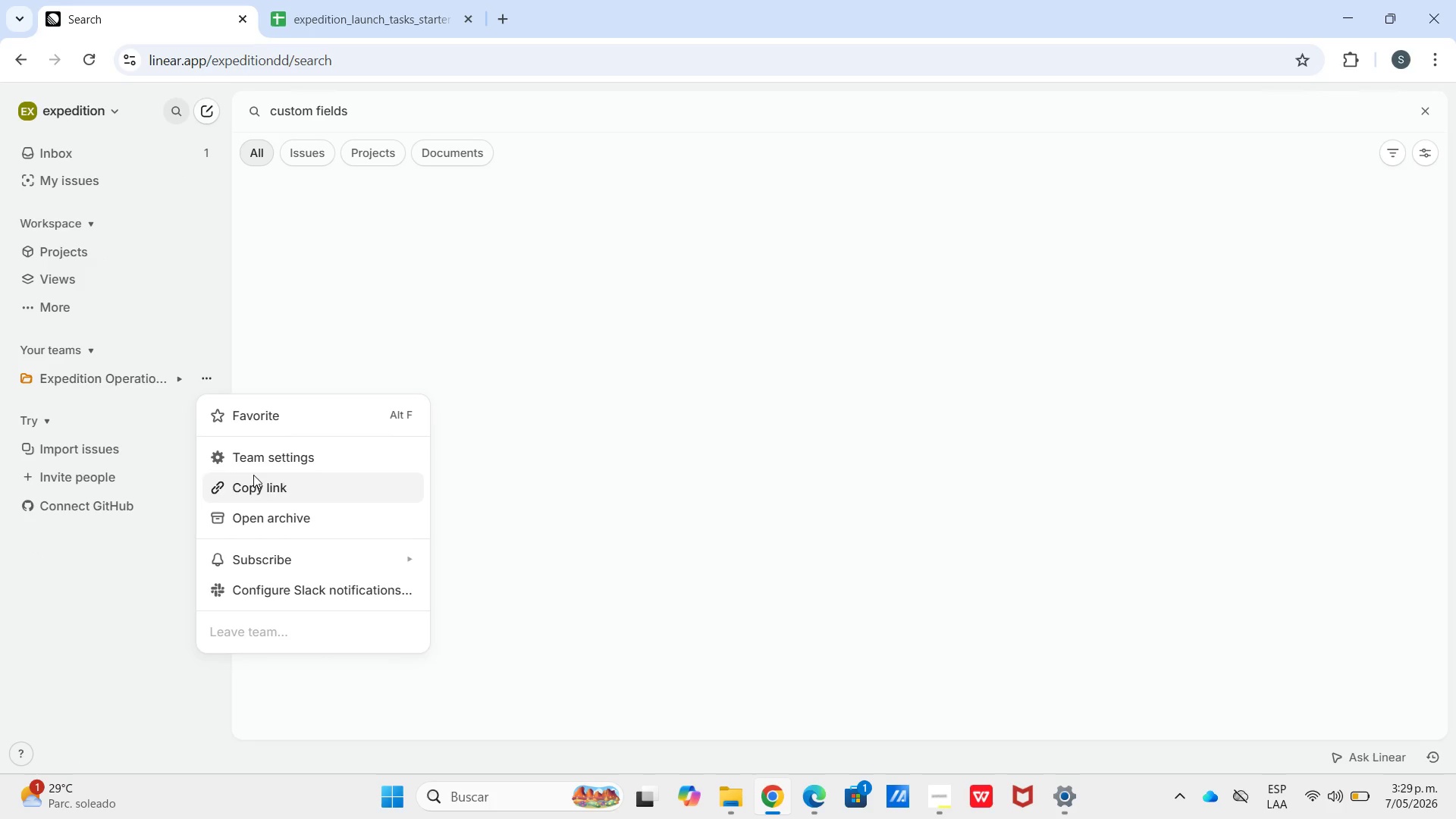 
left_click([253, 466])
 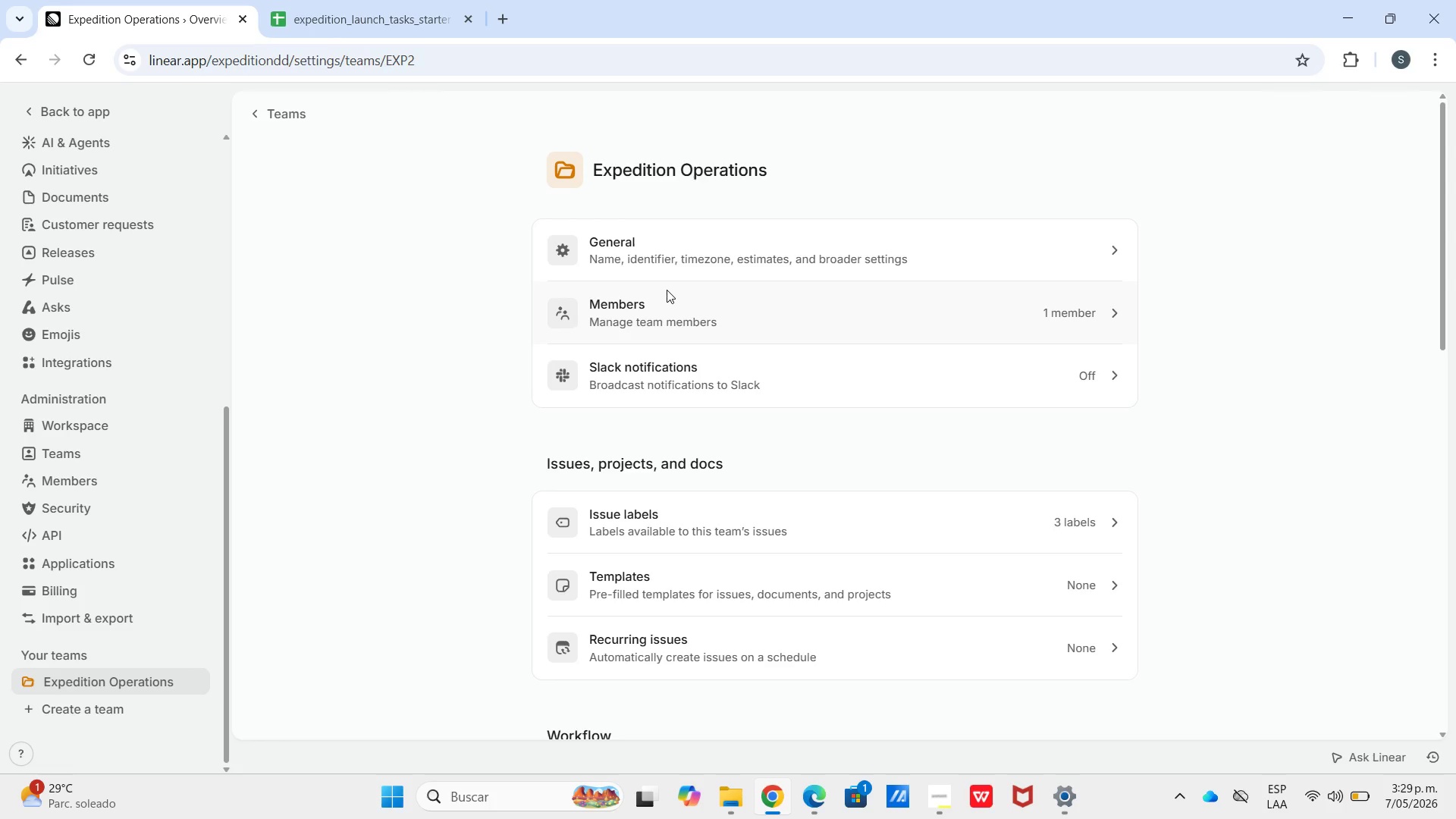 
left_click([659, 304])
 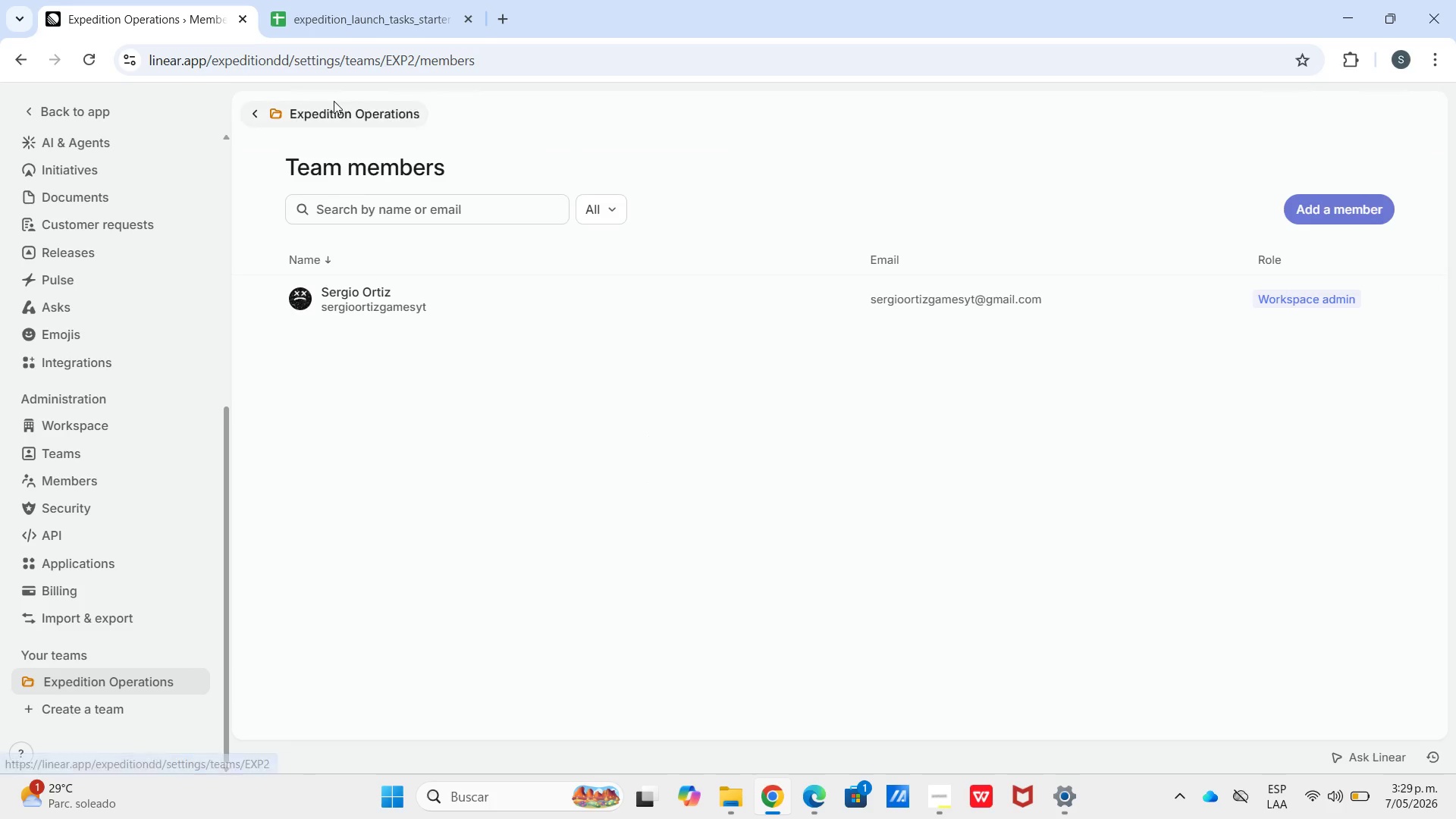 
left_click([286, 117])
 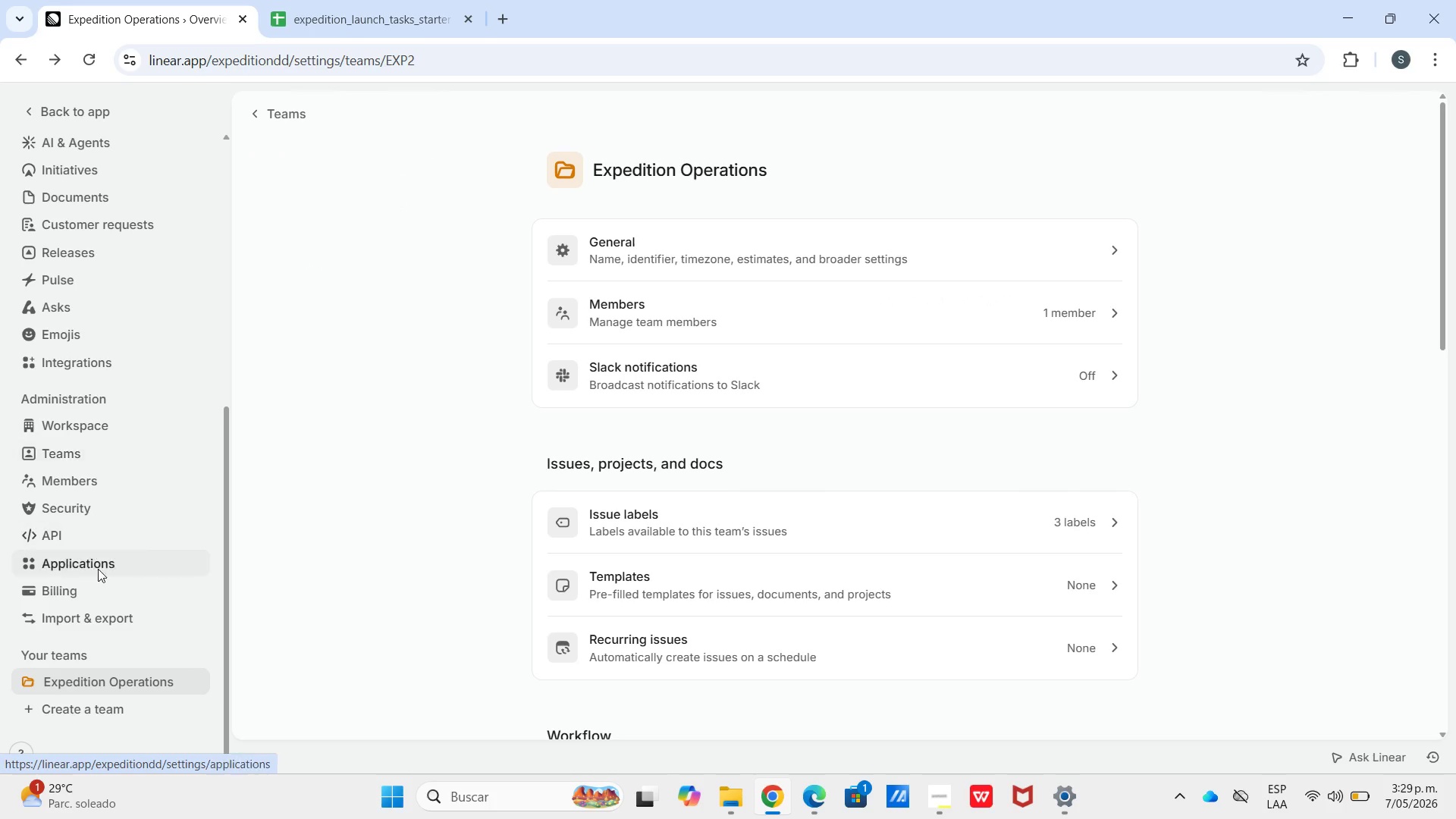 
scroll: coordinate [144, 418], scroll_direction: up, amount: 5.0
 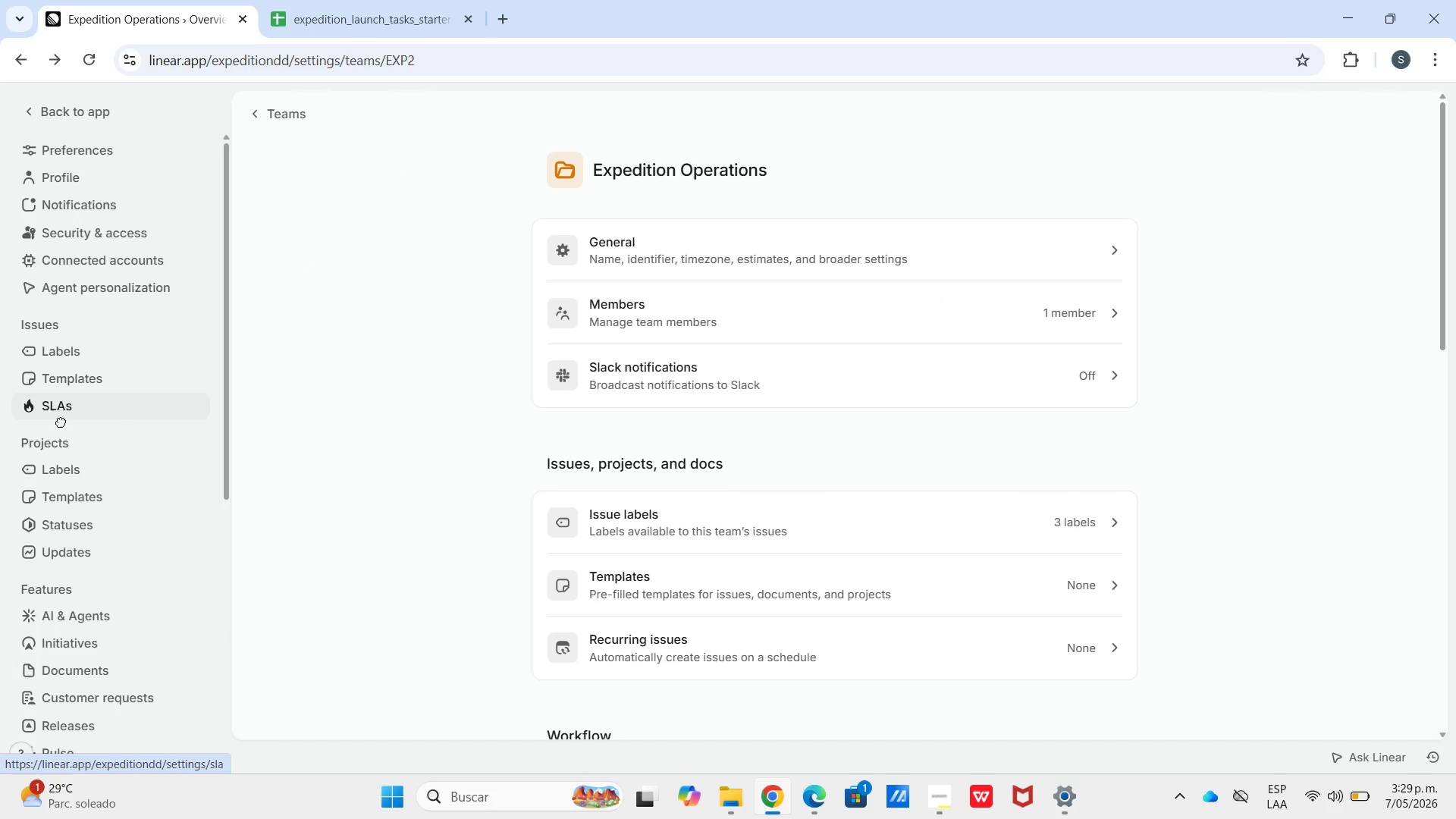 
scroll: coordinate [111, 500], scroll_direction: down, amount: 2.0
 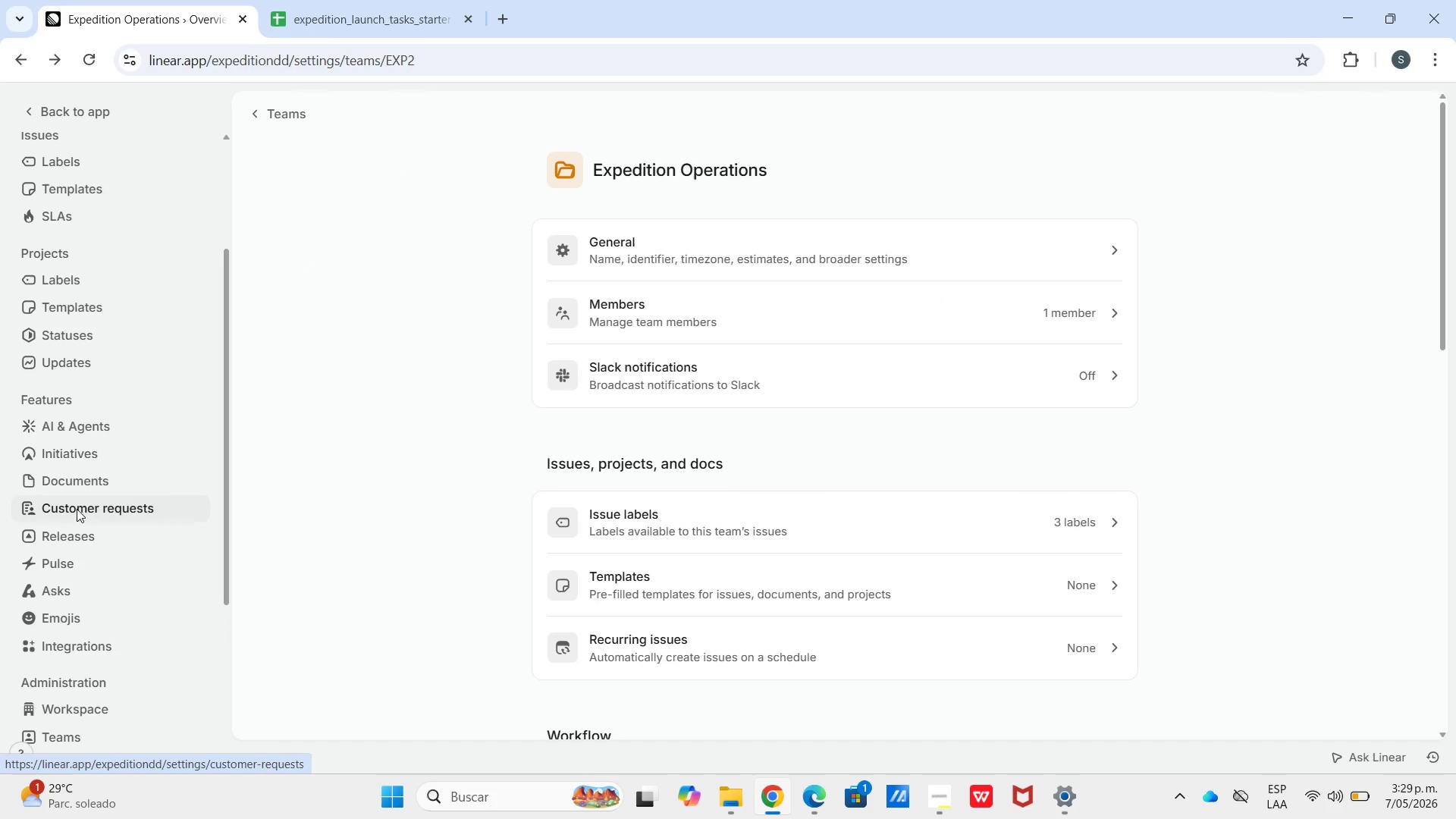 
left_click([81, 506])
 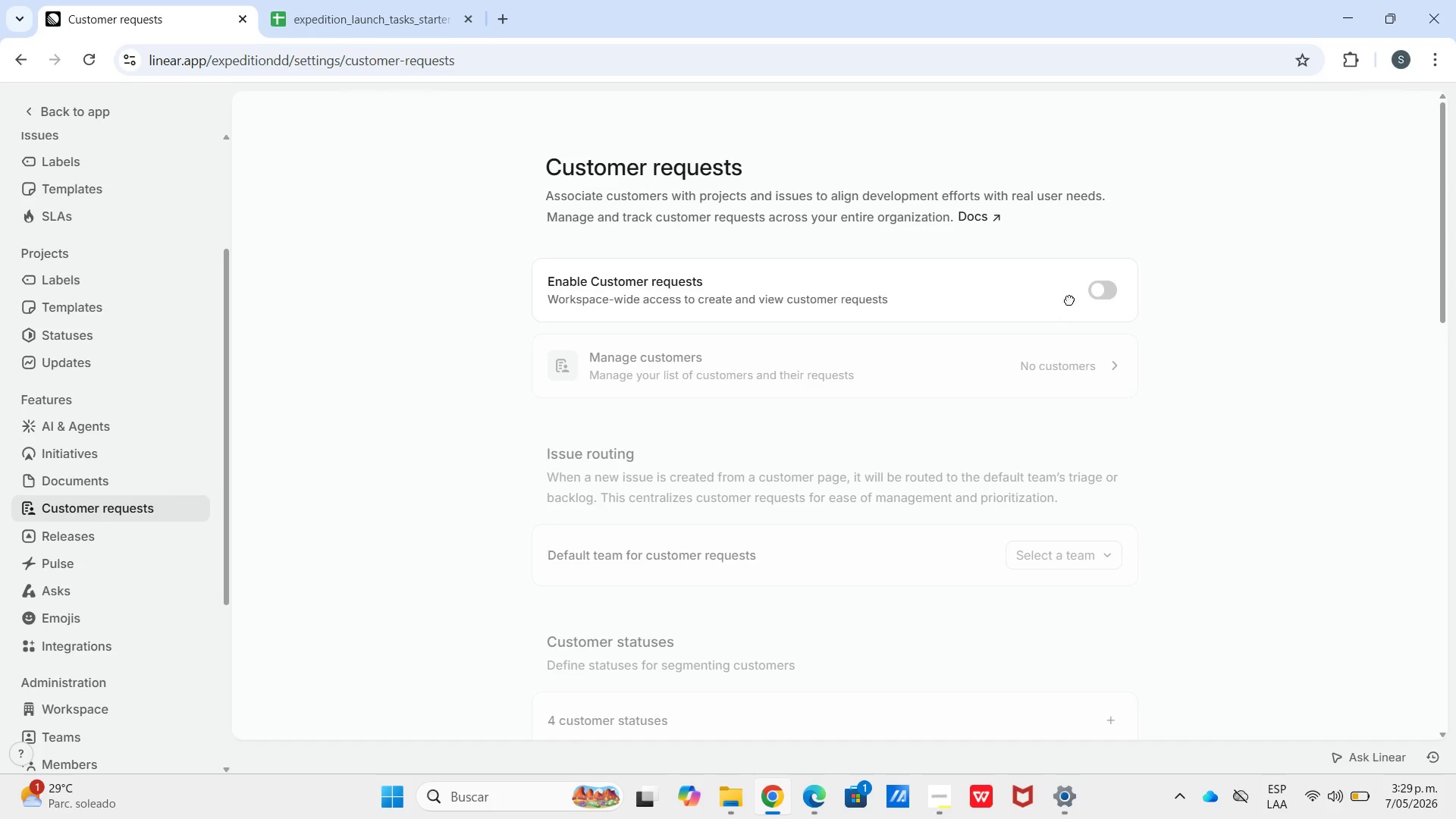 
left_click([1097, 290])
 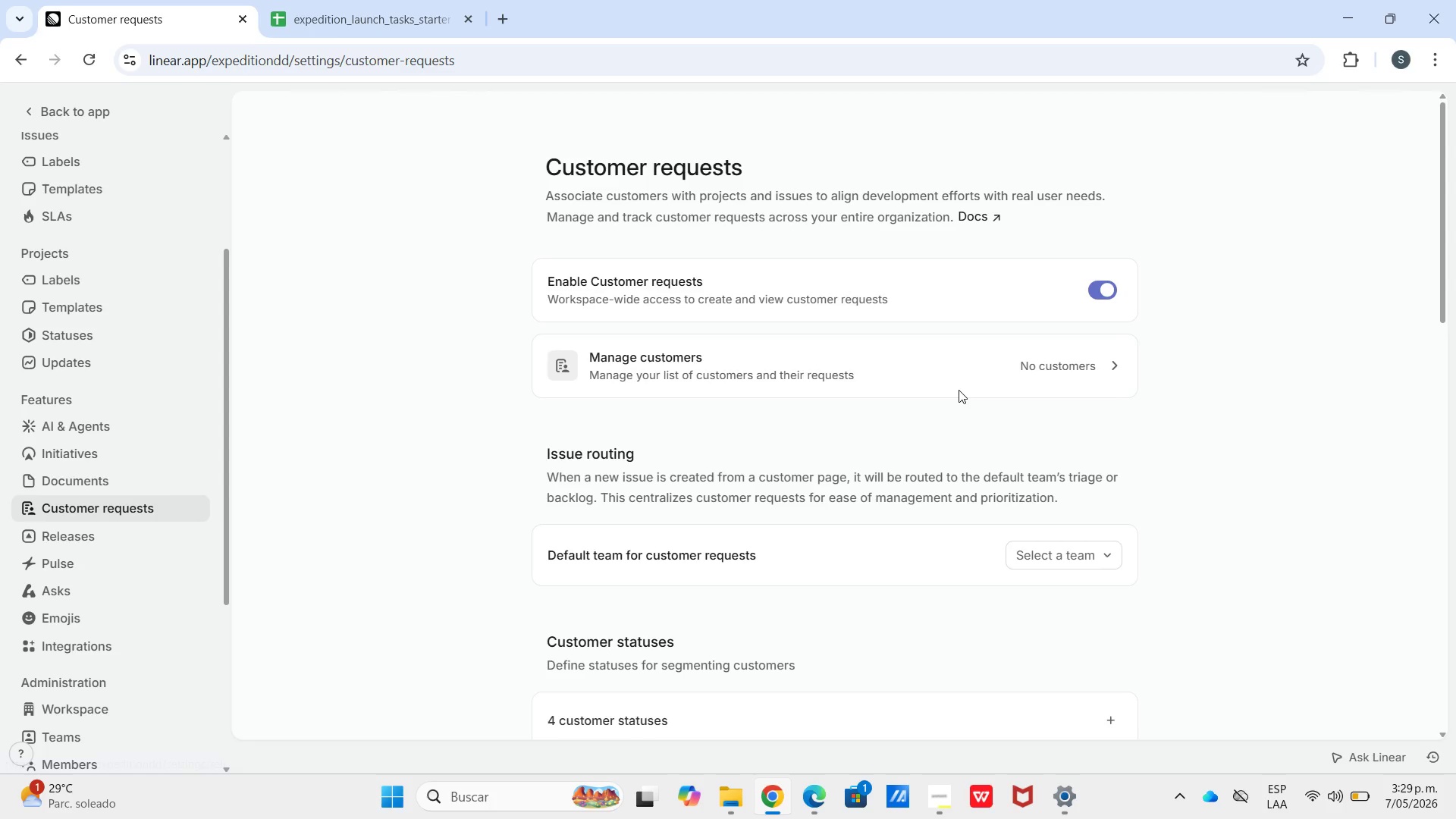 
scroll: coordinate [768, 417], scroll_direction: down, amount: 4.0
 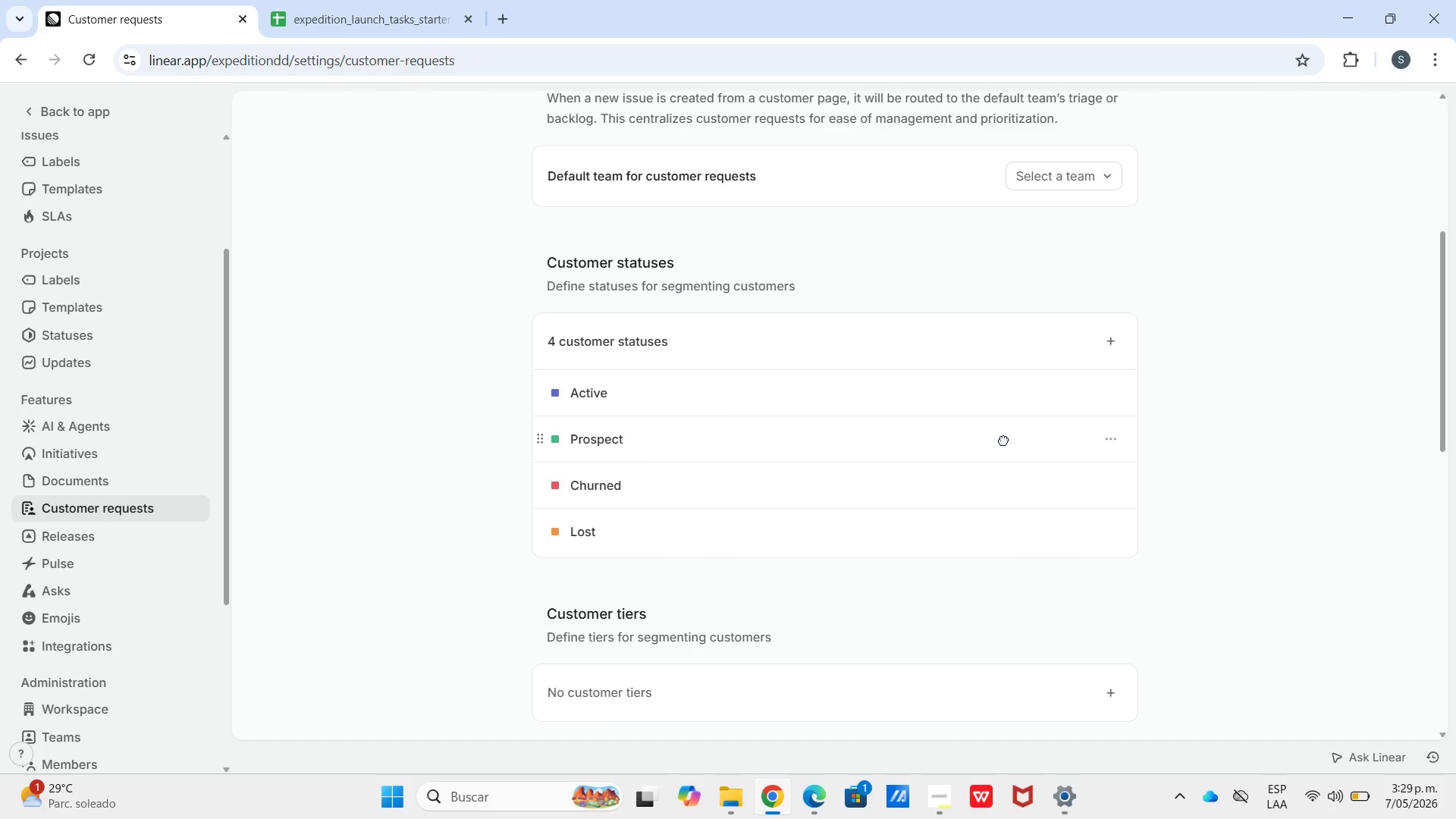 
wait(6.8)
 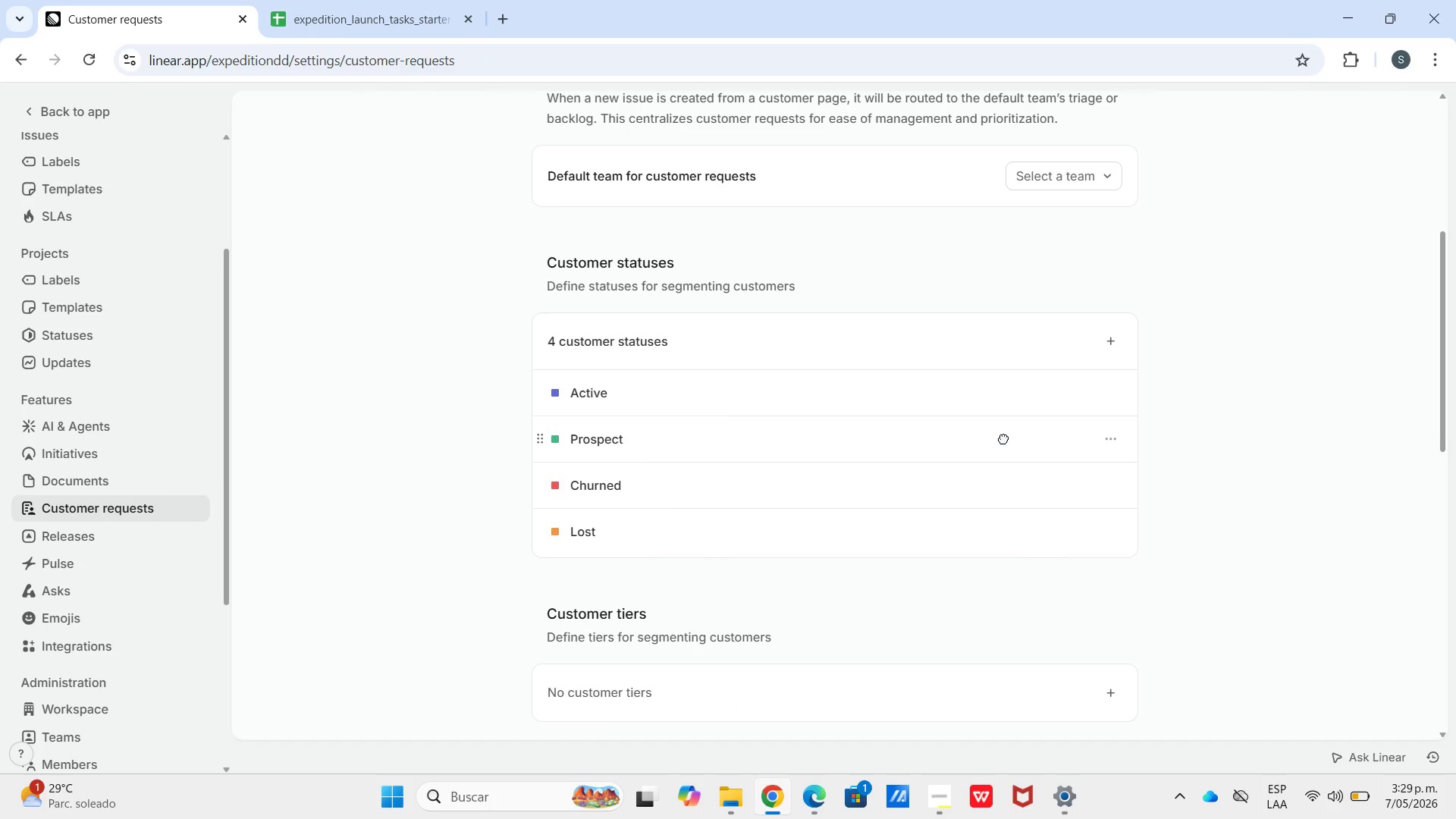 
scroll: coordinate [703, 451], scroll_direction: down, amount: 3.0
 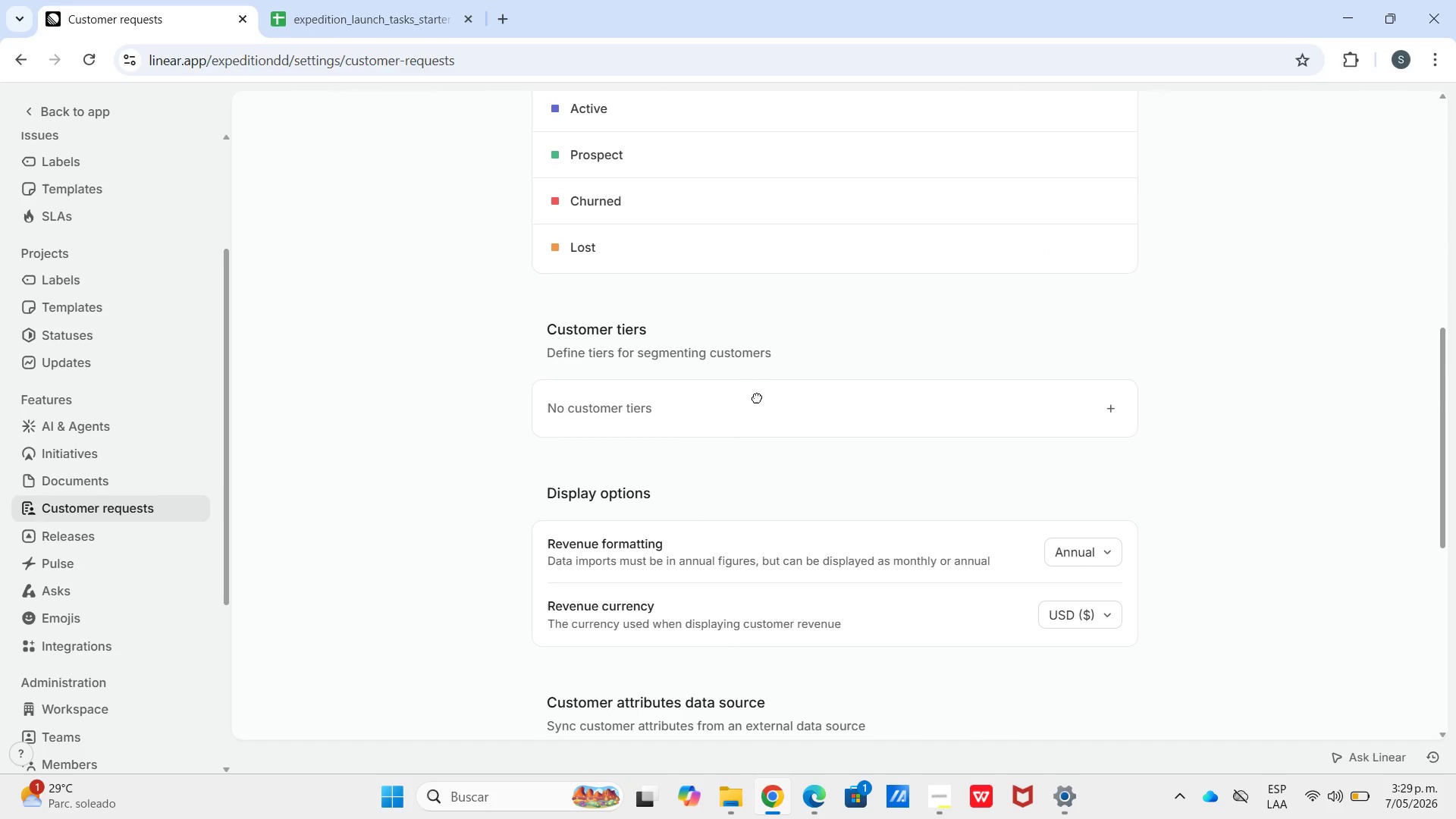 
wait(6.39)
 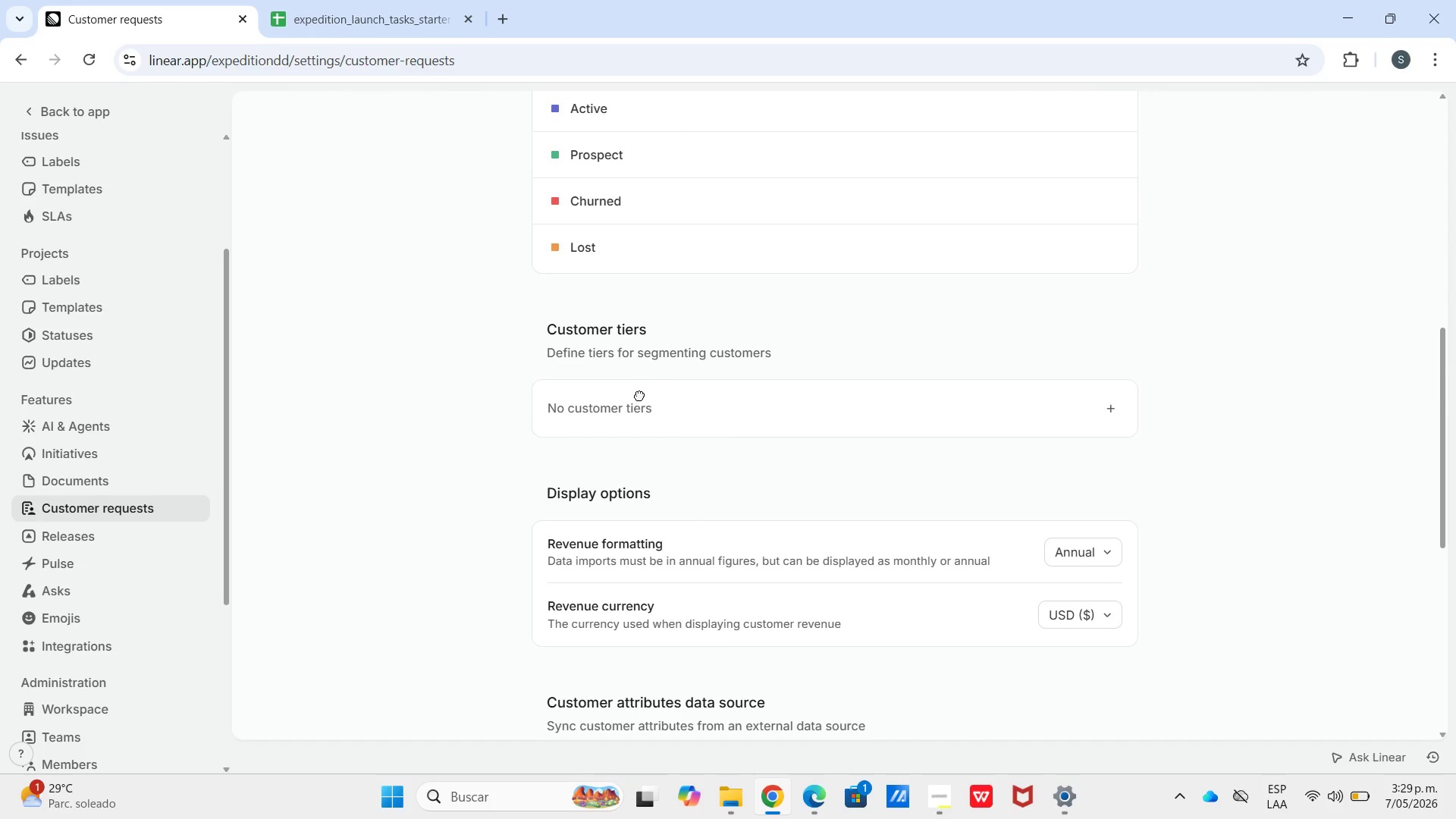 
scroll: coordinate [745, 306], scroll_direction: down, amount: 9.0
 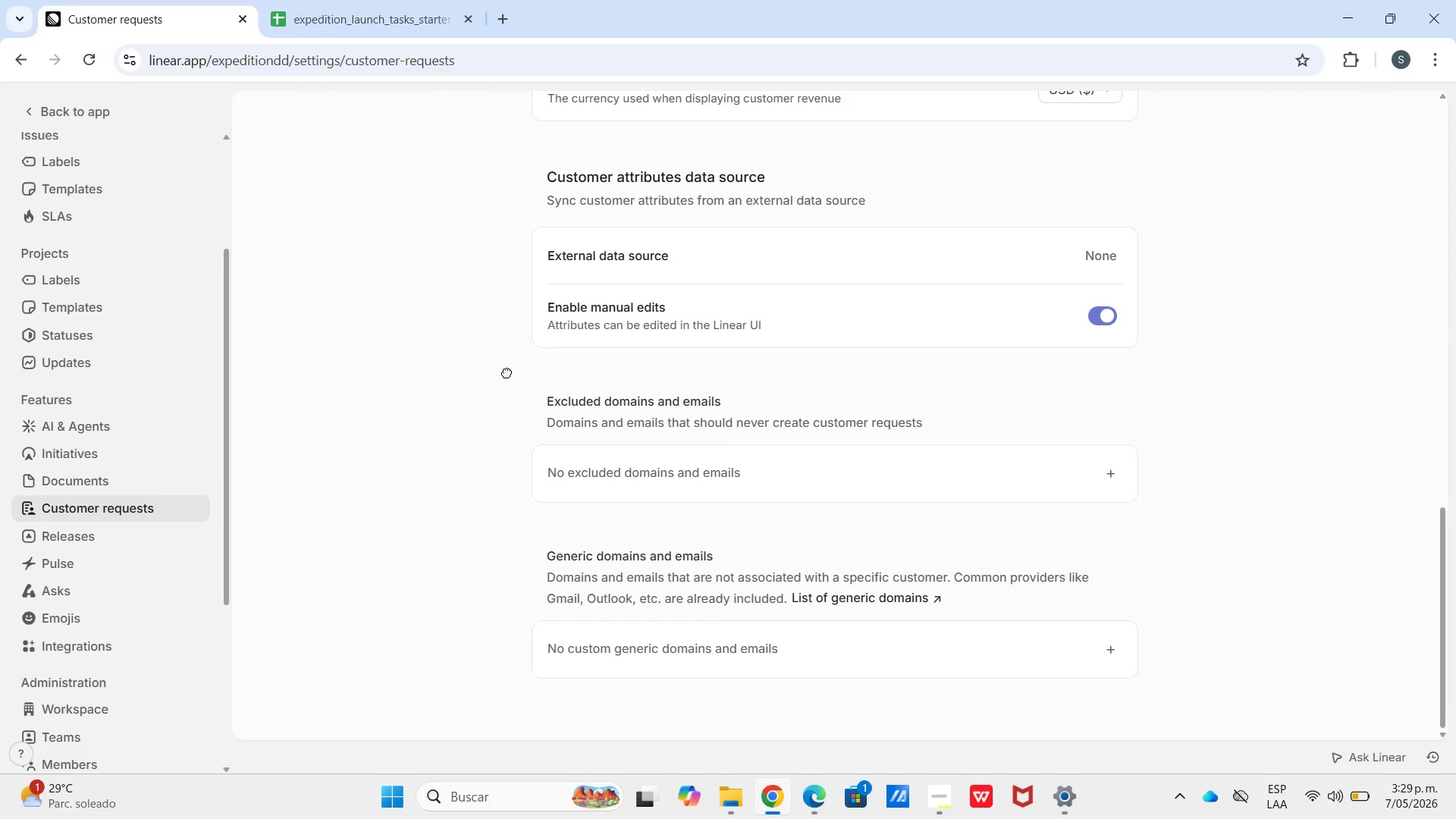 
wait(5.68)
 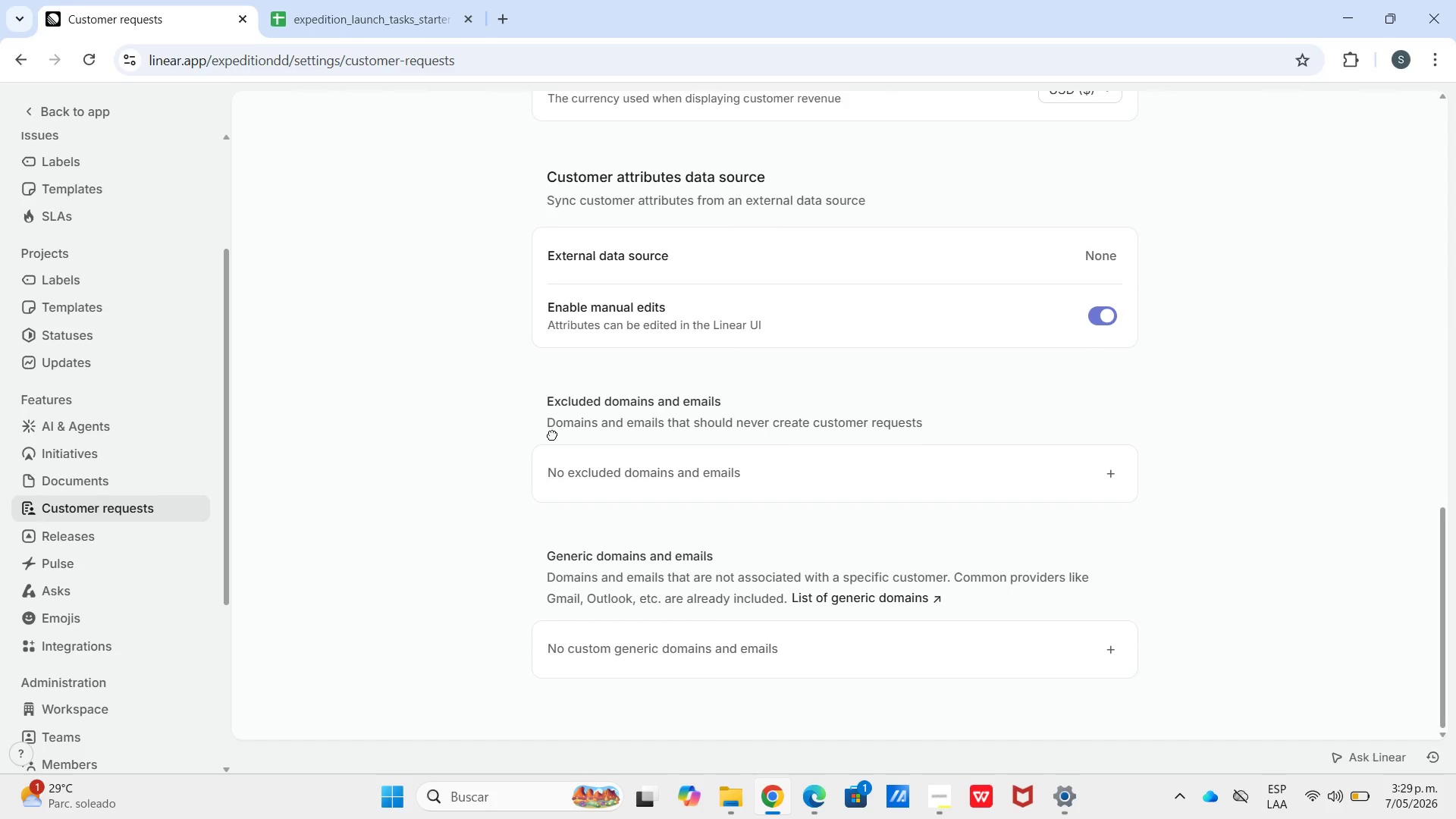 
scroll: coordinate [82, 576], scroll_direction: down, amount: 3.0
 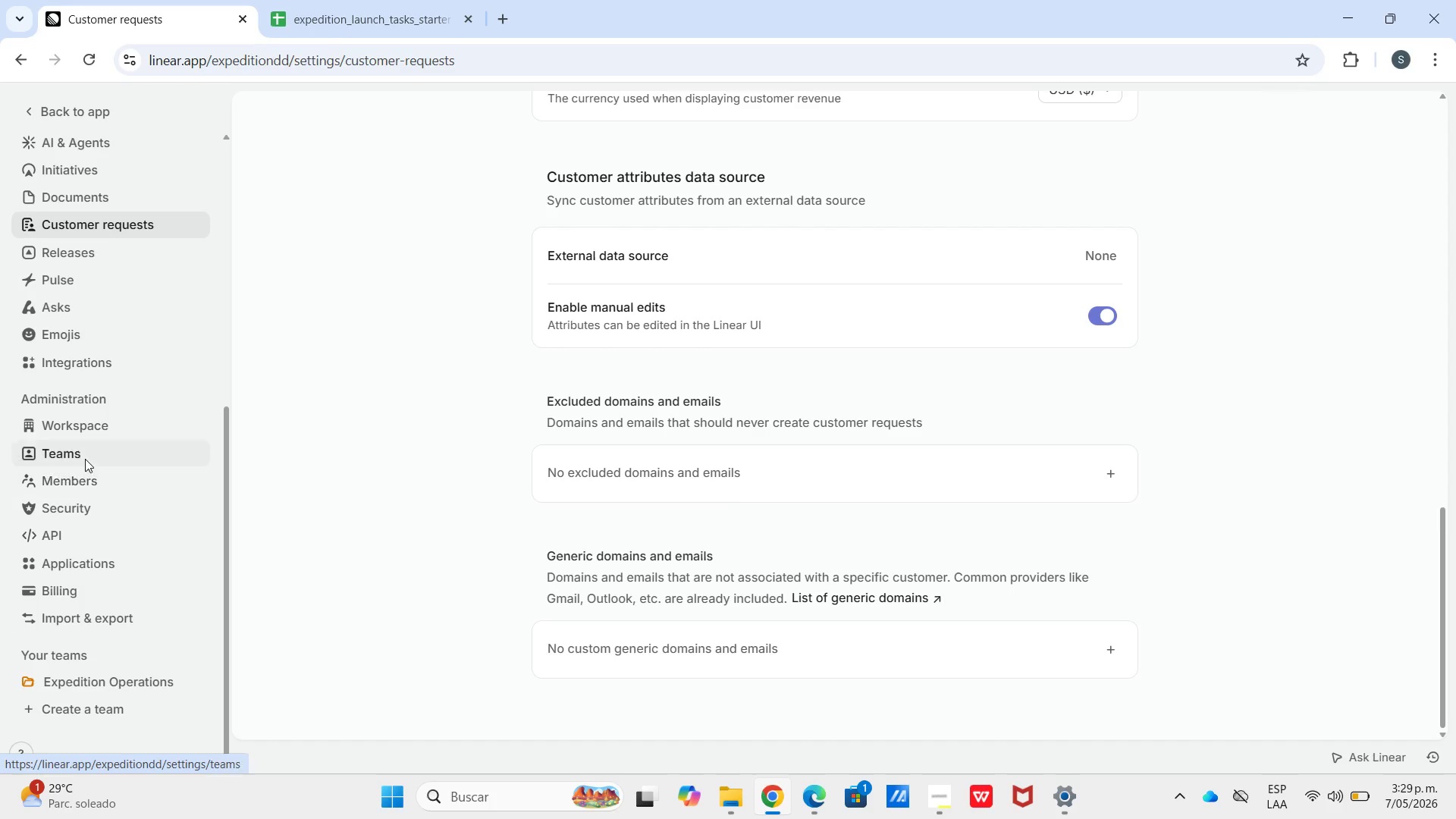 
left_click([93, 429])
 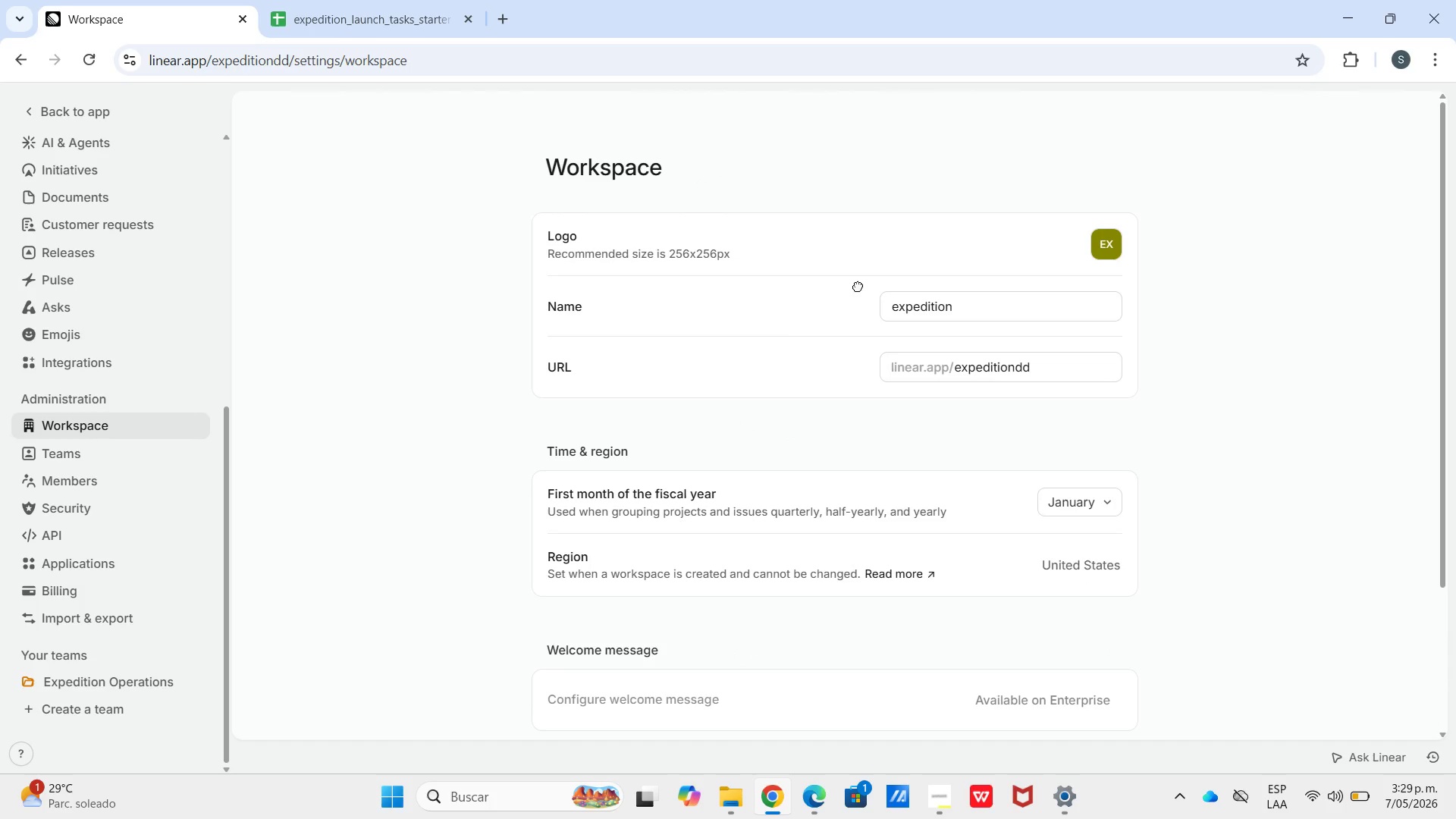 
scroll: coordinate [1039, 423], scroll_direction: down, amount: 2.0
 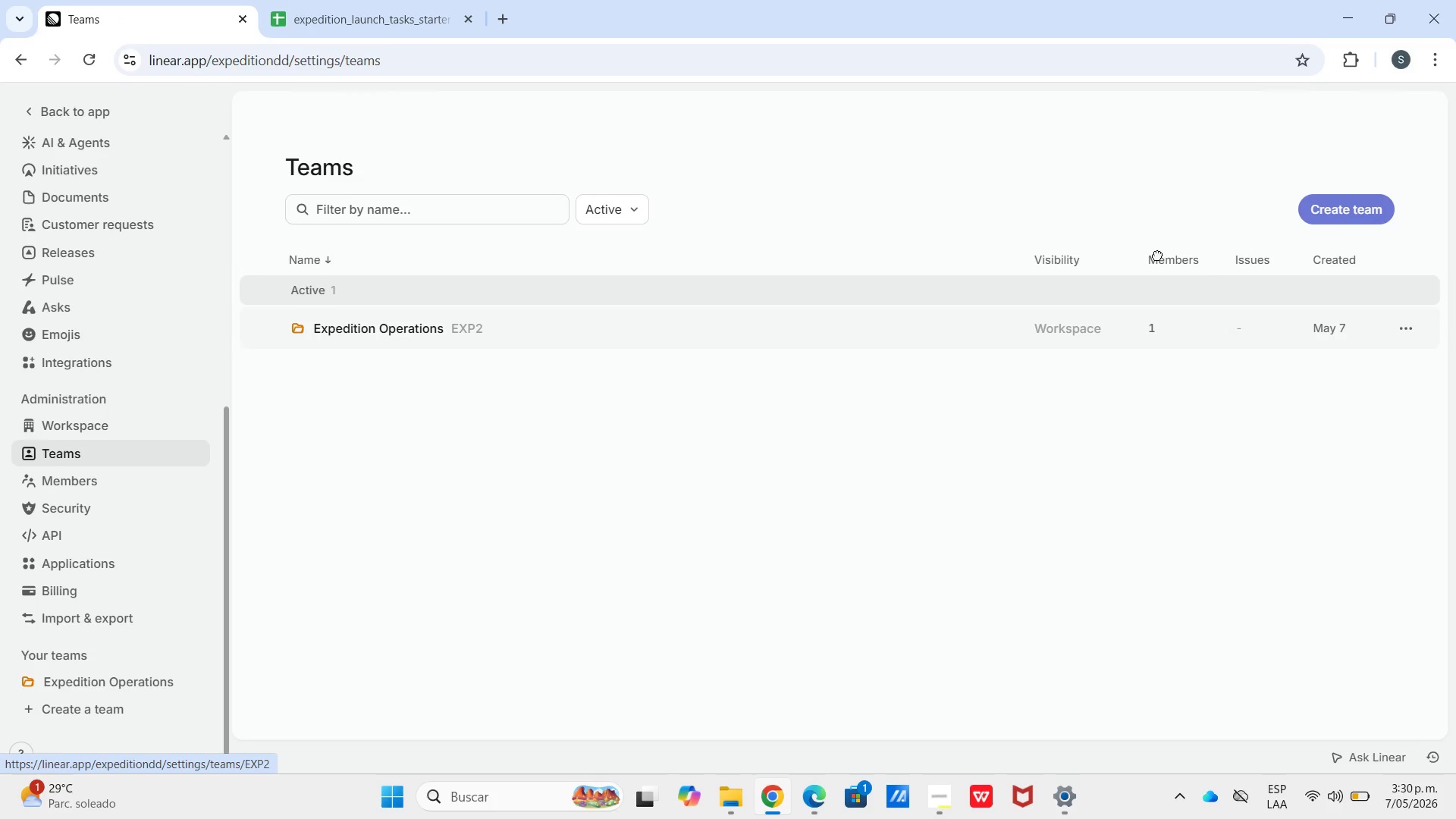 
double_click([578, 339])
 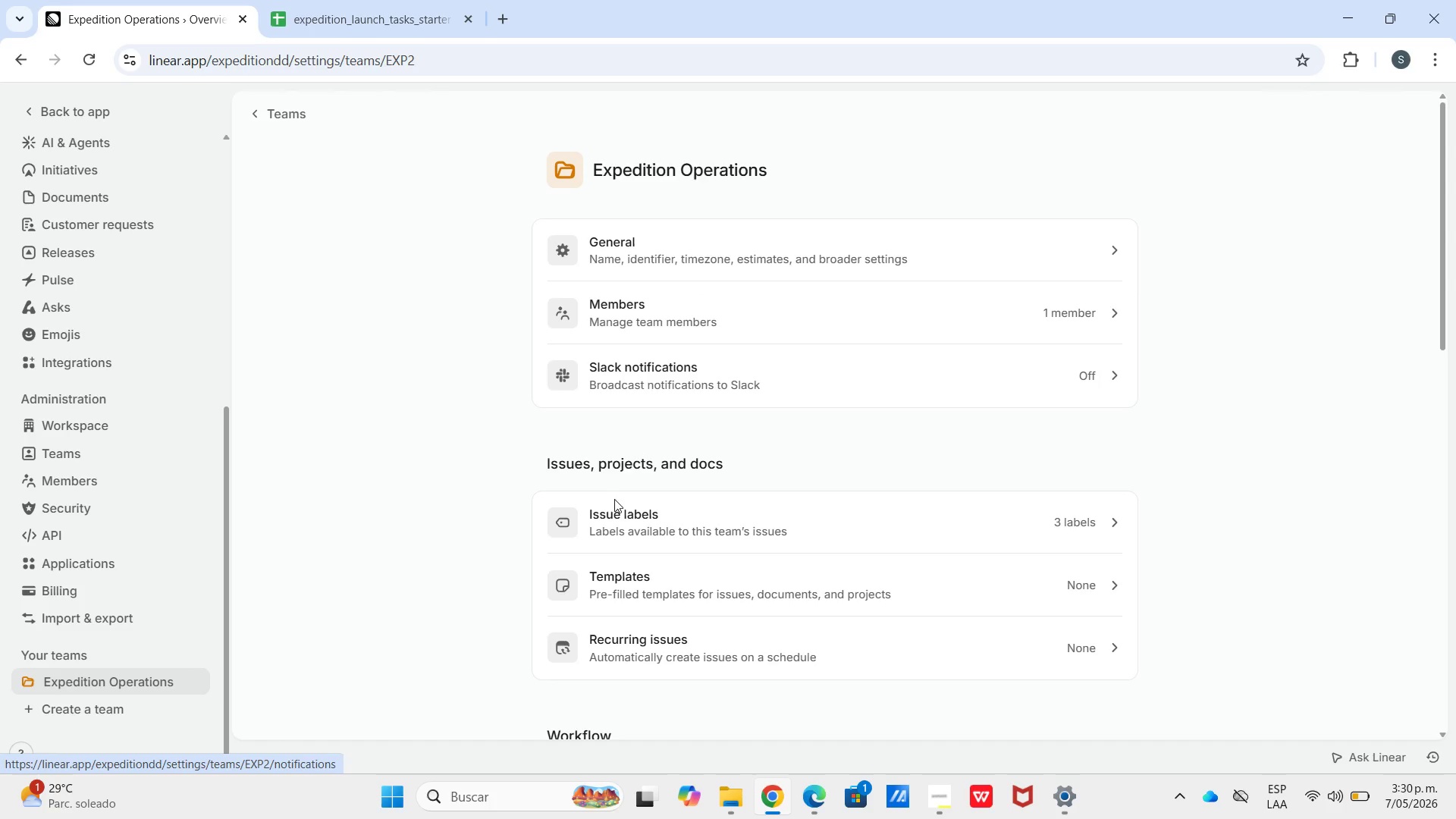 
scroll: coordinate [650, 563], scroll_direction: down, amount: 9.0
 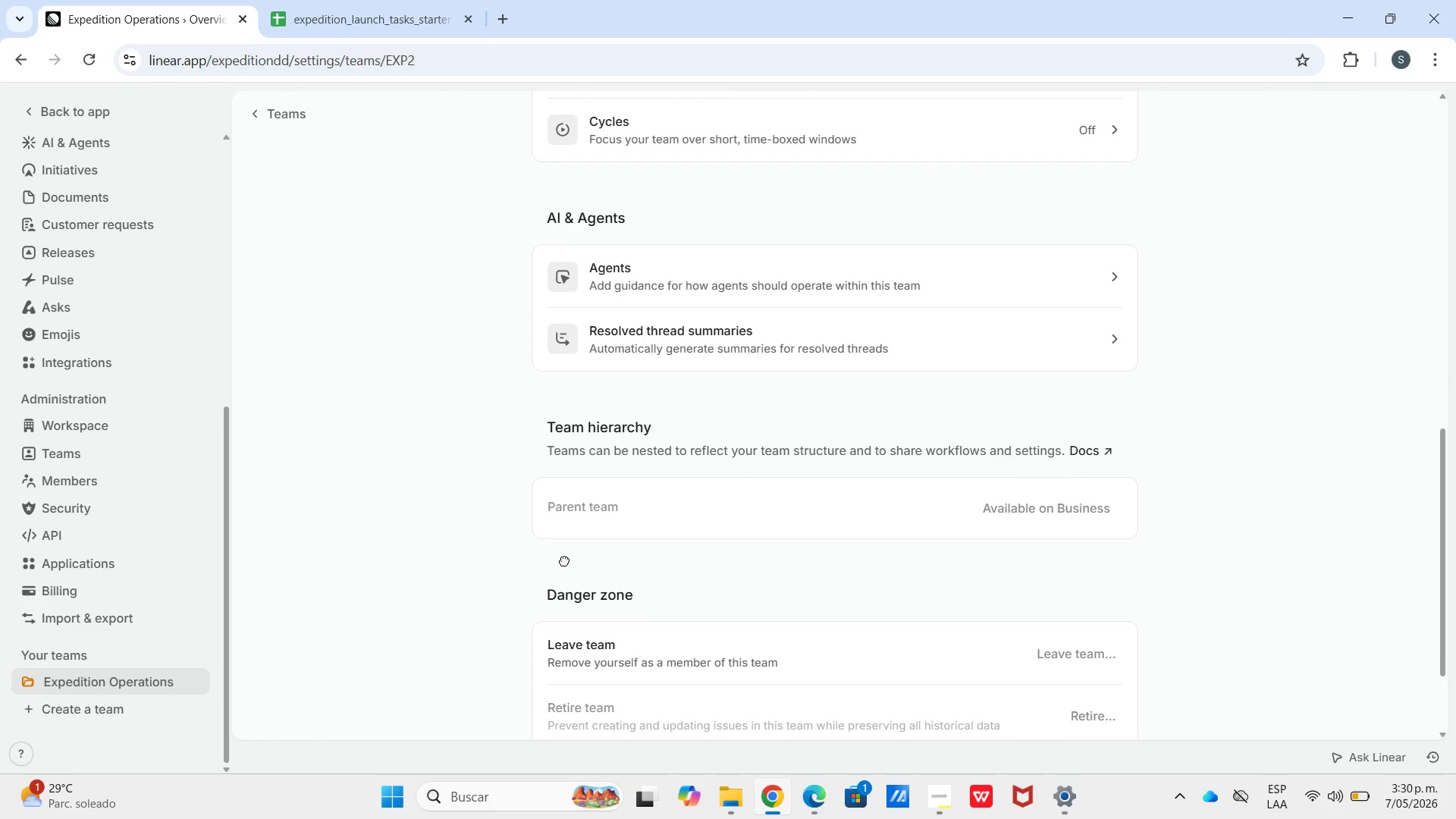 
scroll: coordinate [664, 570], scroll_direction: down, amount: 6.0
 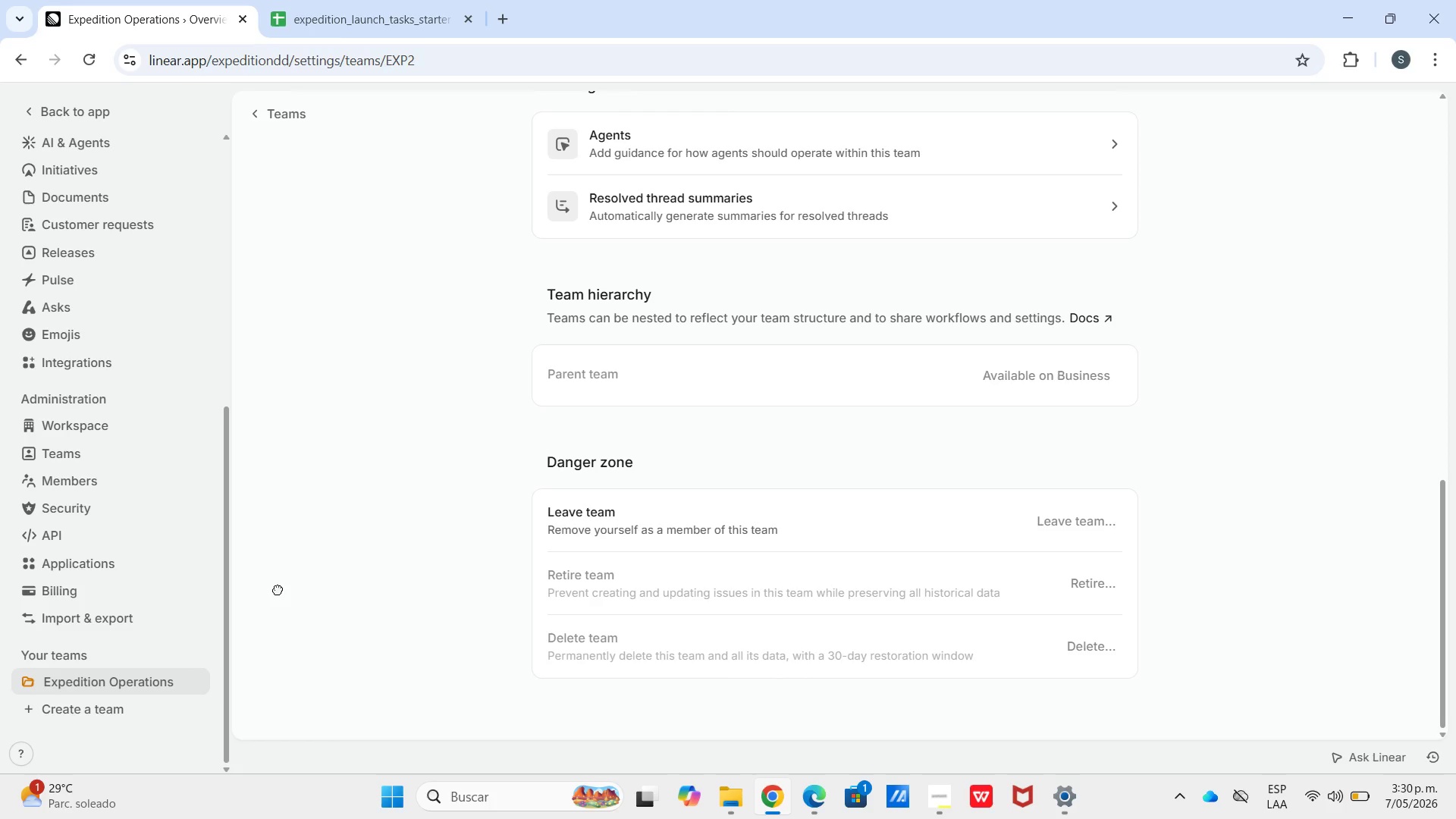 
wait(18.51)
 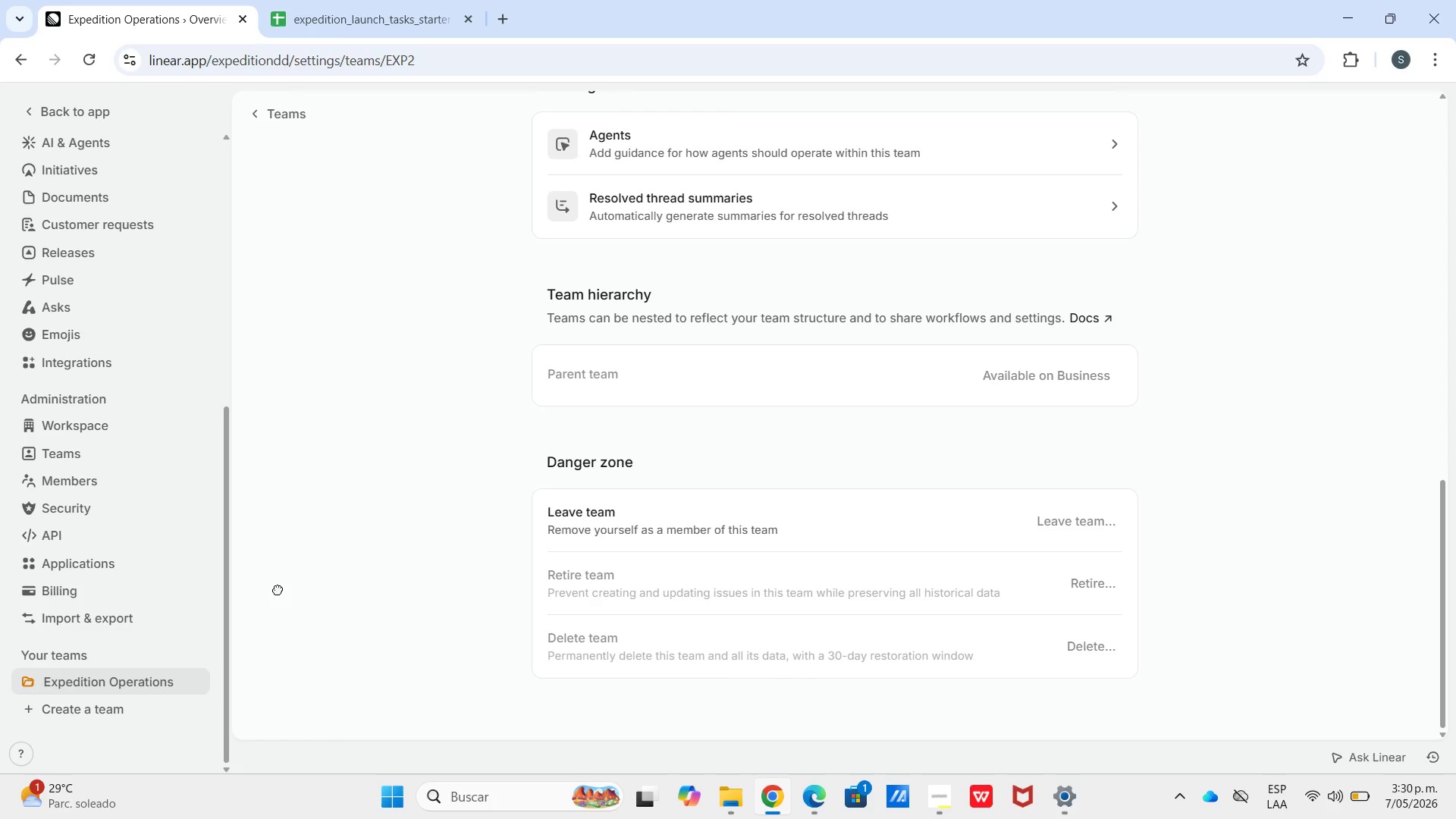 
left_click([105, 105])
 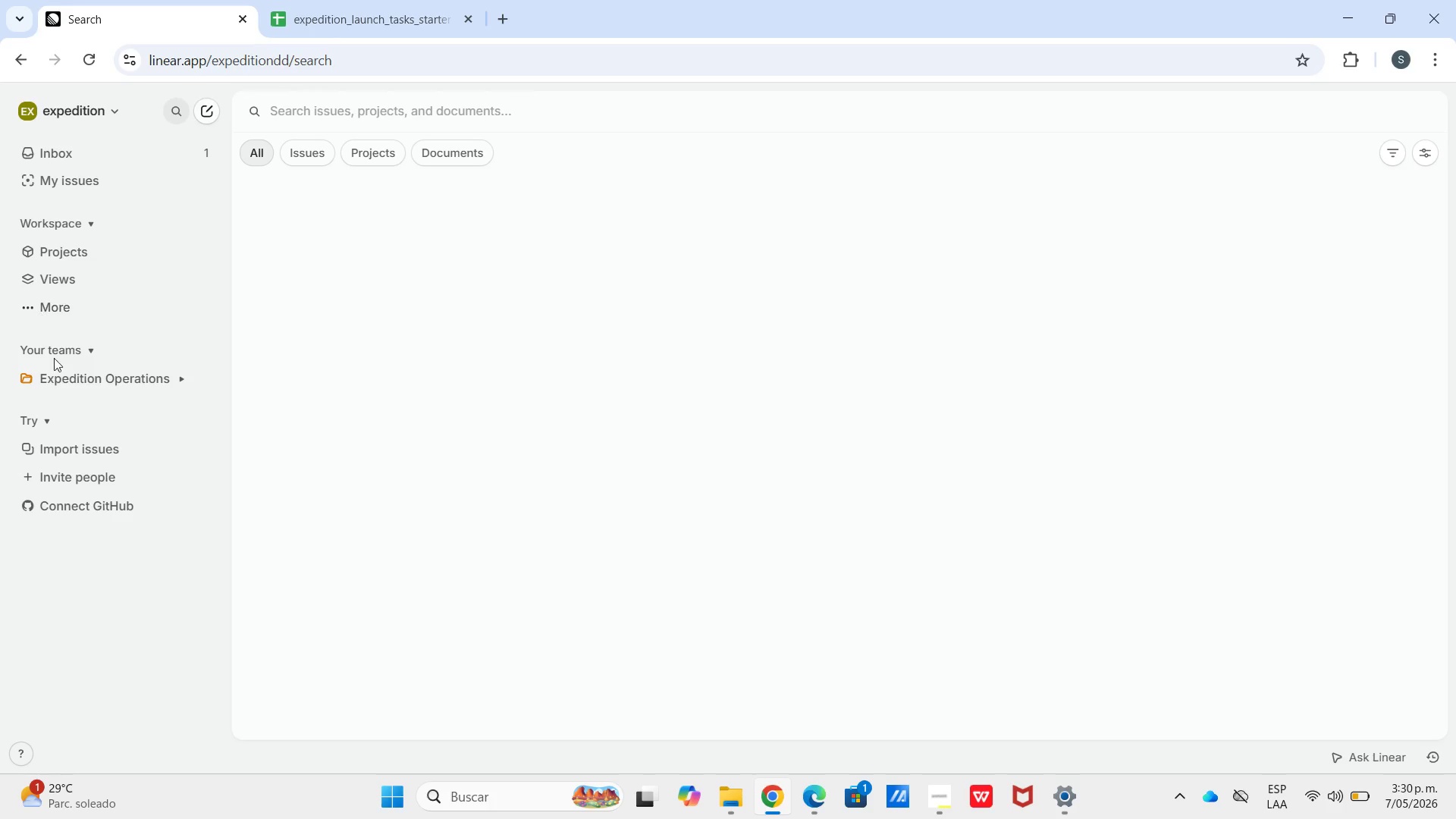 
left_click([70, 381])
 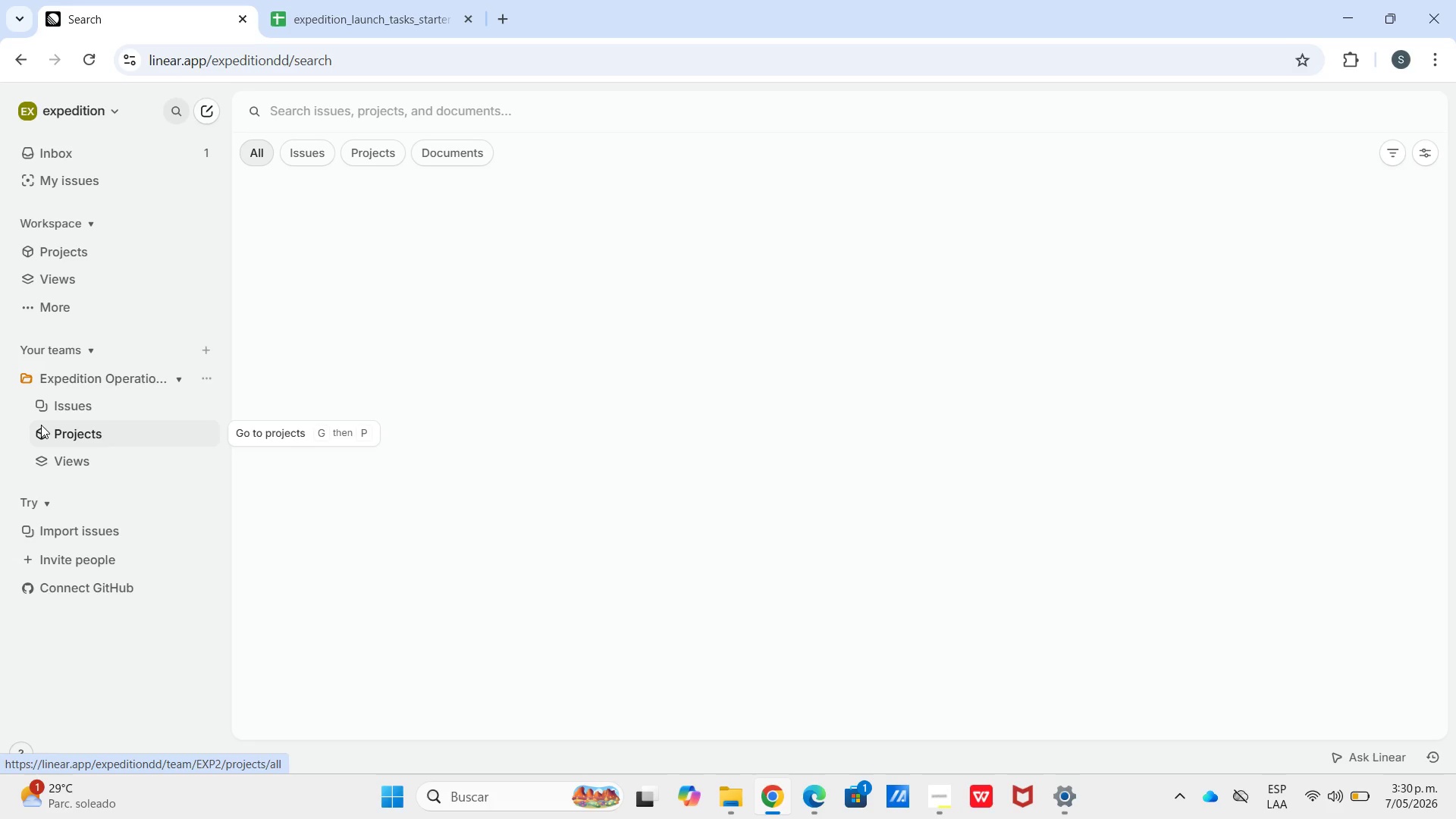 
wait(14.58)
 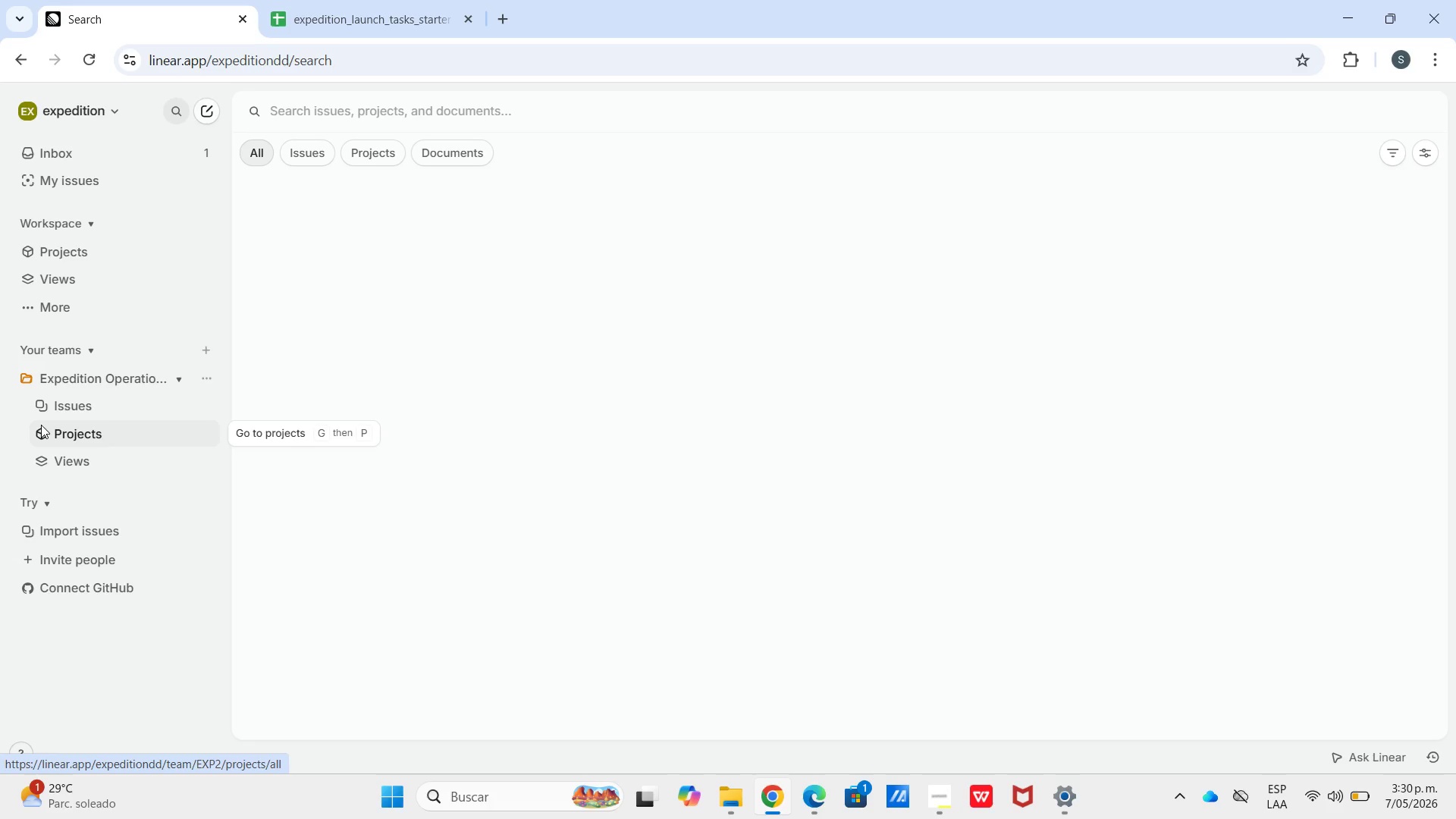 
left_click([213, 381])
 